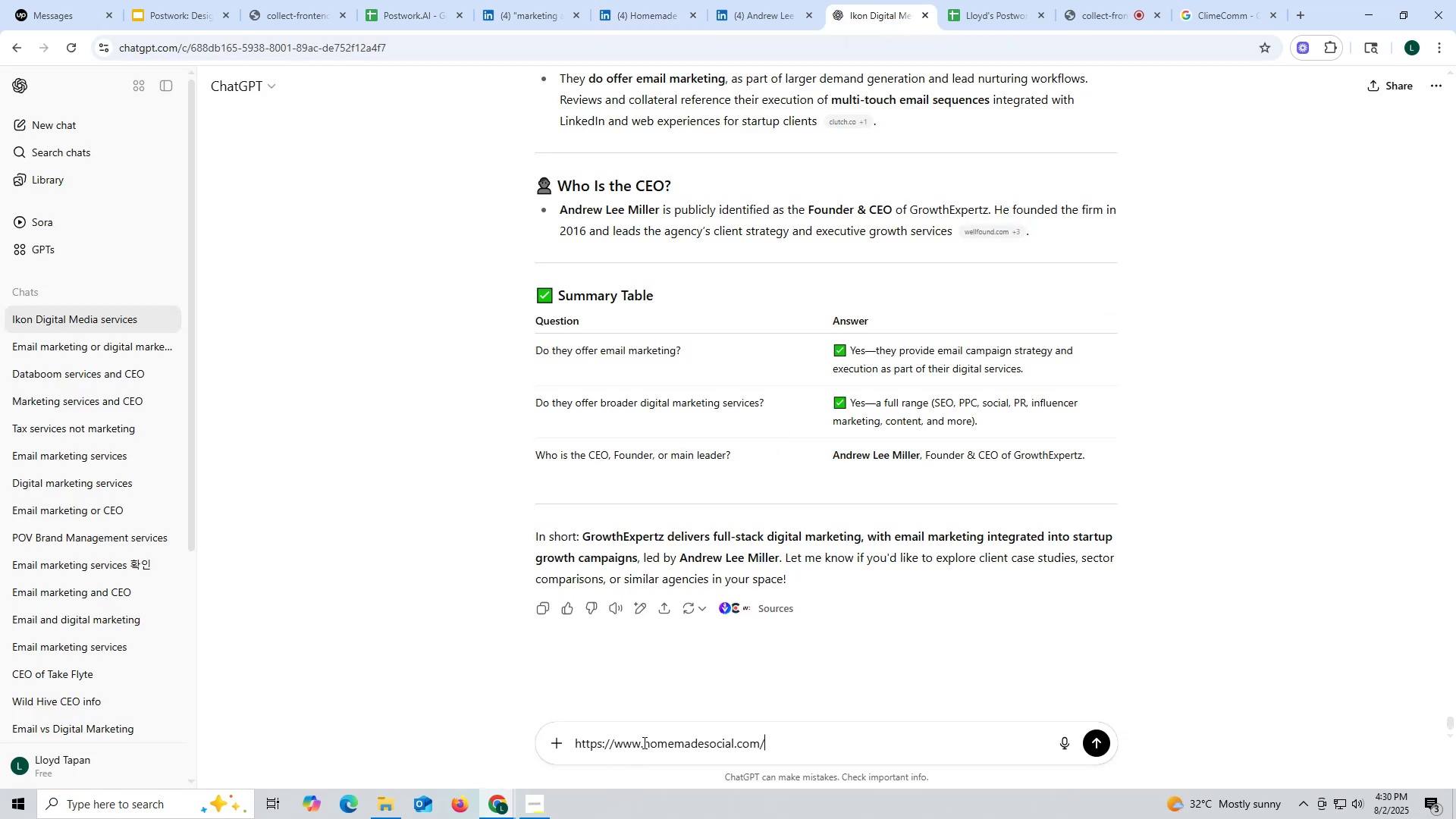 
key(Space)
 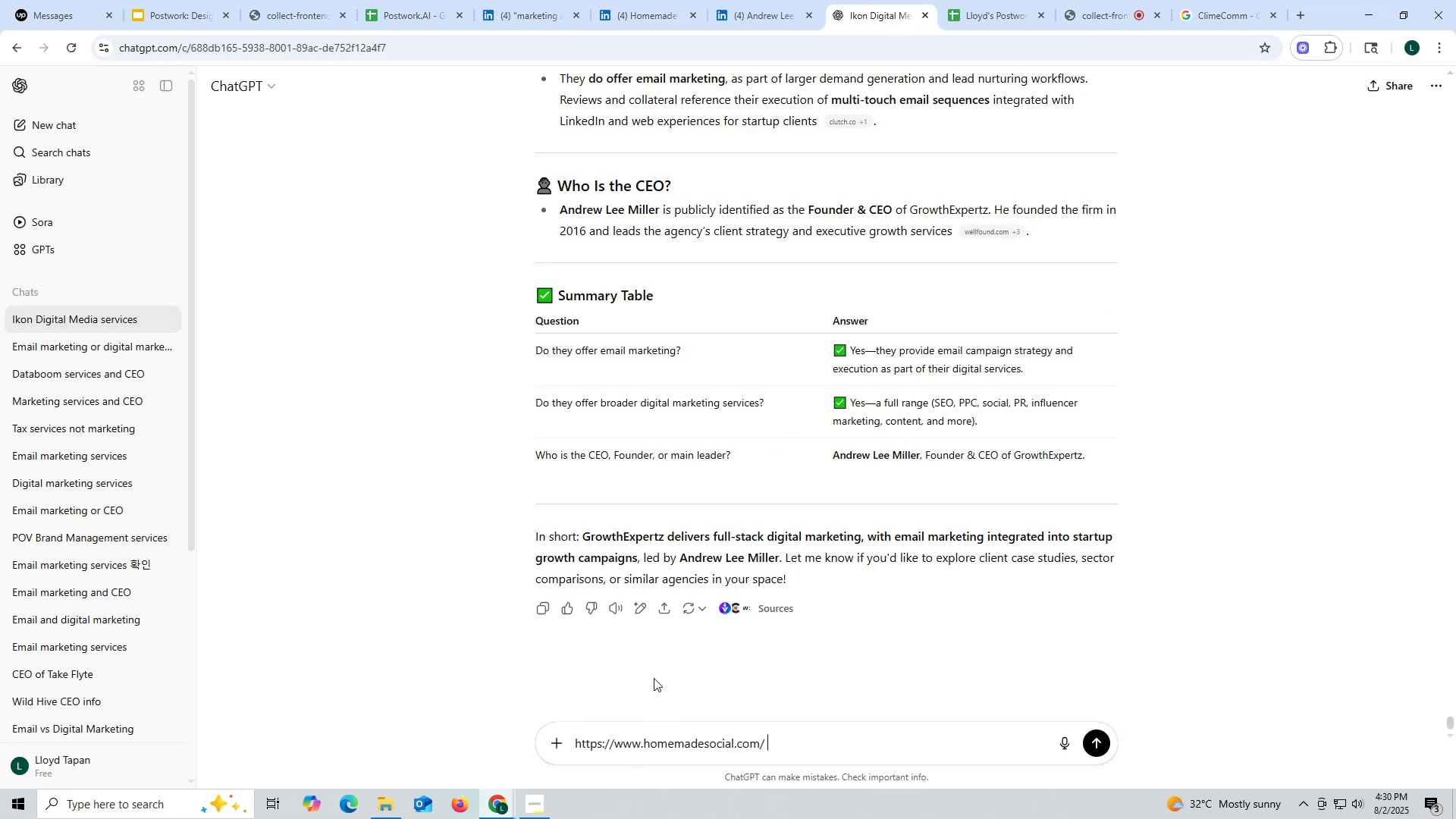 
scroll: coordinate [931, 321], scroll_direction: up, amount: 4.0
 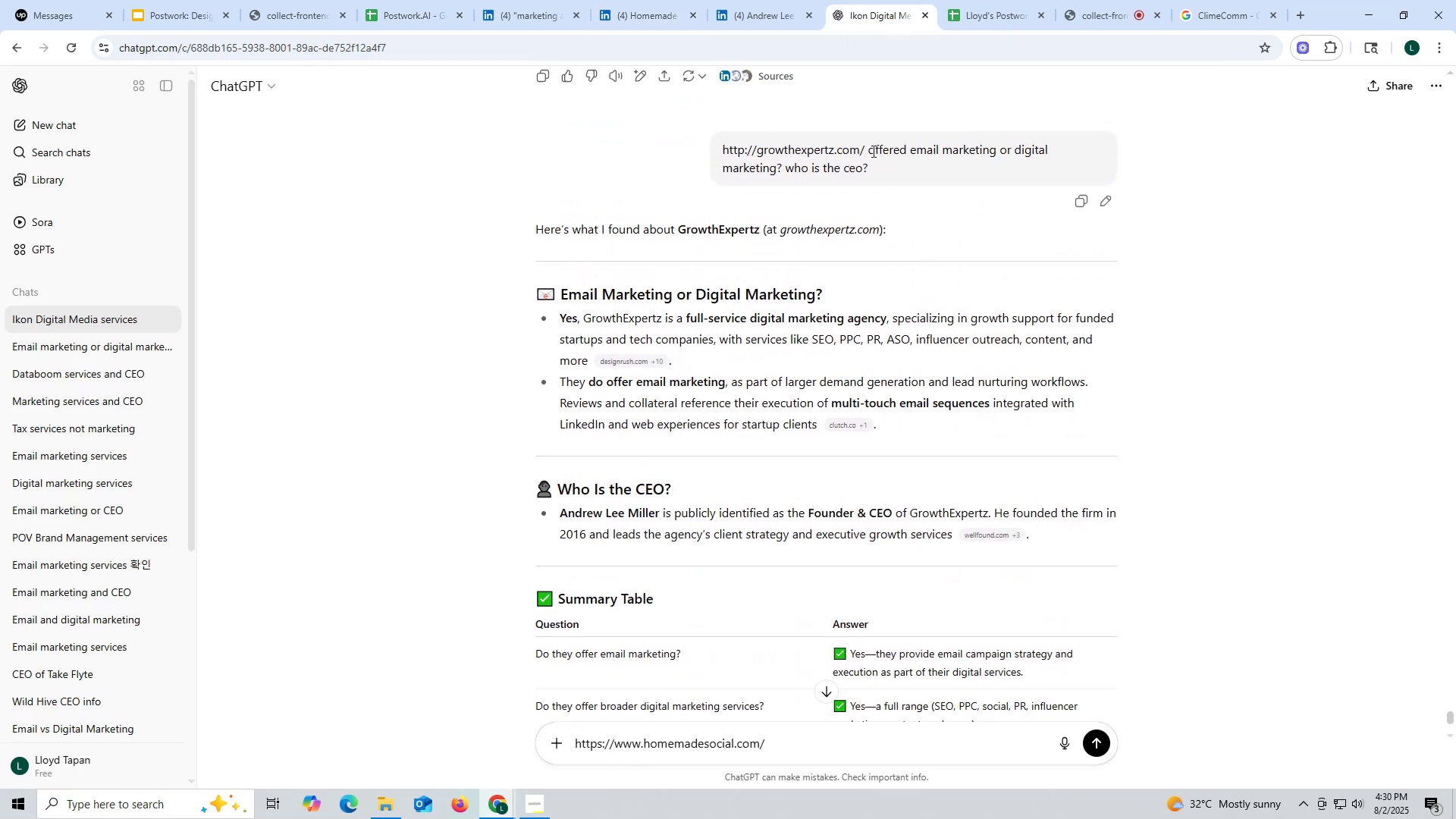 
left_click_drag(start_coordinate=[868, 149], to_coordinate=[885, 161])
 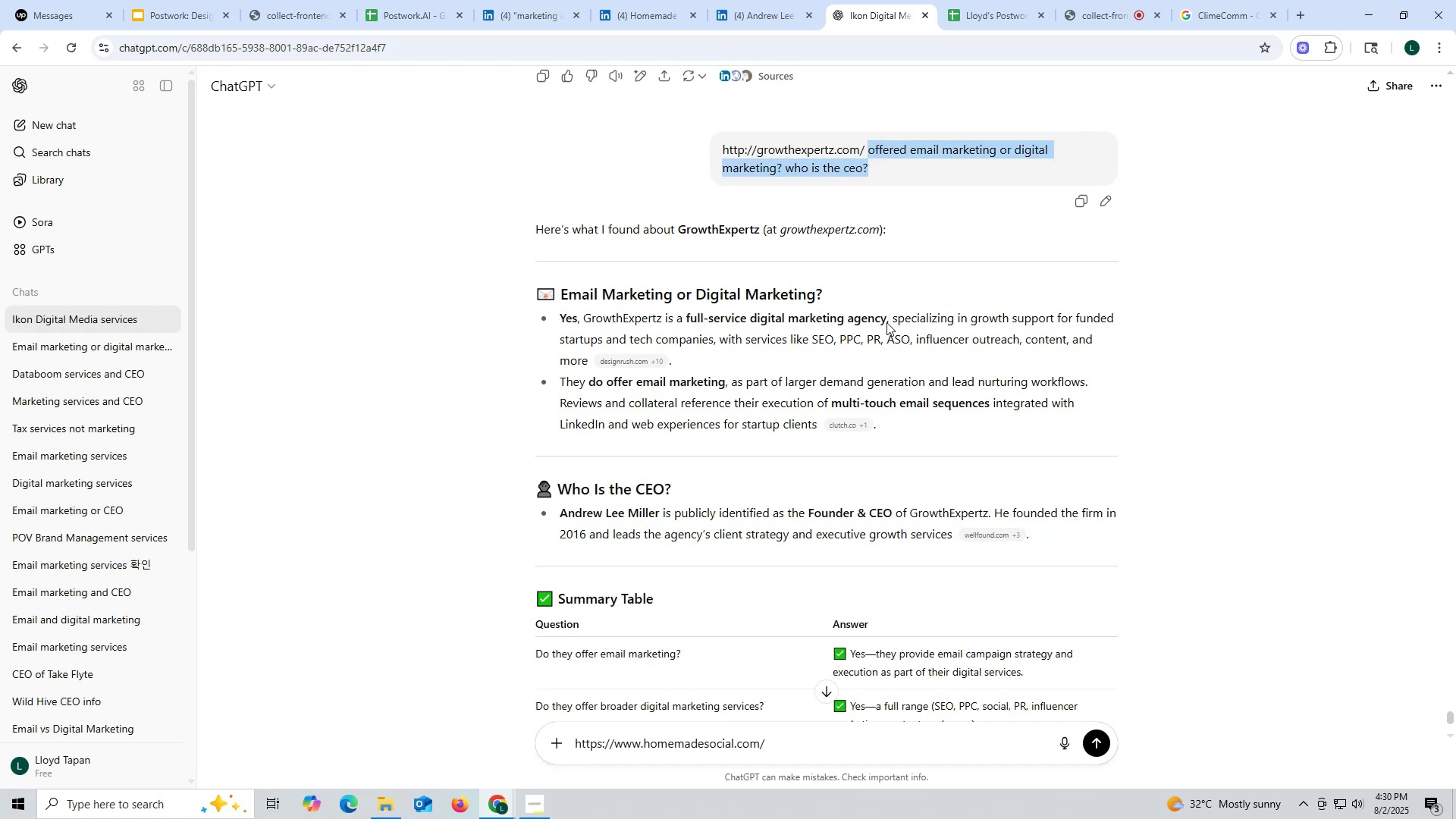 
key(Control+ControlLeft)
 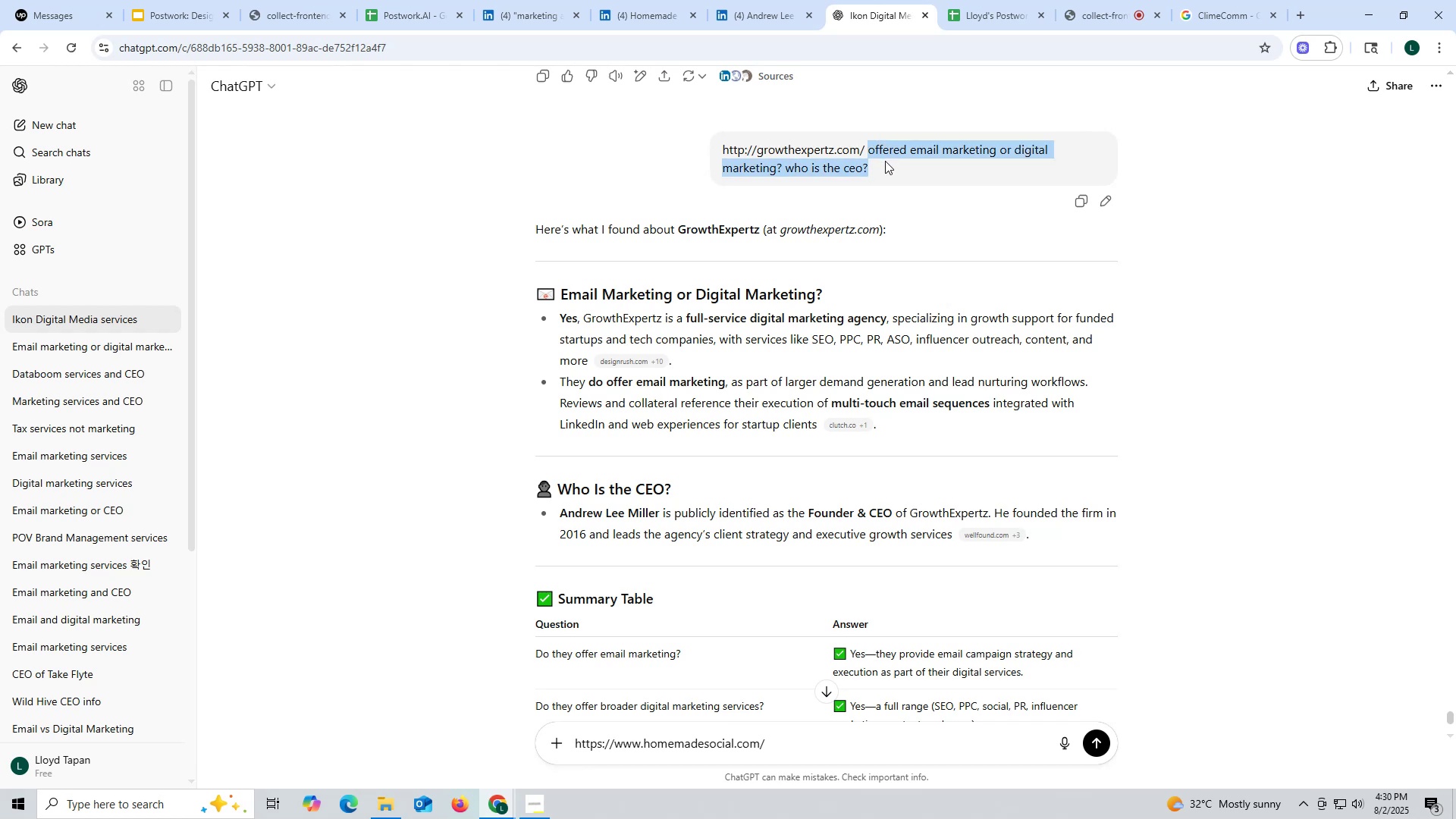 
key(Control+C)
 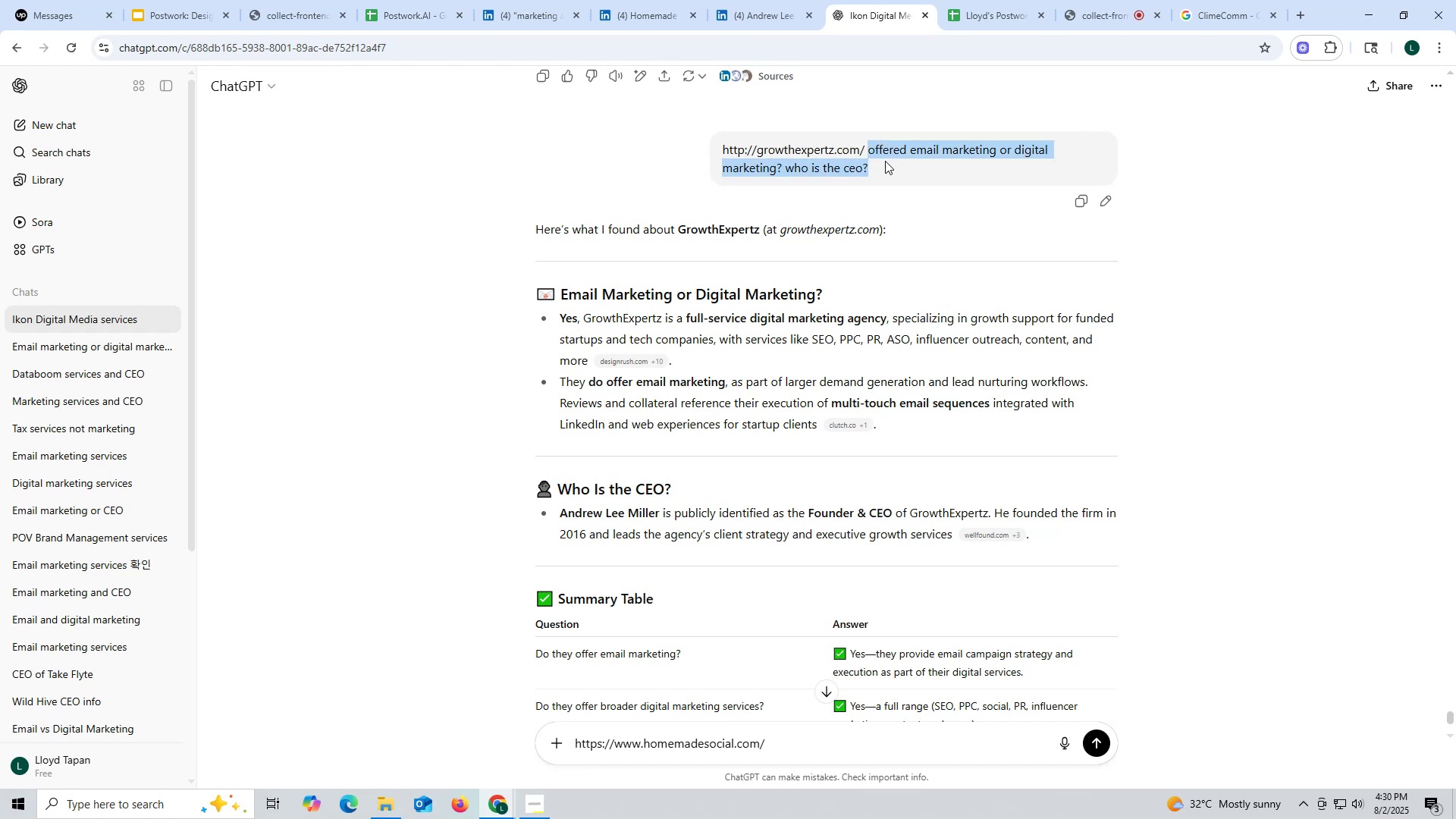 
key(Control+ControlLeft)
 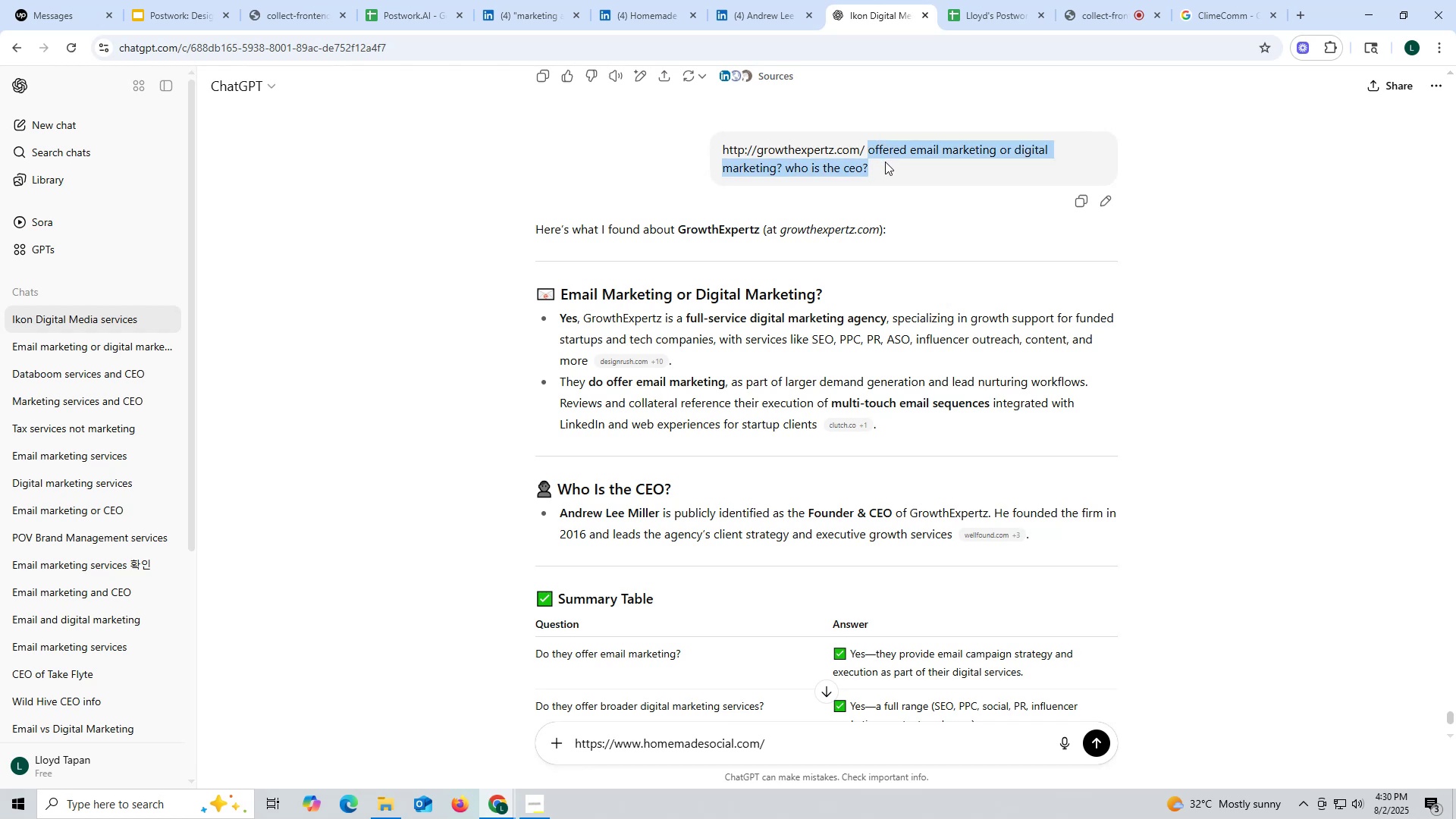 
key(Control+C)
 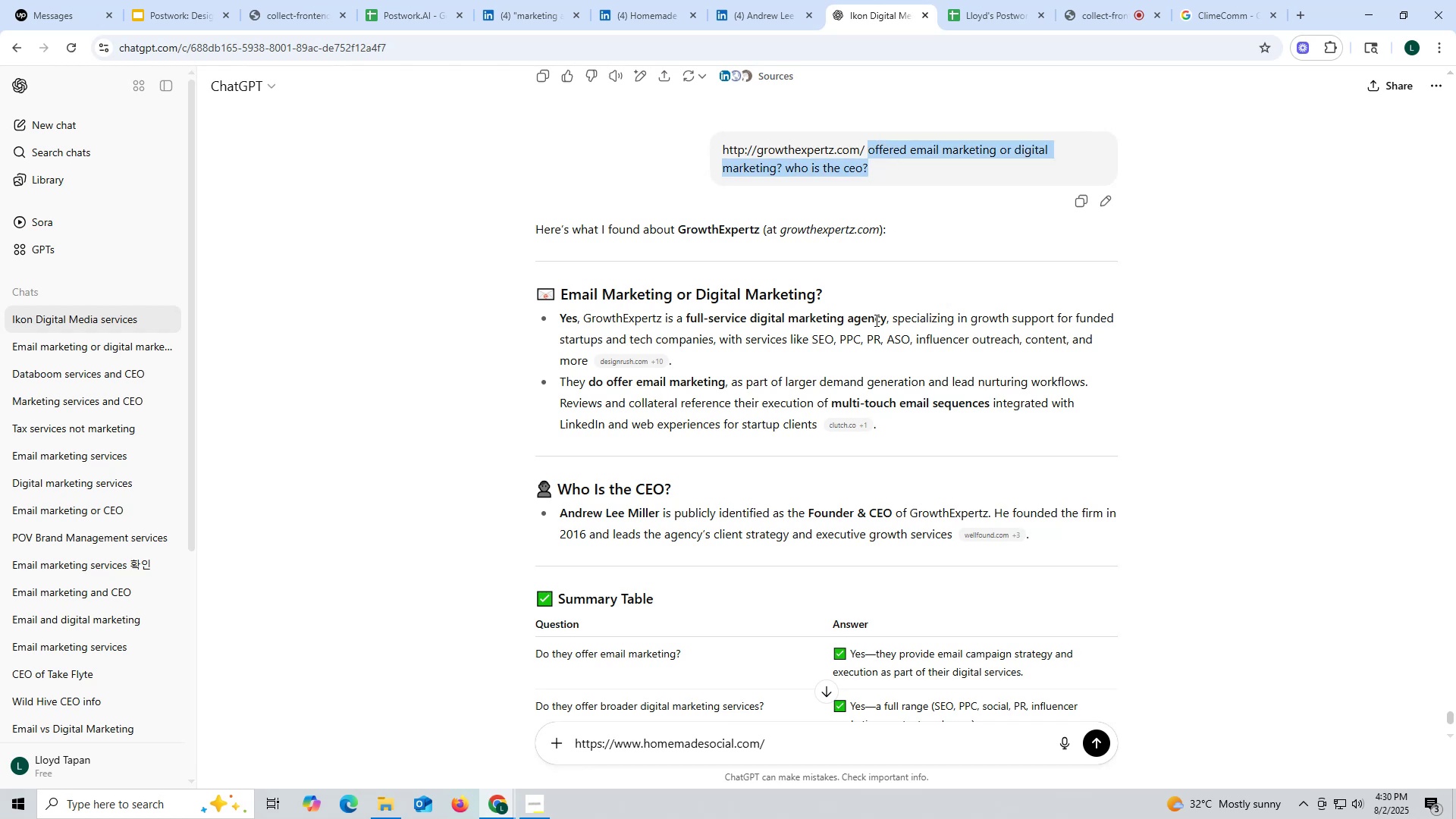 
key(Control+ControlLeft)
 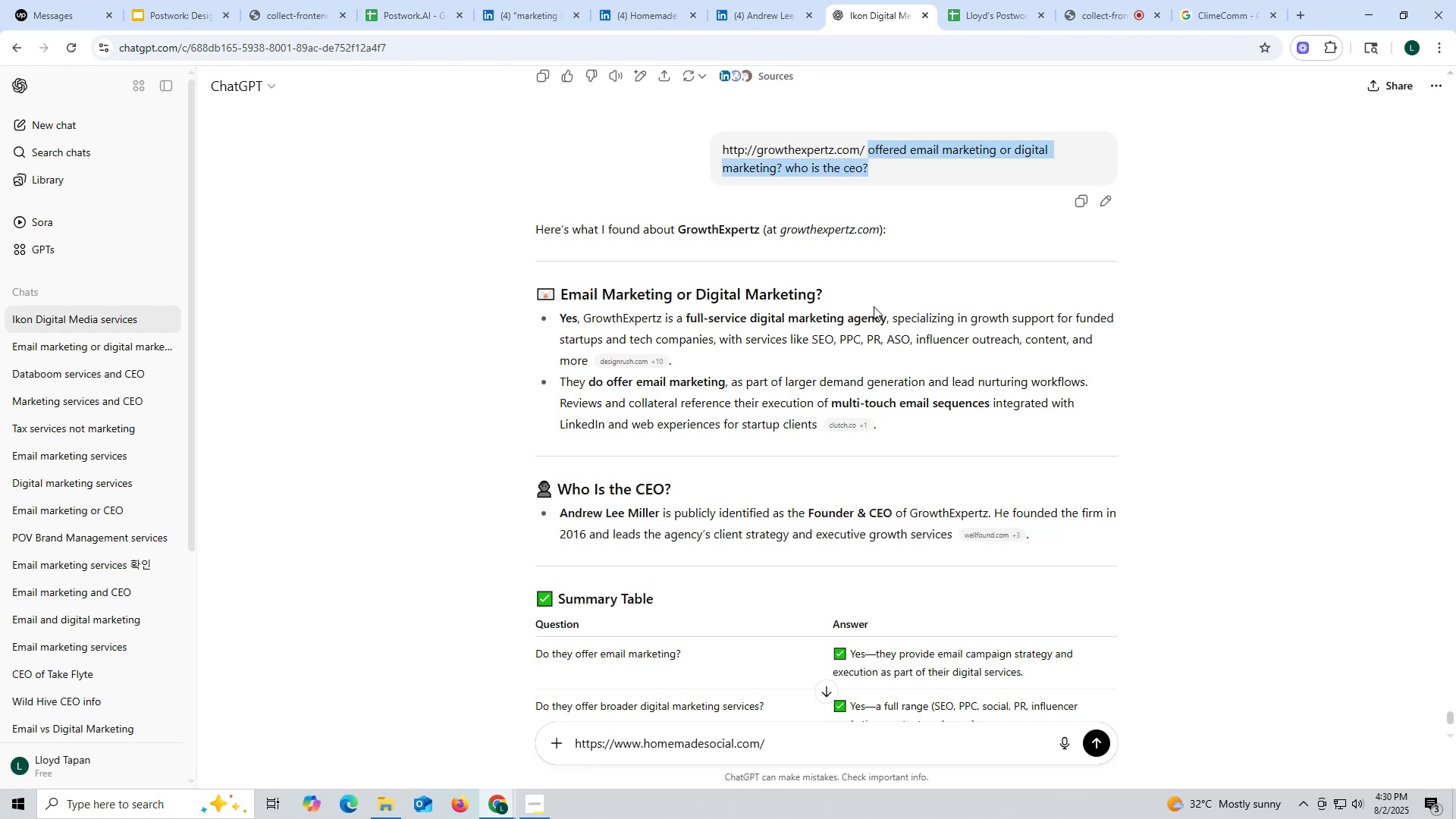 
key(Control+C)
 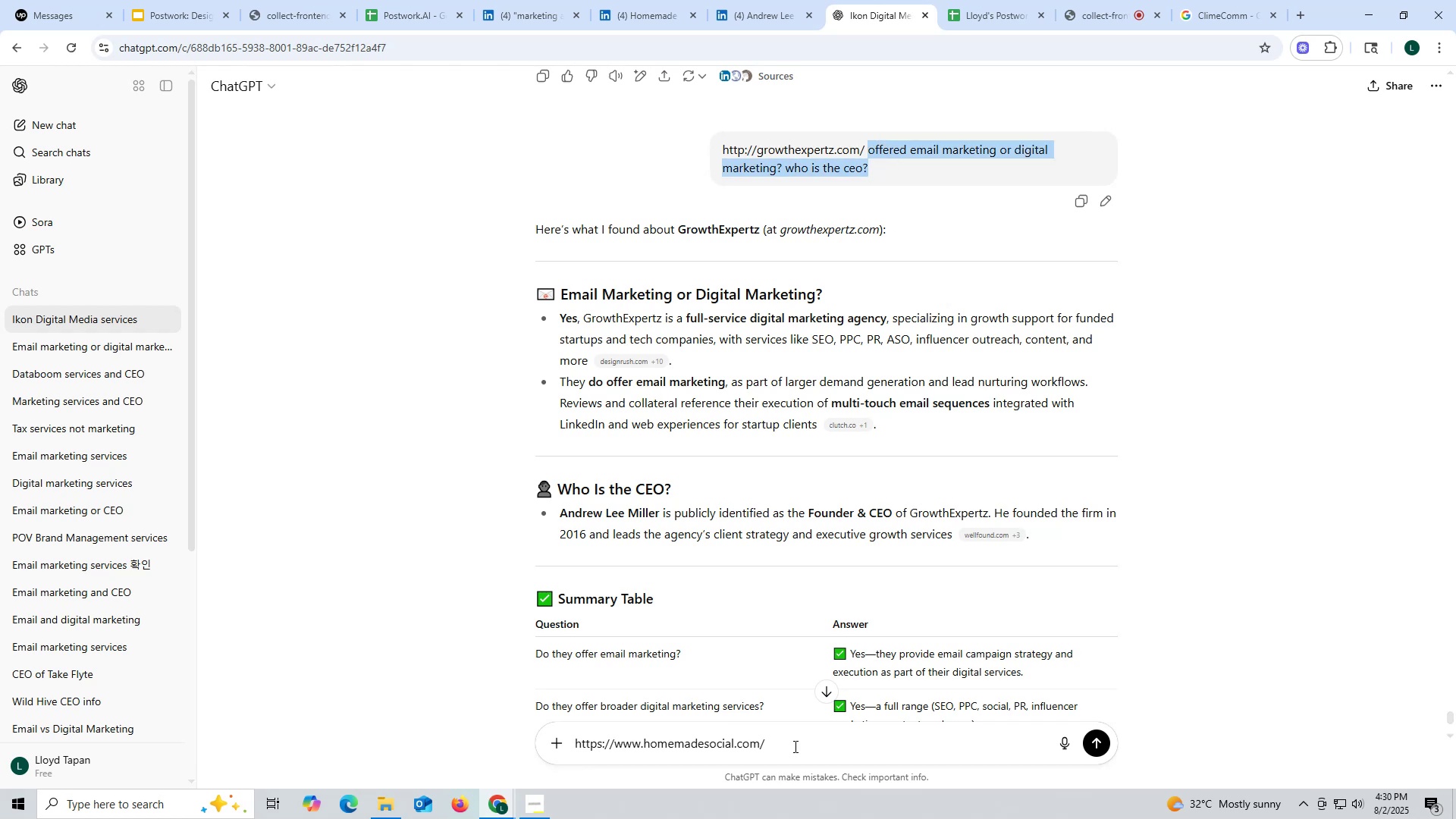 
left_click([795, 742])
 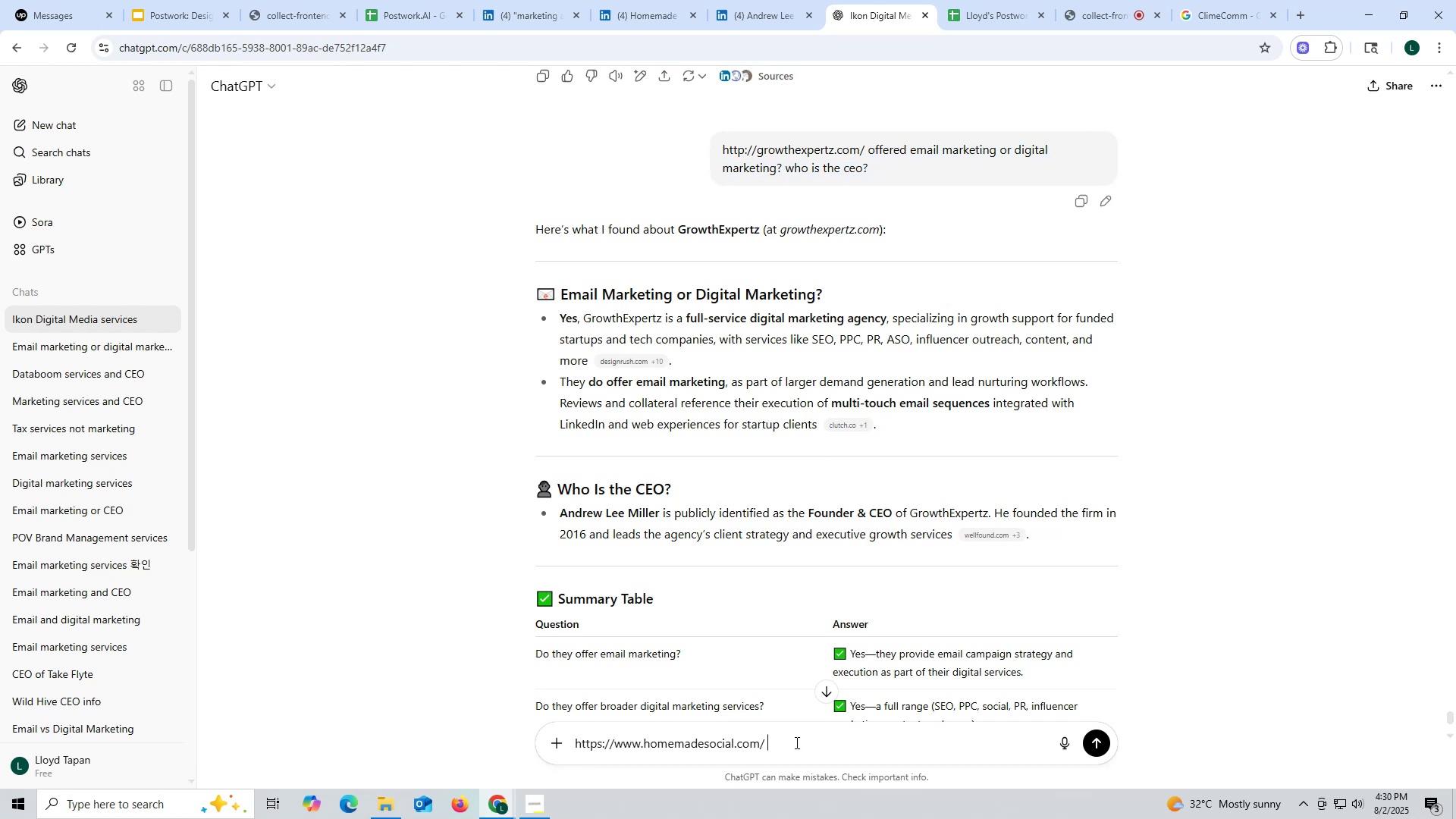 
key(Control+ControlLeft)
 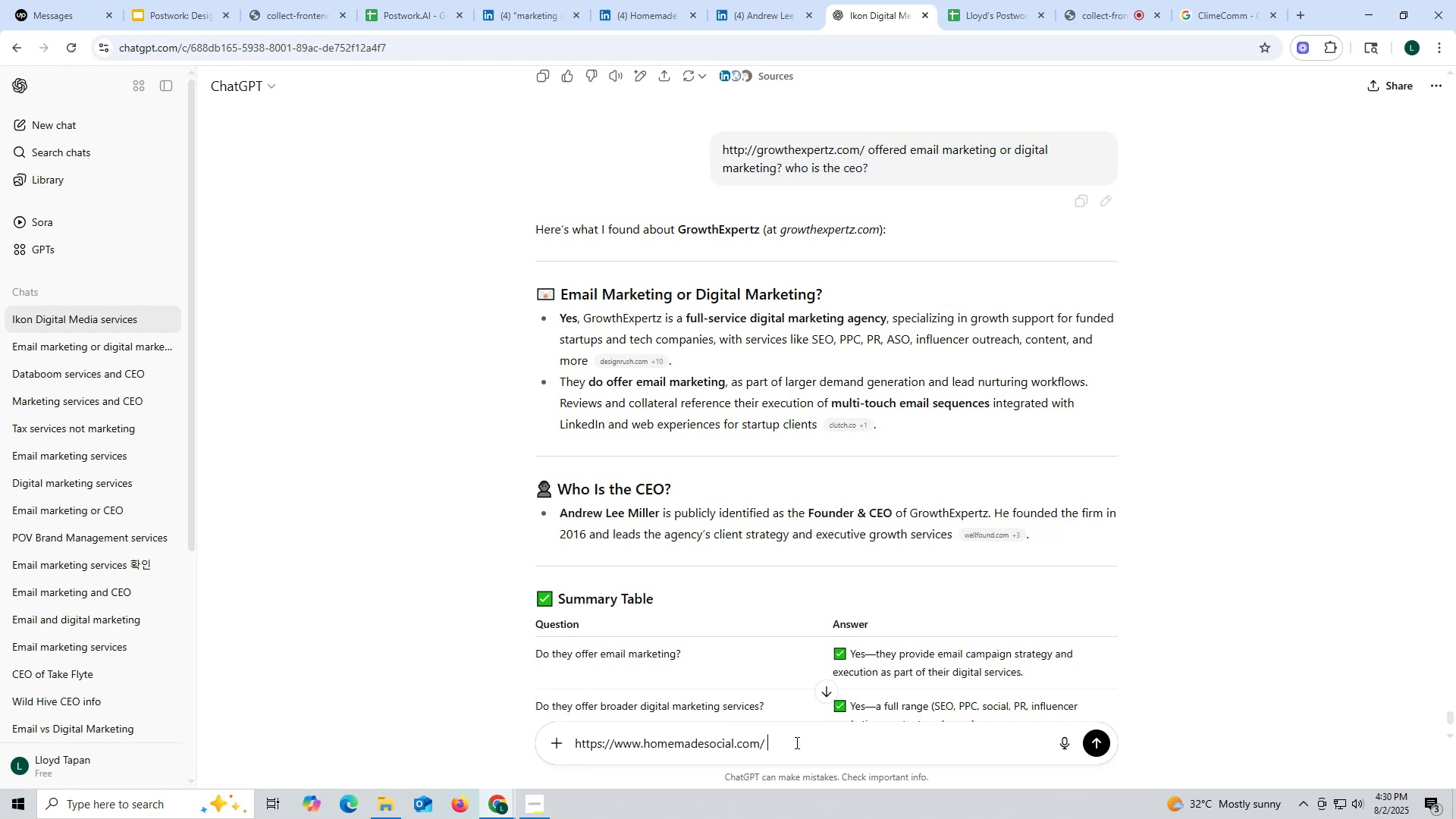 
key(Control+V)
 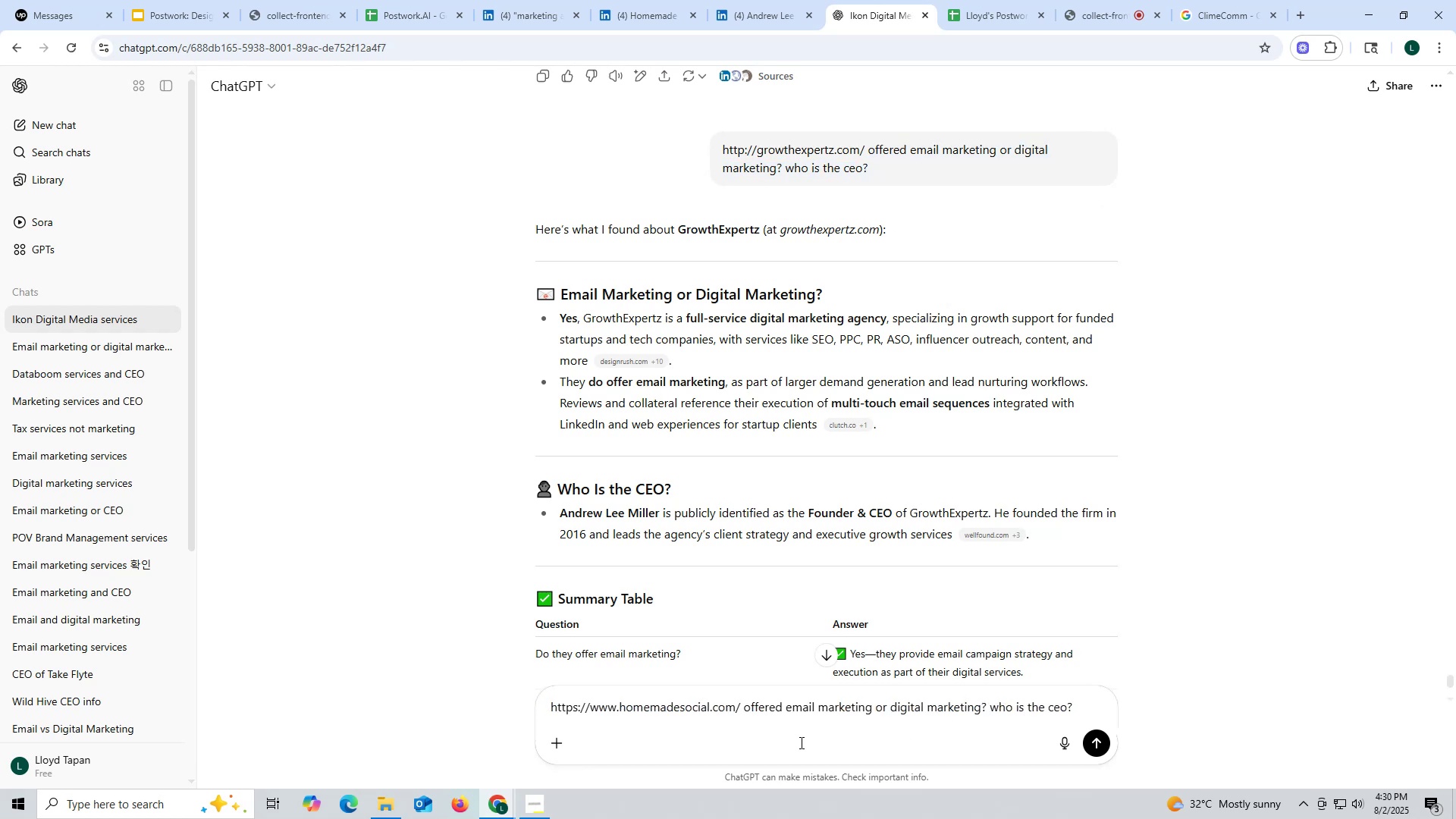 
key(Enter)
 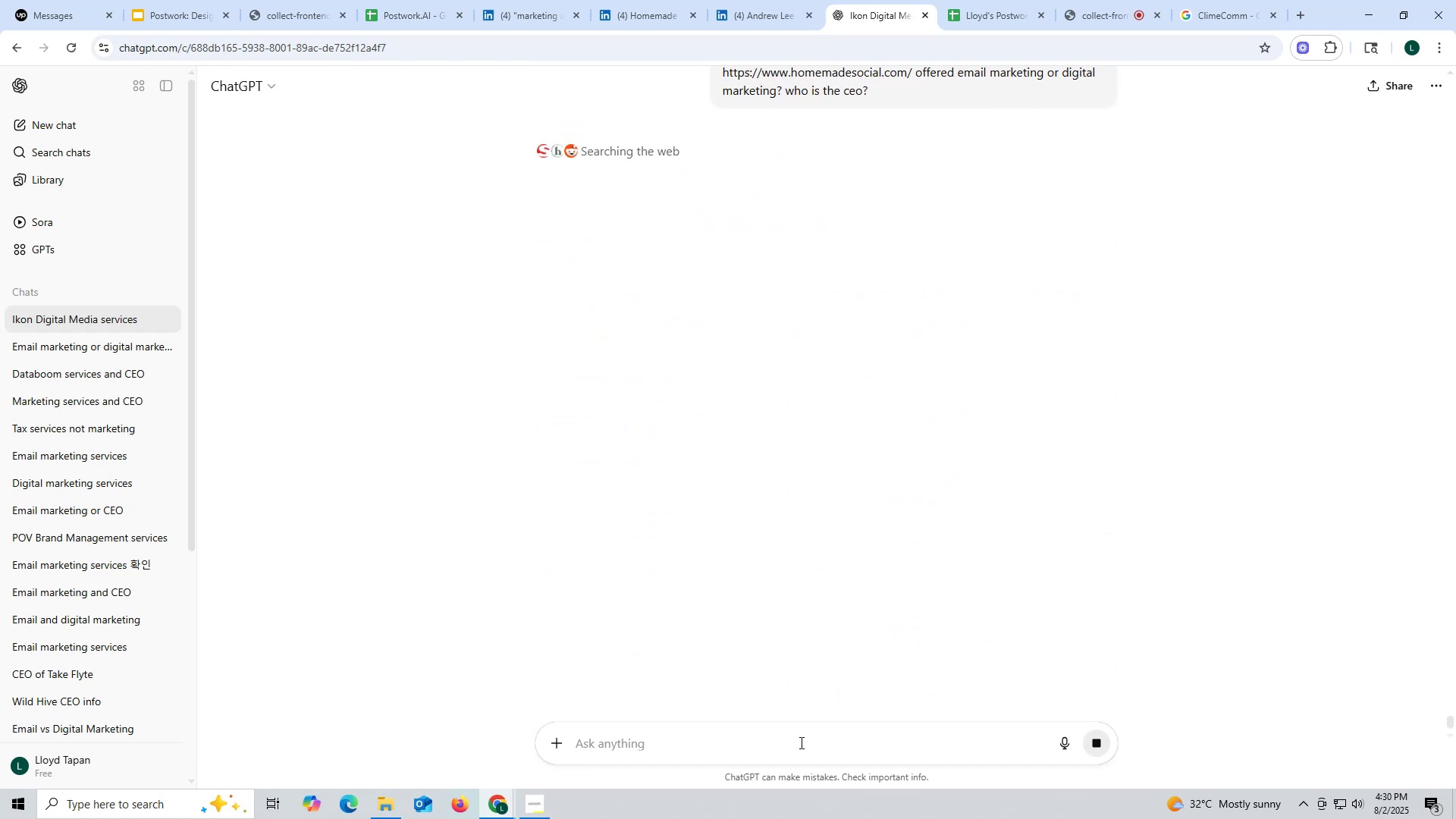 
wait(7.86)
 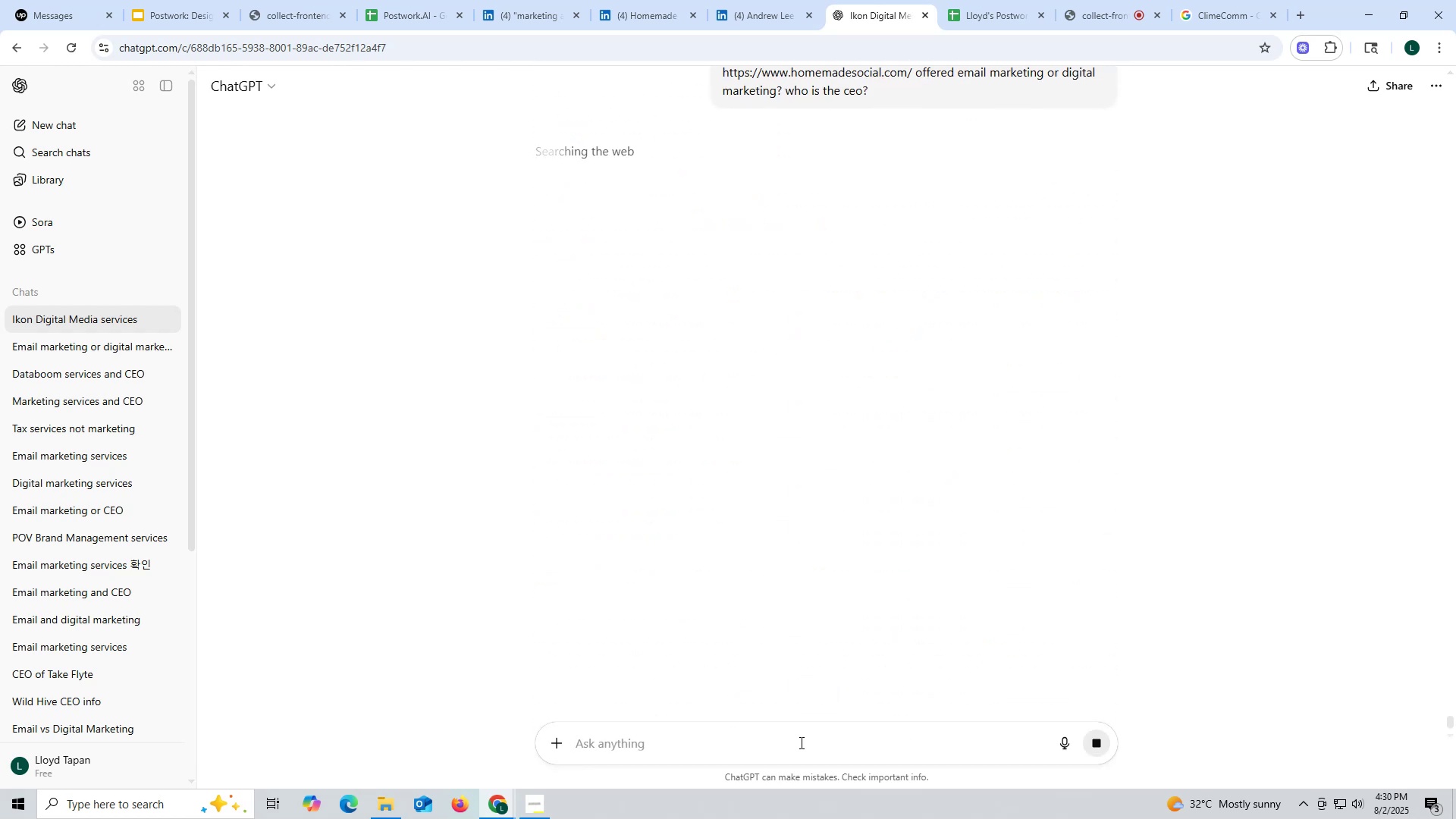 
mouse_move([619, 388])
 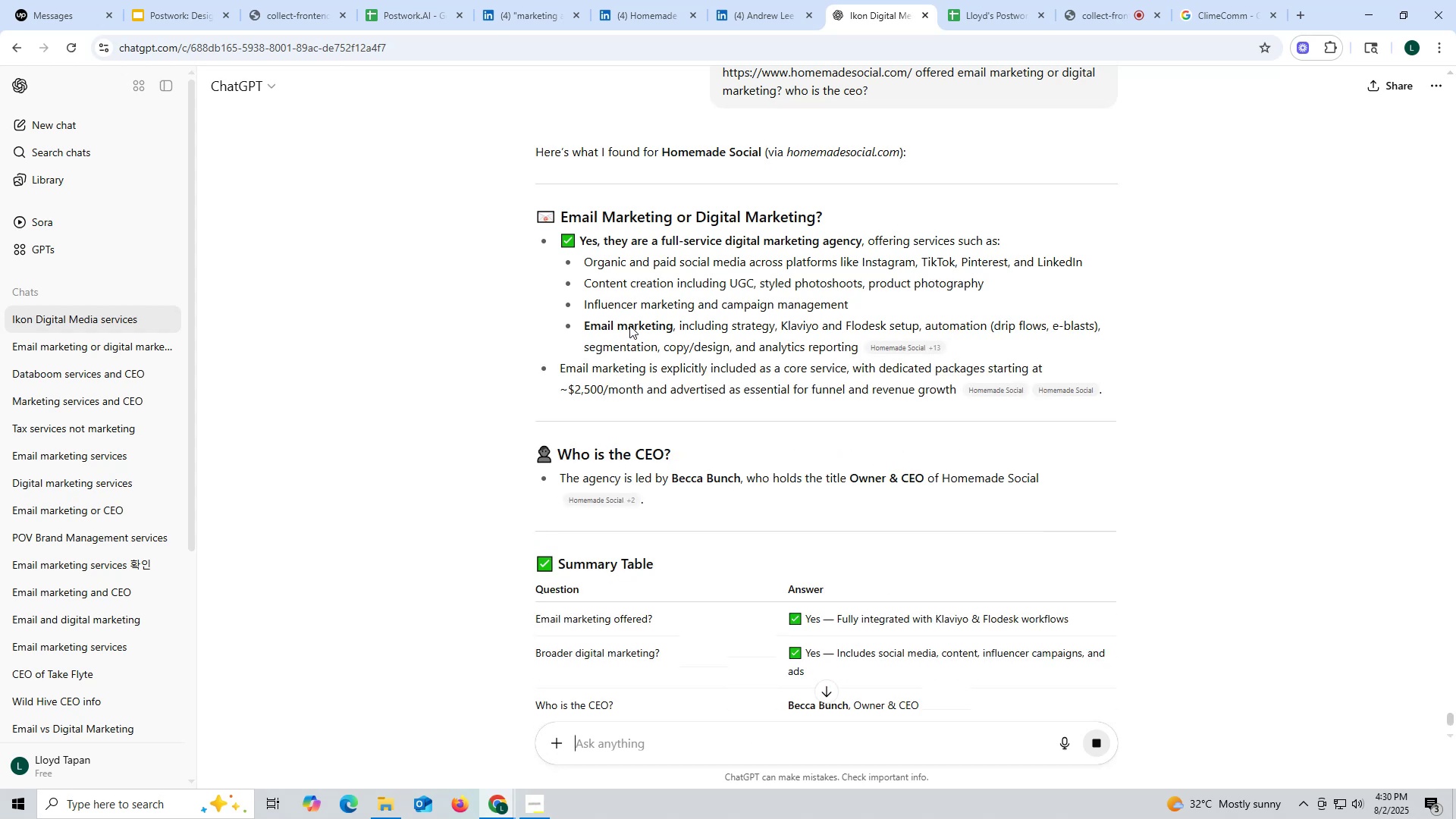 
scroll: coordinate [657, 301], scroll_direction: down, amount: 5.0
 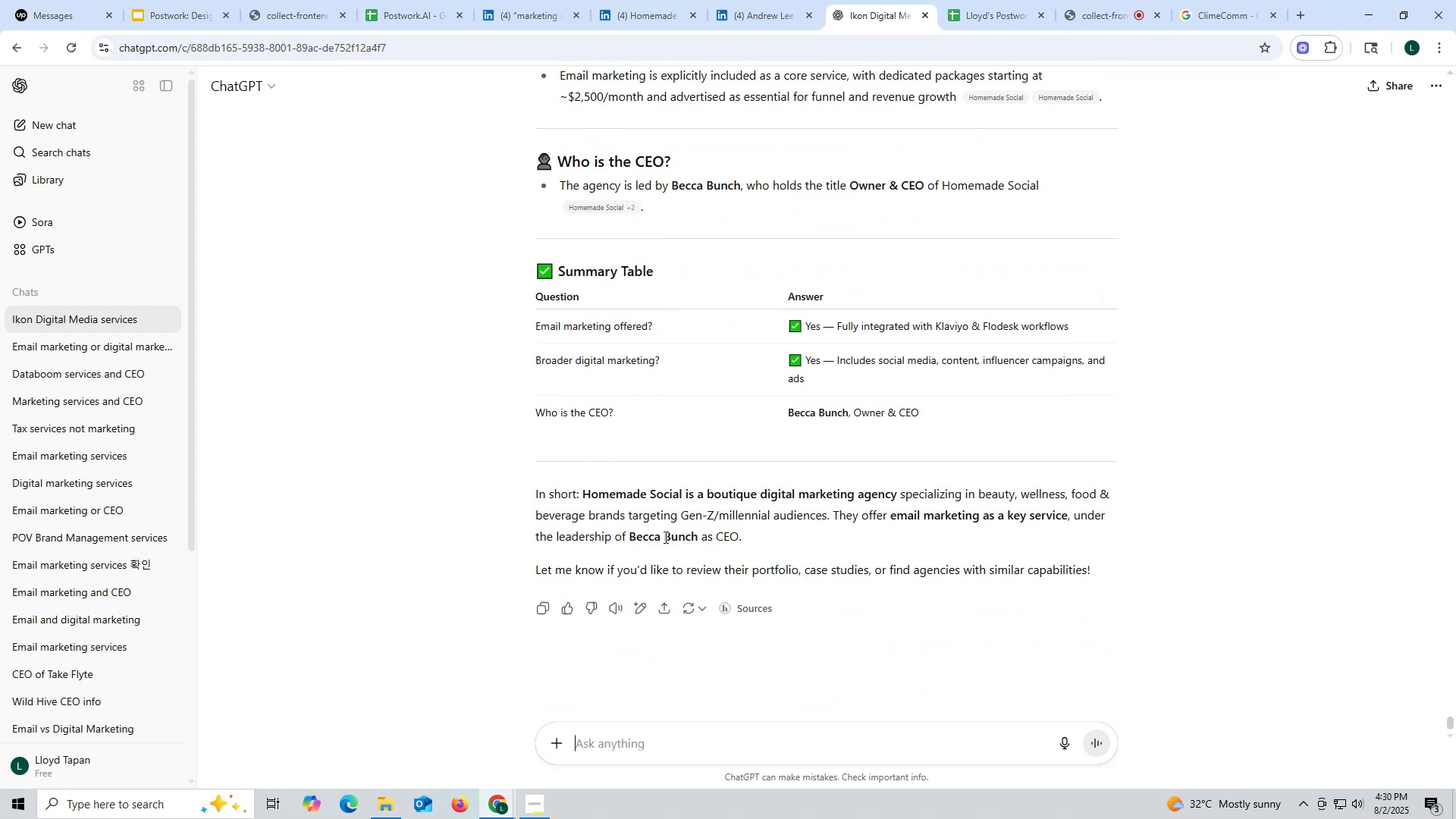 
left_click_drag(start_coordinate=[629, 539], to_coordinate=[695, 538])
 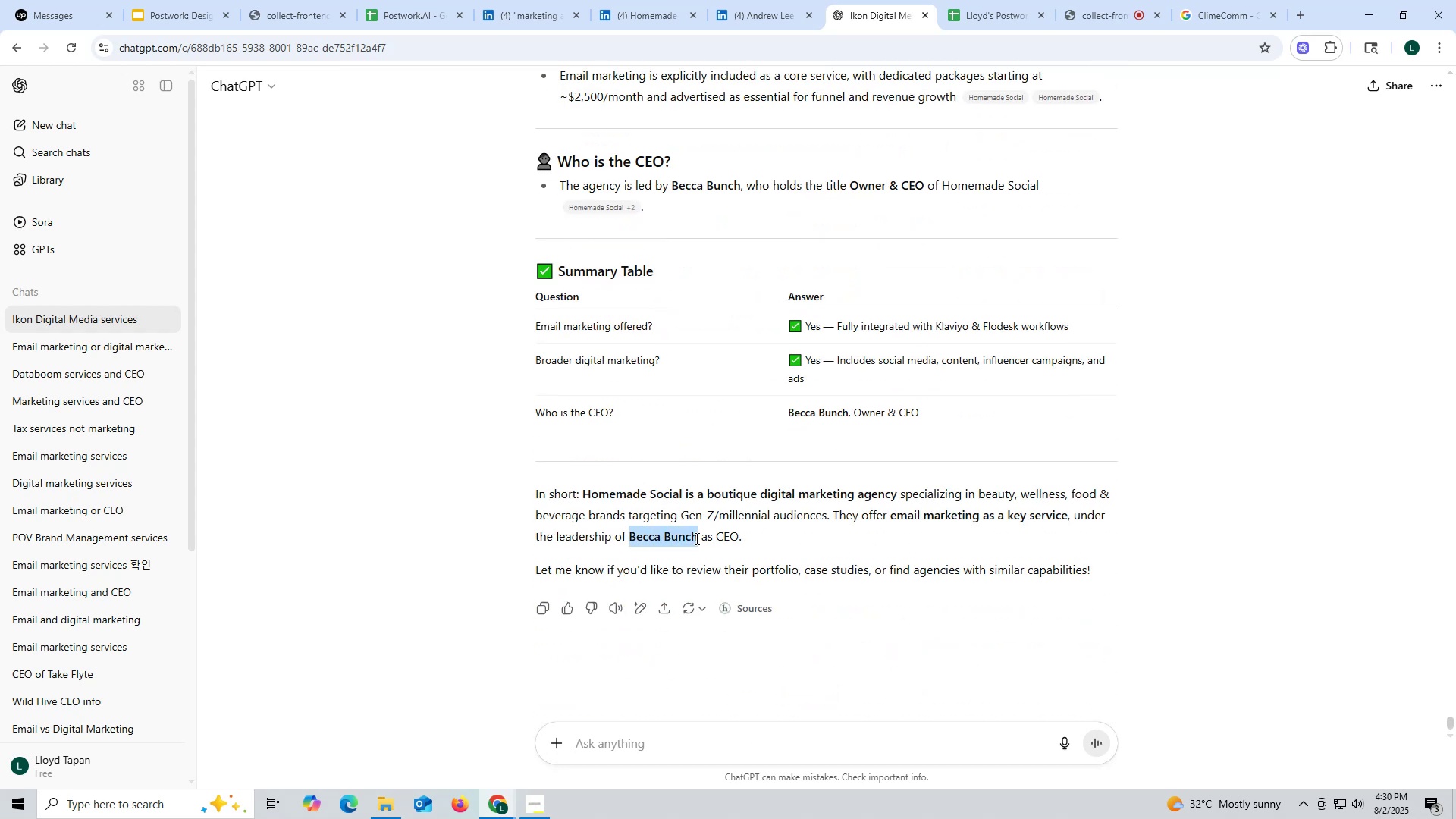 
key(Control+ControlLeft)
 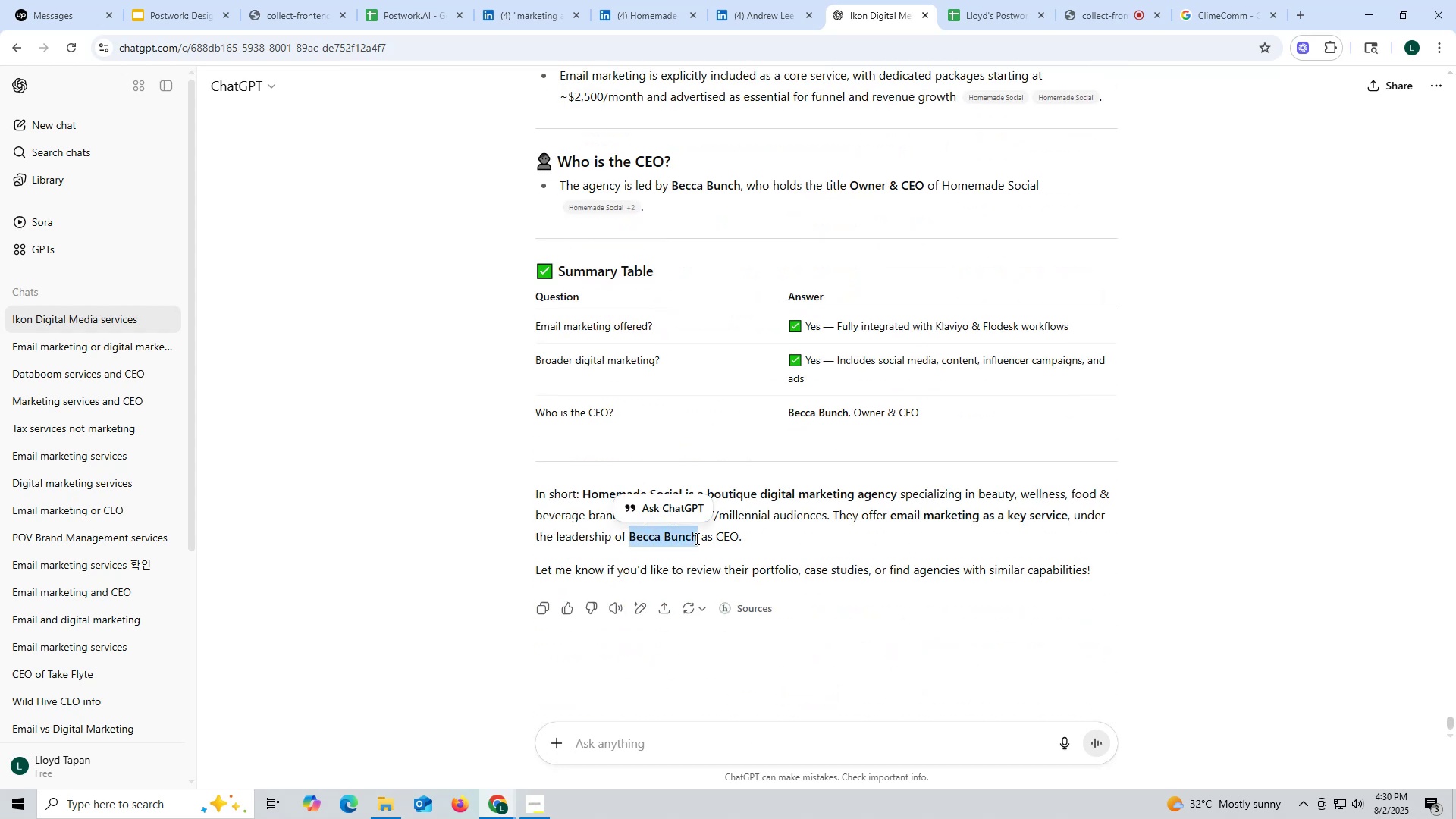 
key(Control+C)
 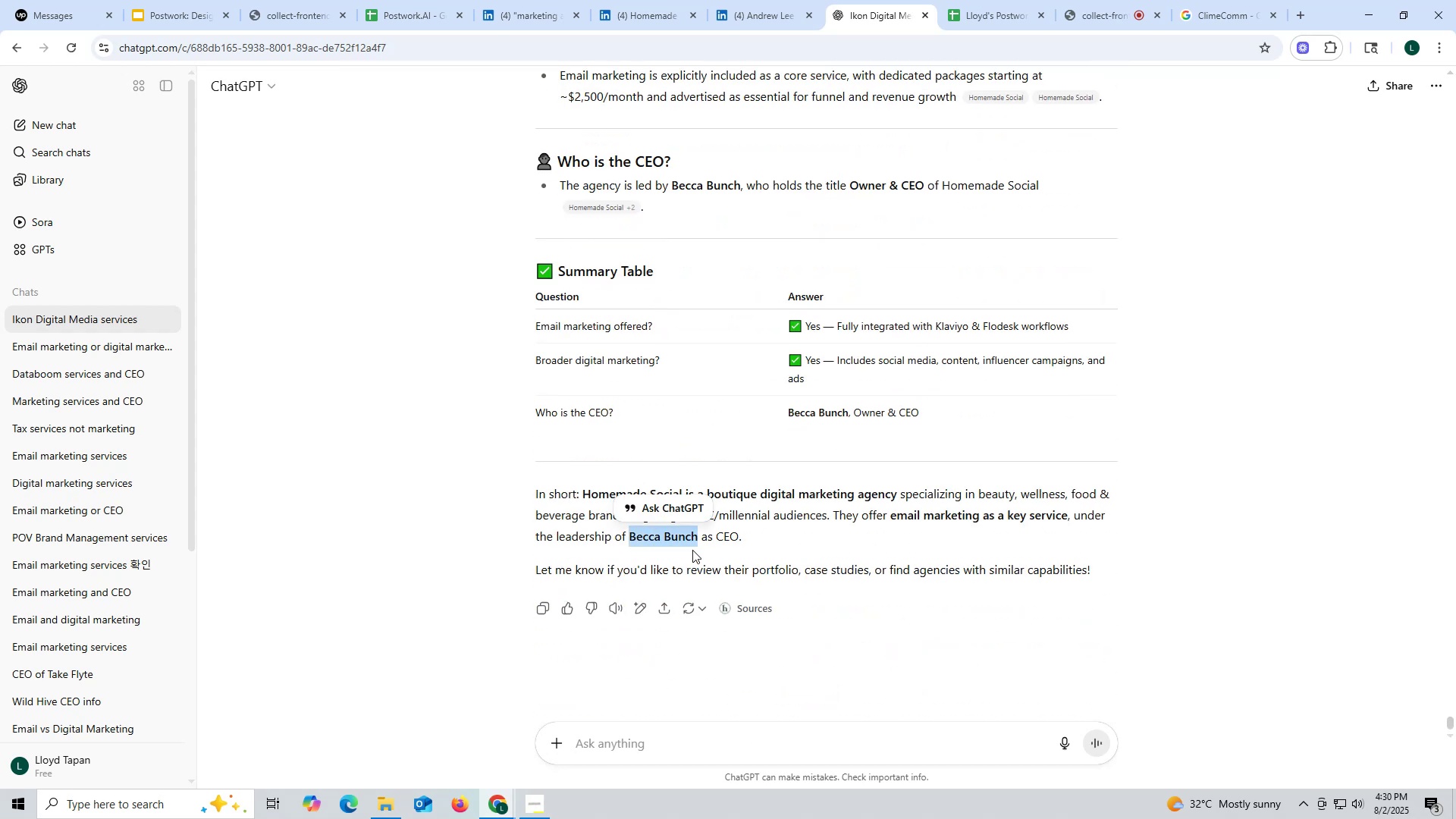 
key(Control+ControlLeft)
 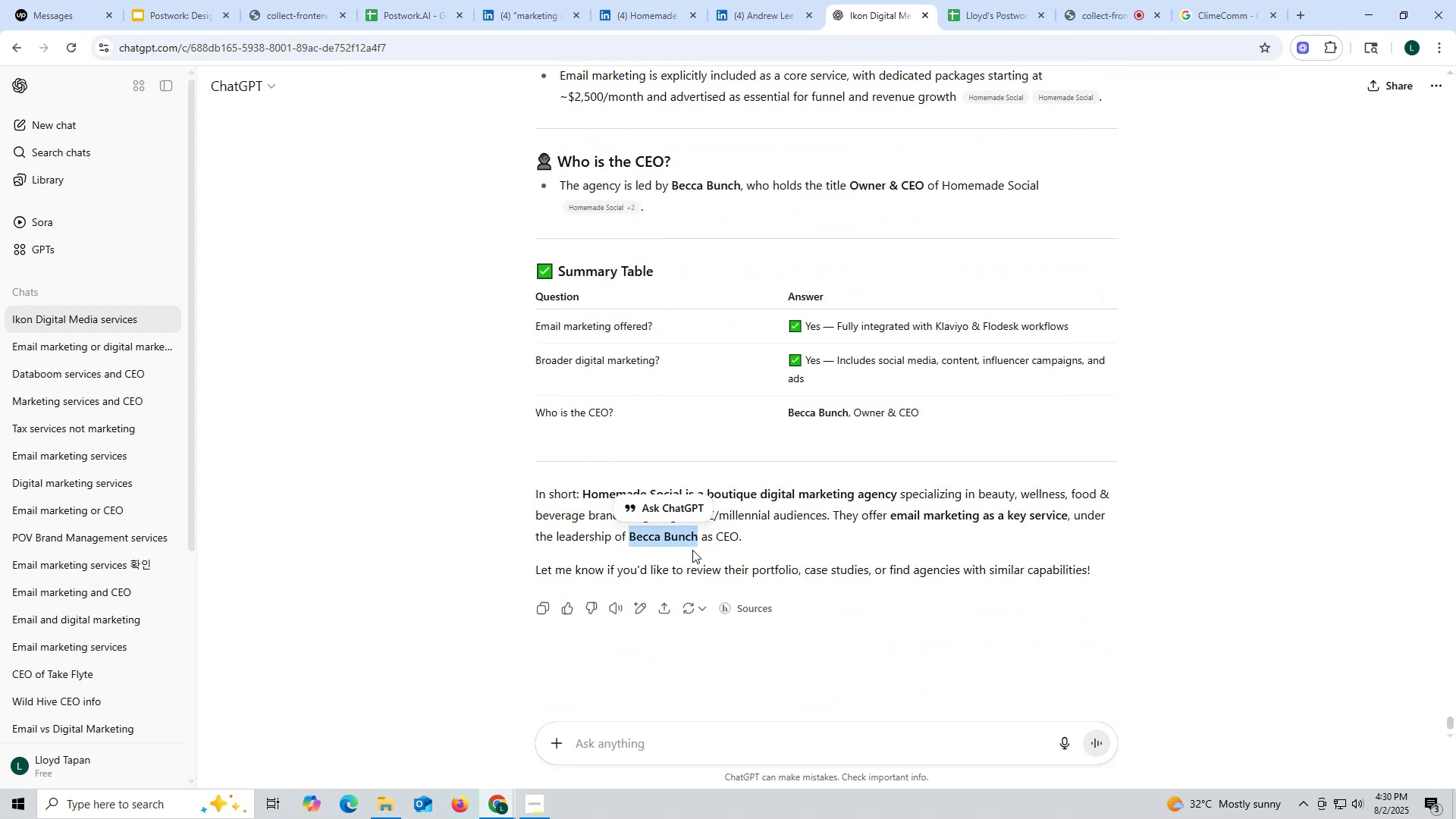 
key(Control+C)
 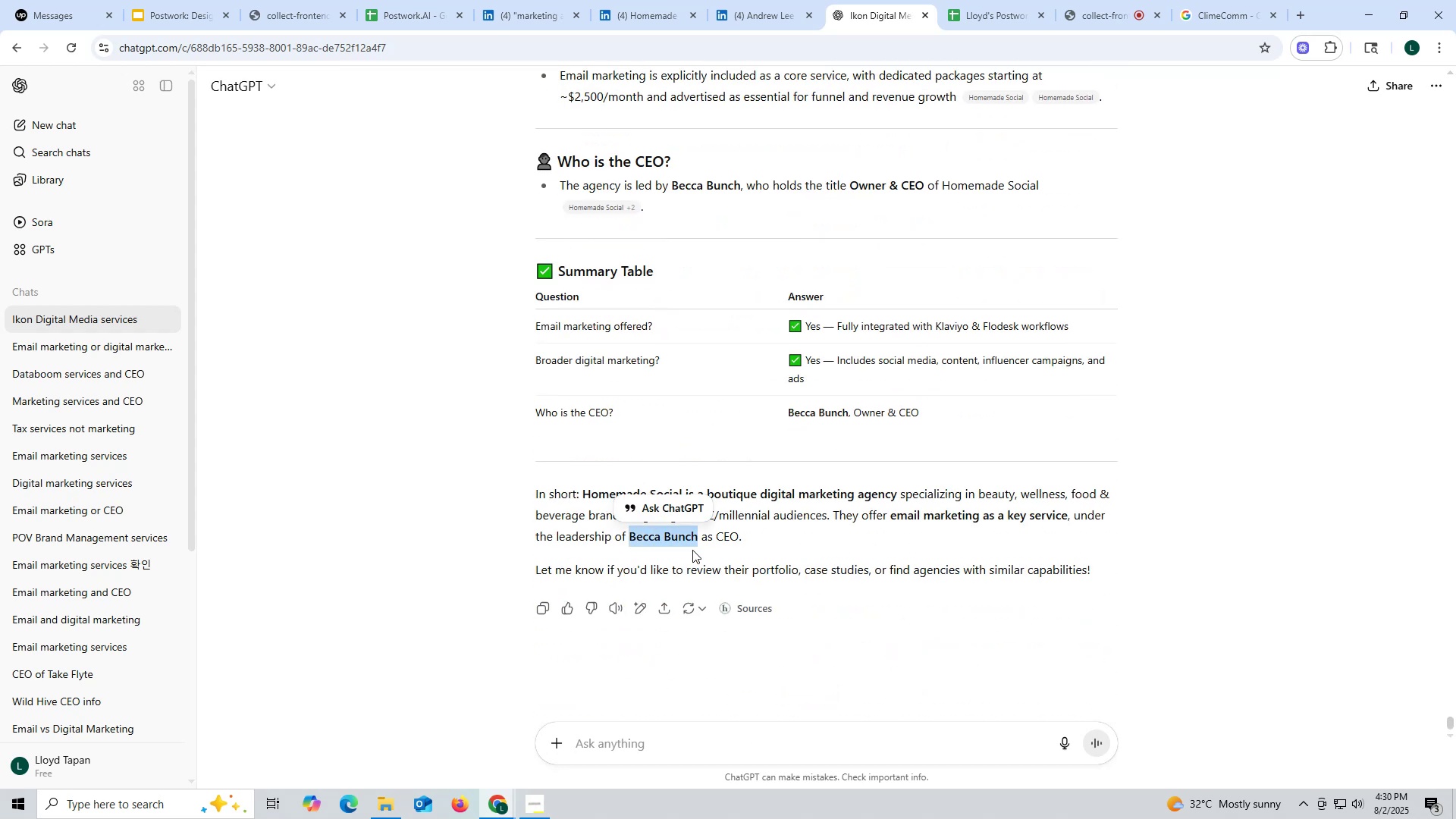 
key(Control+ControlLeft)
 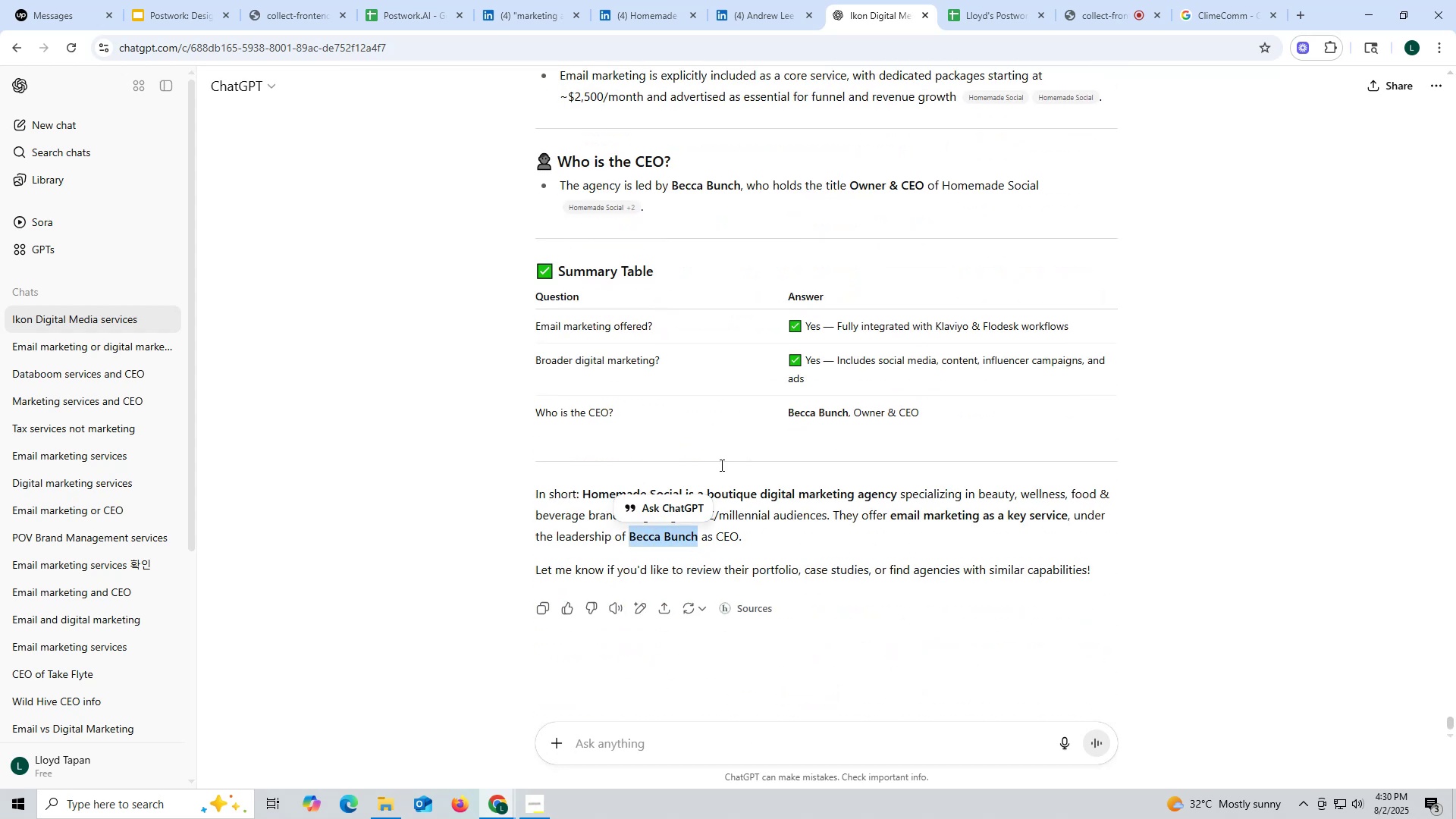 
key(Control+C)
 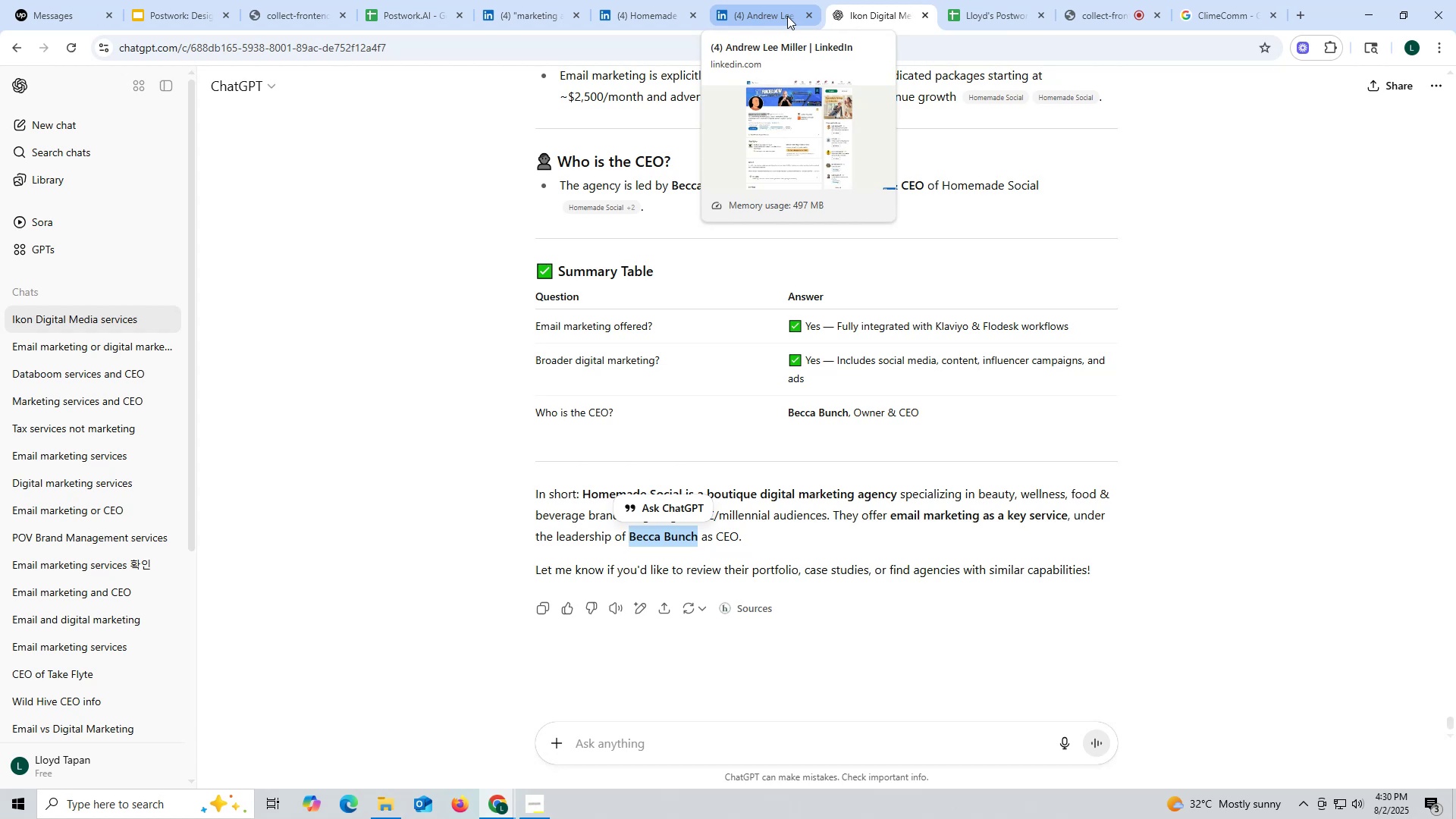 
wait(6.97)
 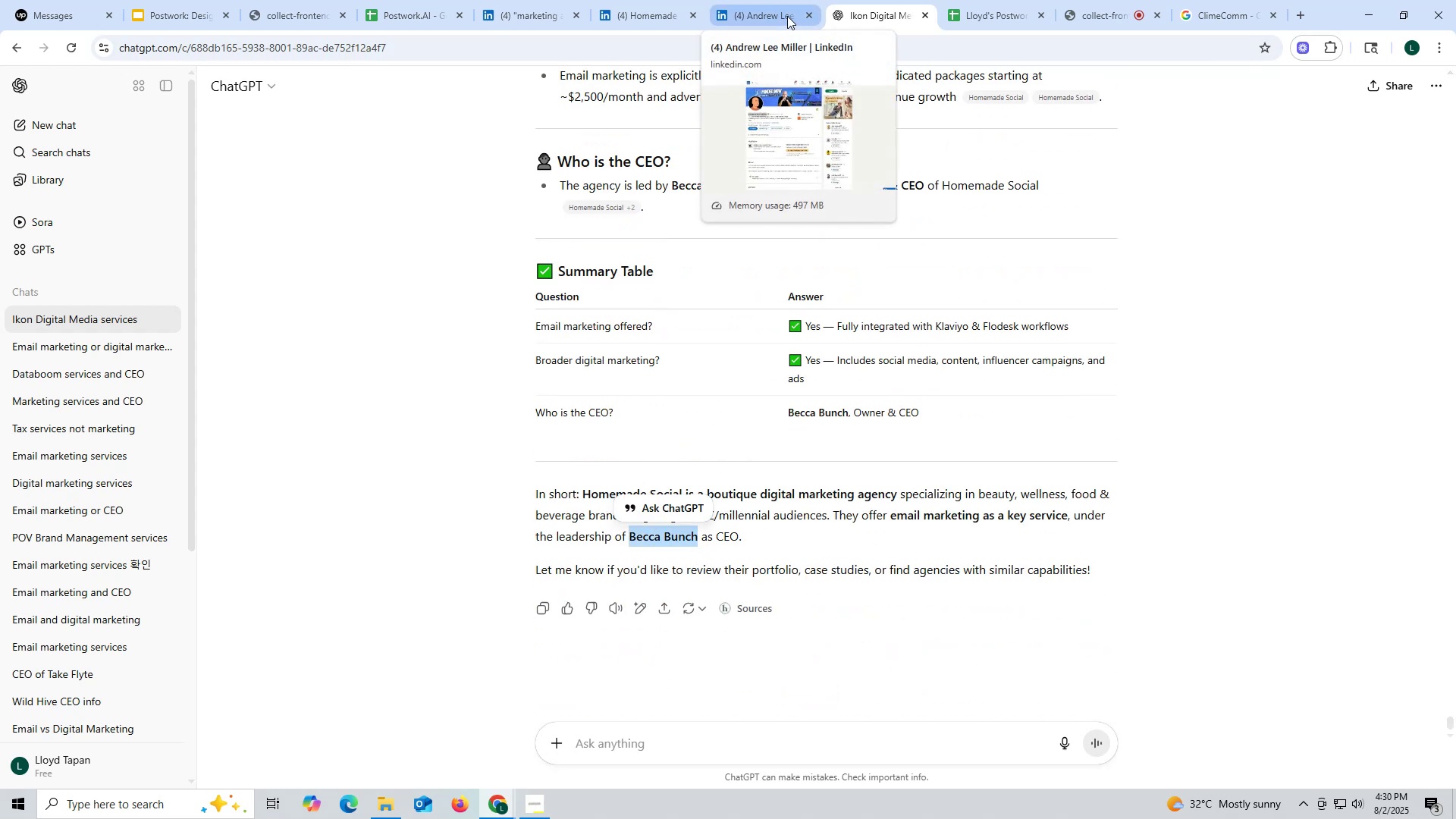 
left_click([787, 16])
 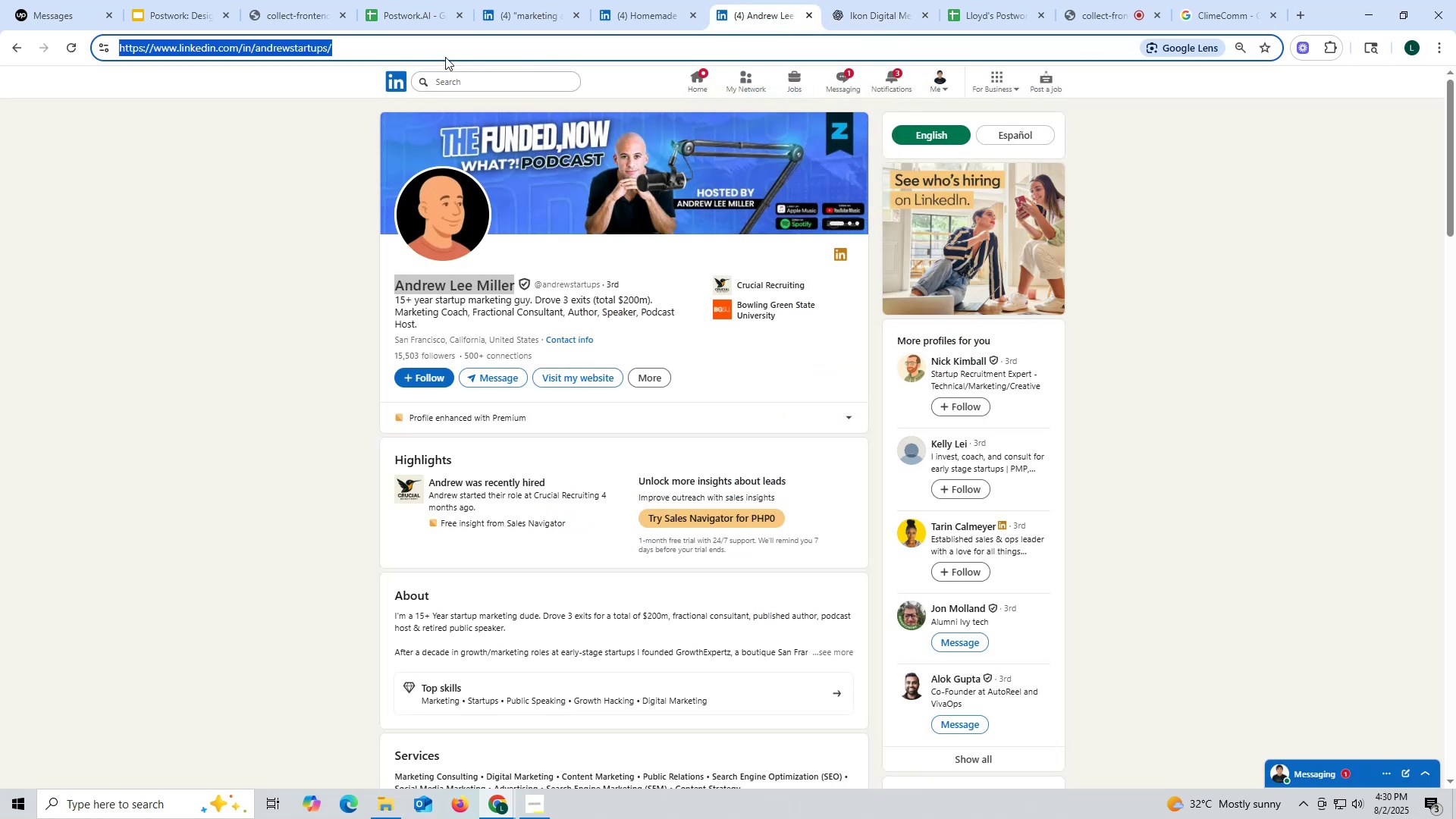 
key(Control+ControlLeft)
 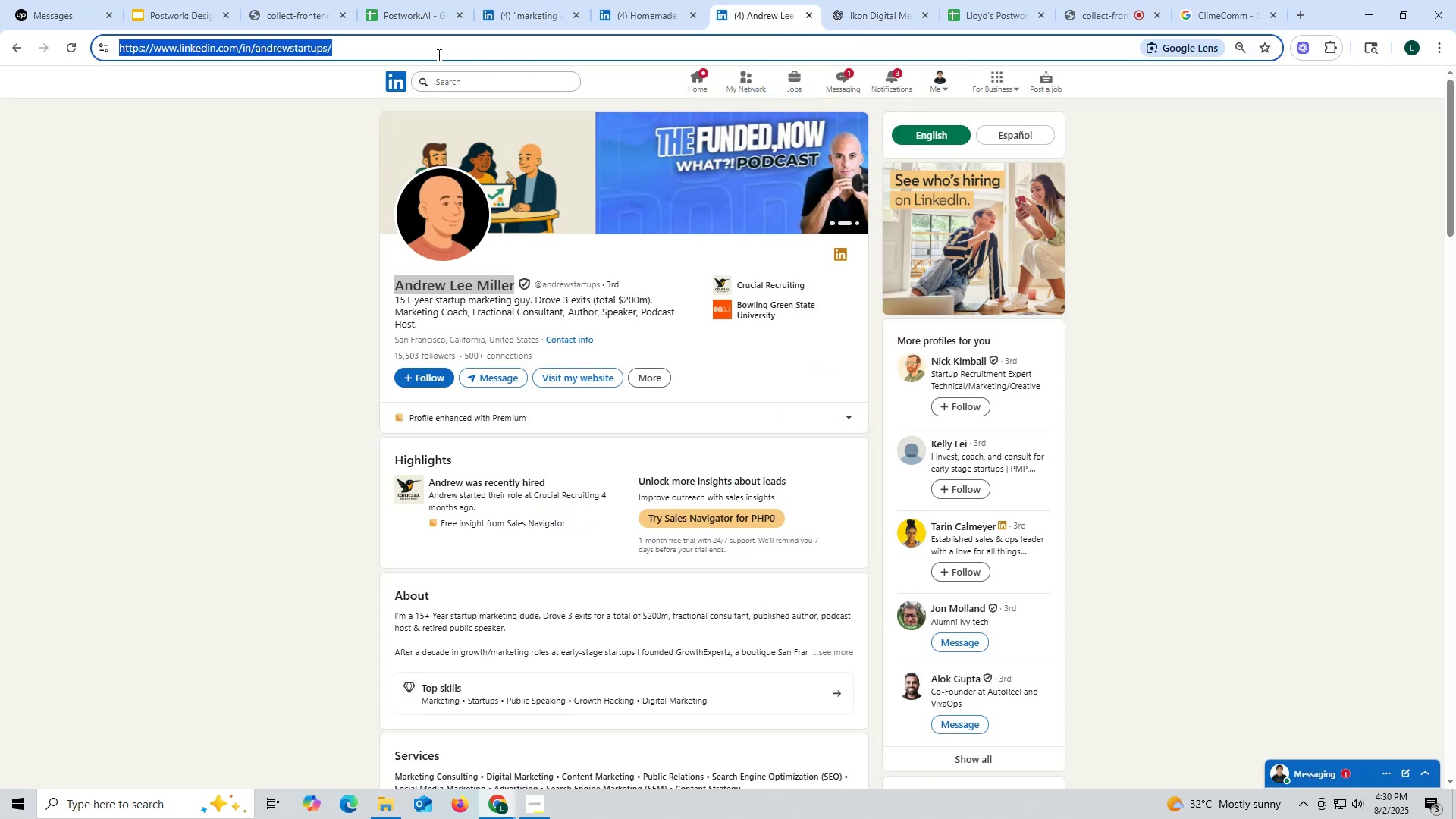 
key(Control+V)
 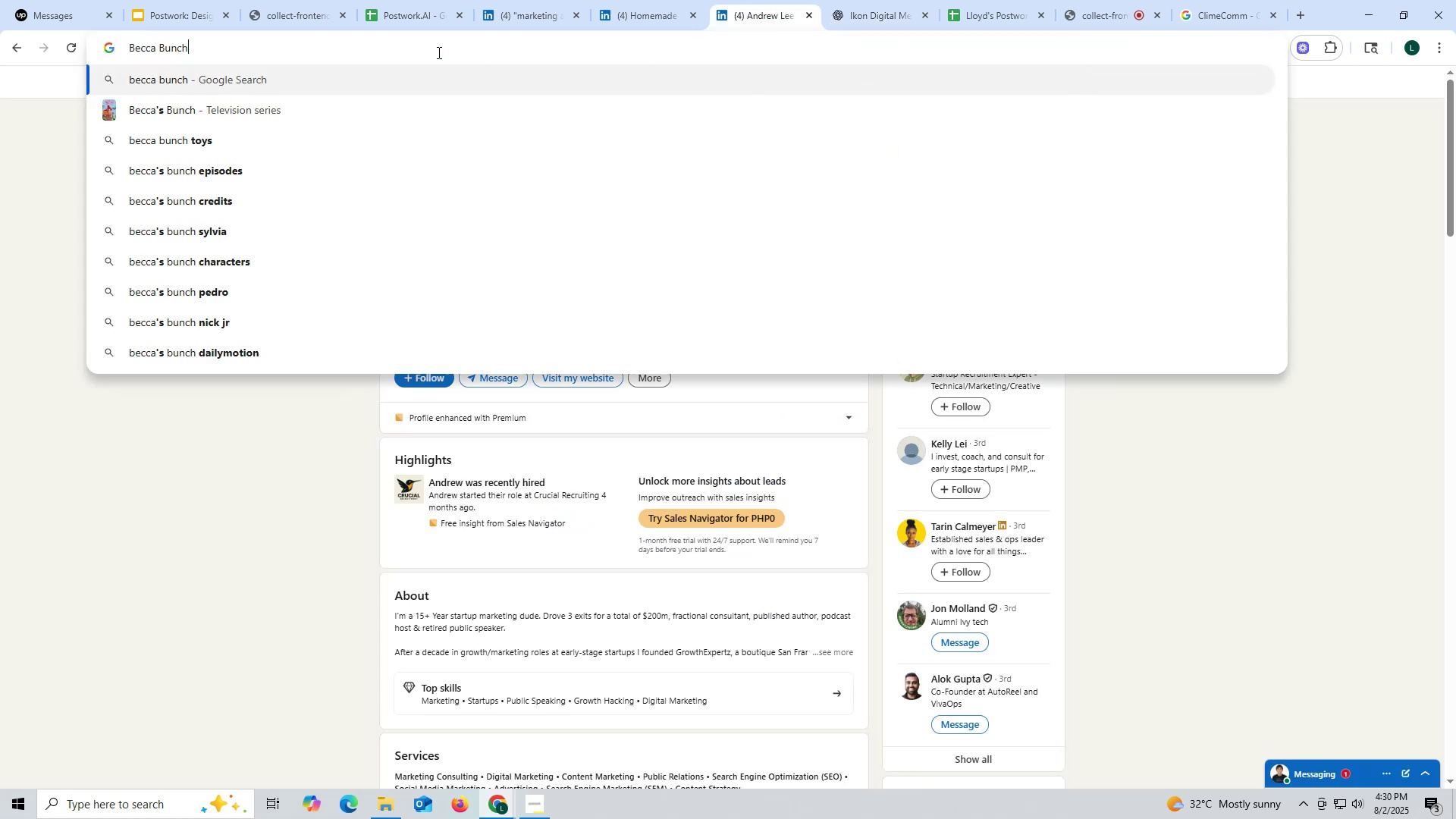 
key(Space)
 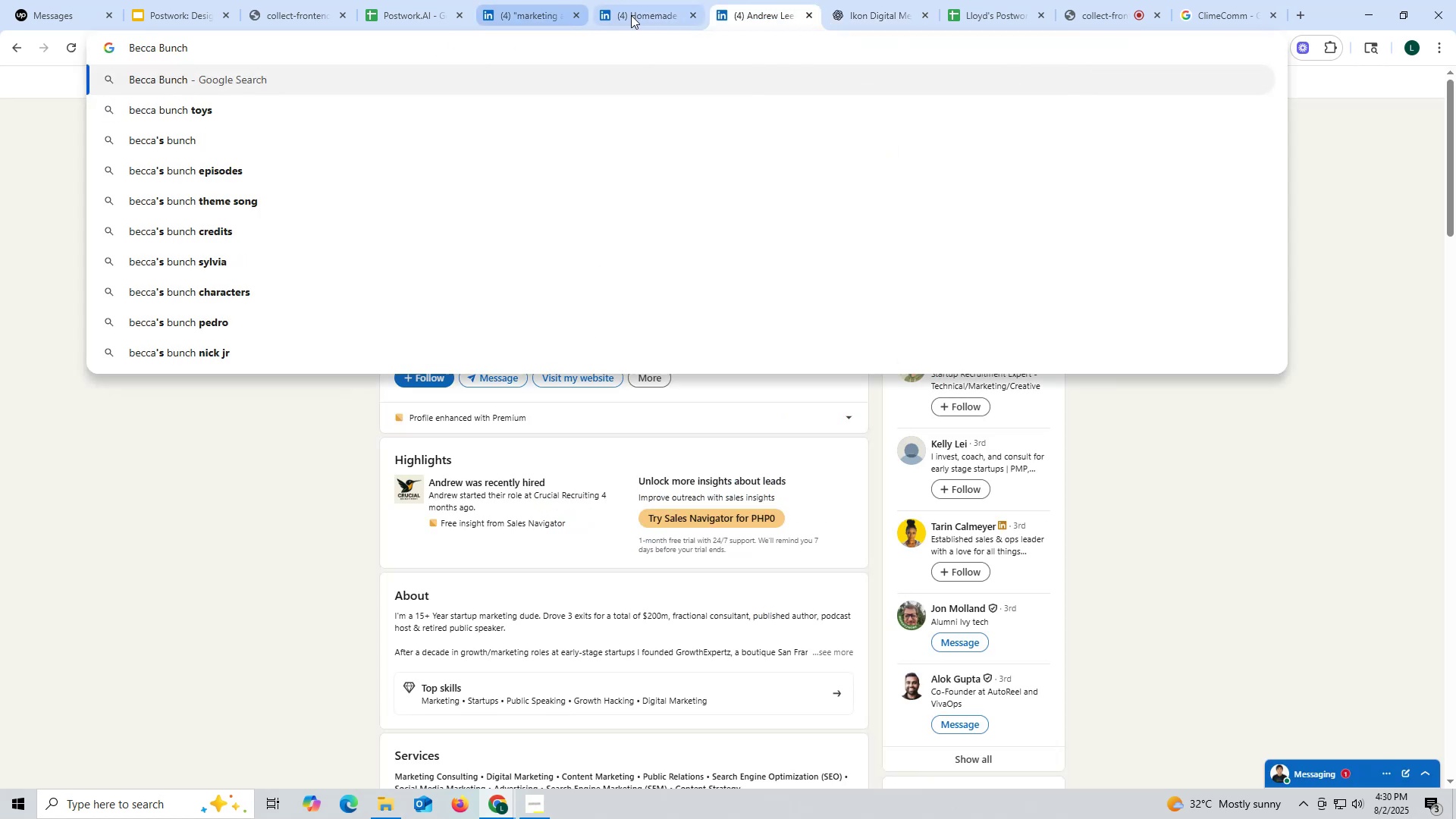 
left_click([649, 11])
 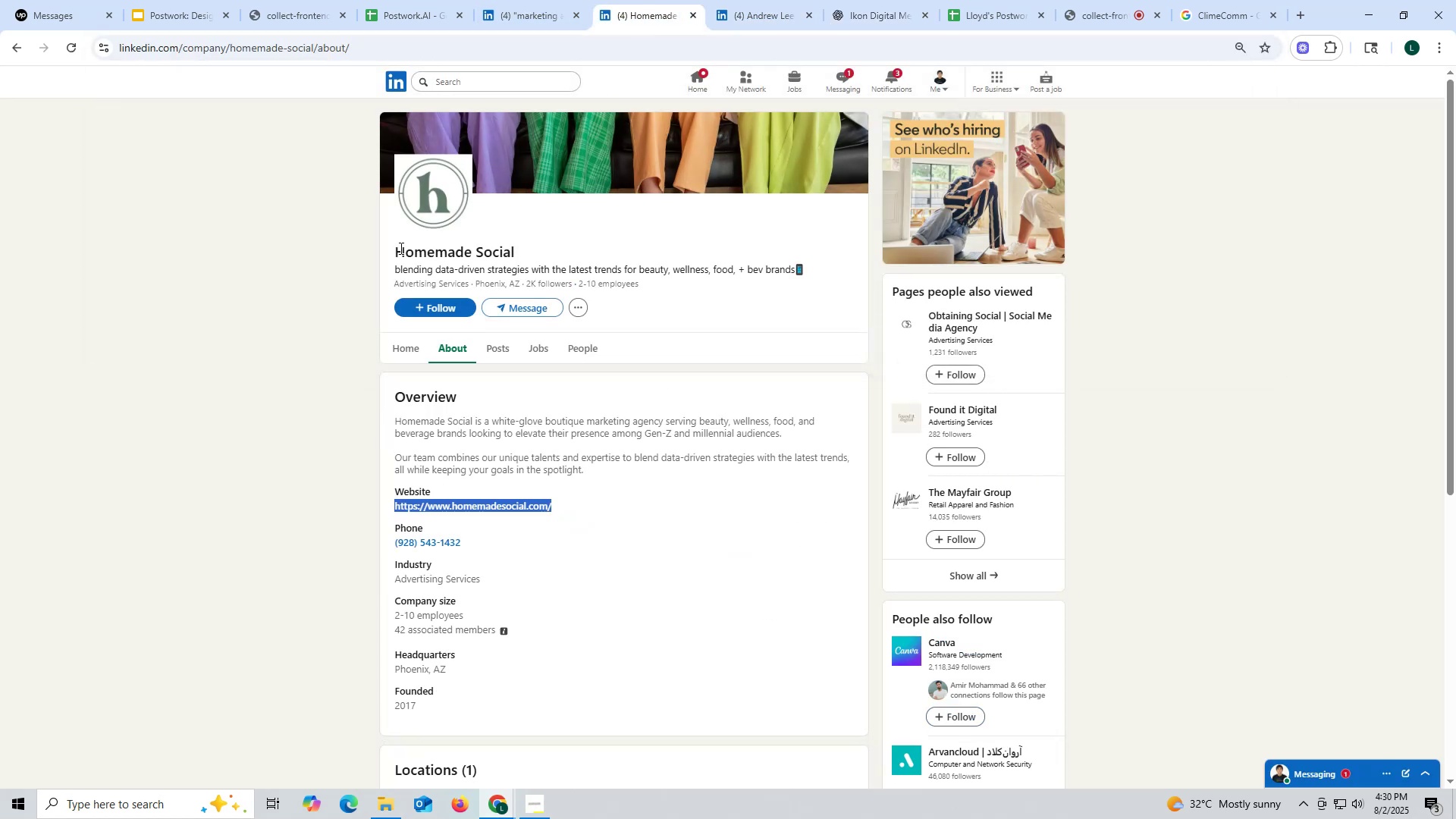 
left_click_drag(start_coordinate=[390, 249], to_coordinate=[552, 249])
 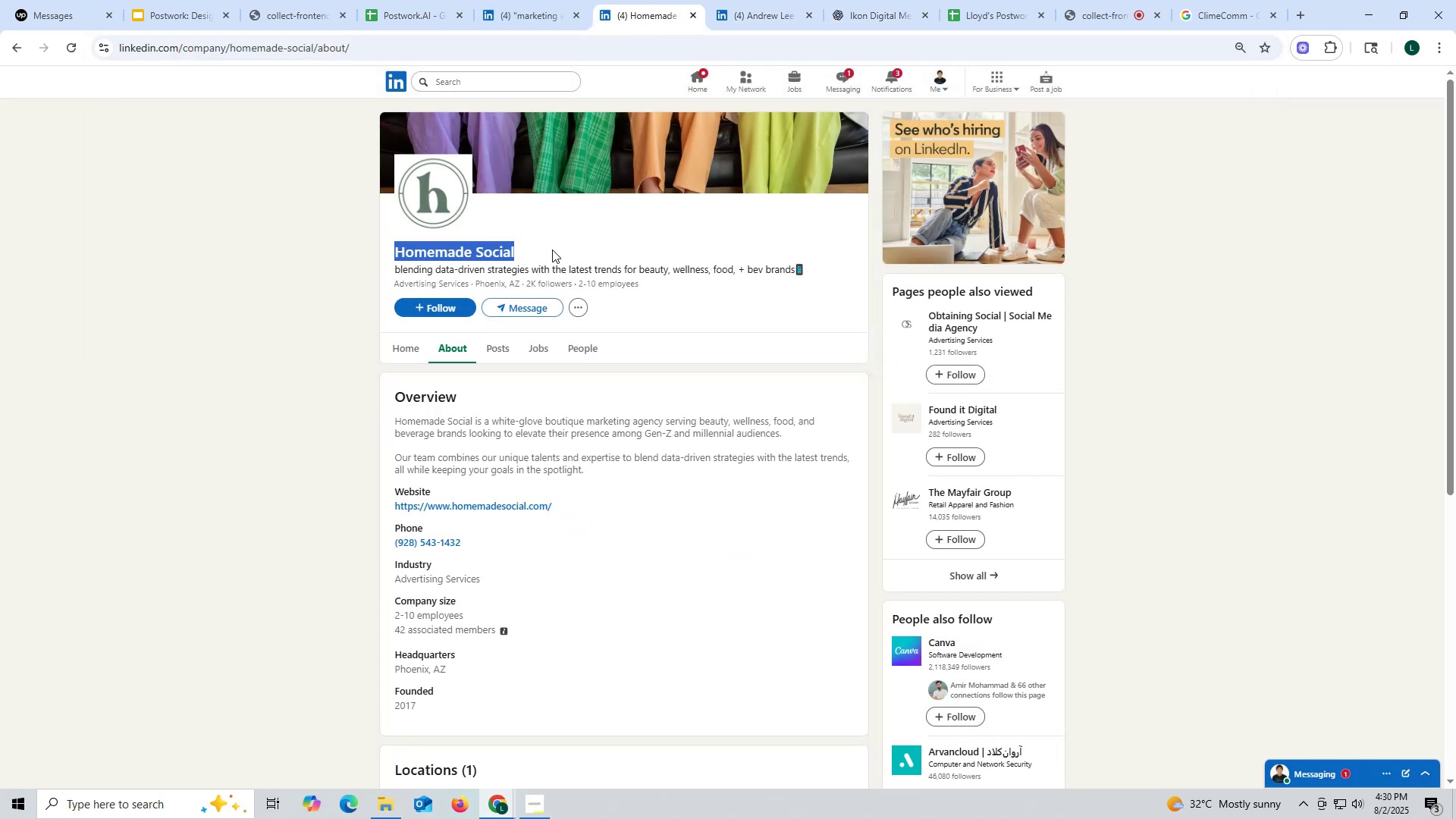 
key(Control+ControlLeft)
 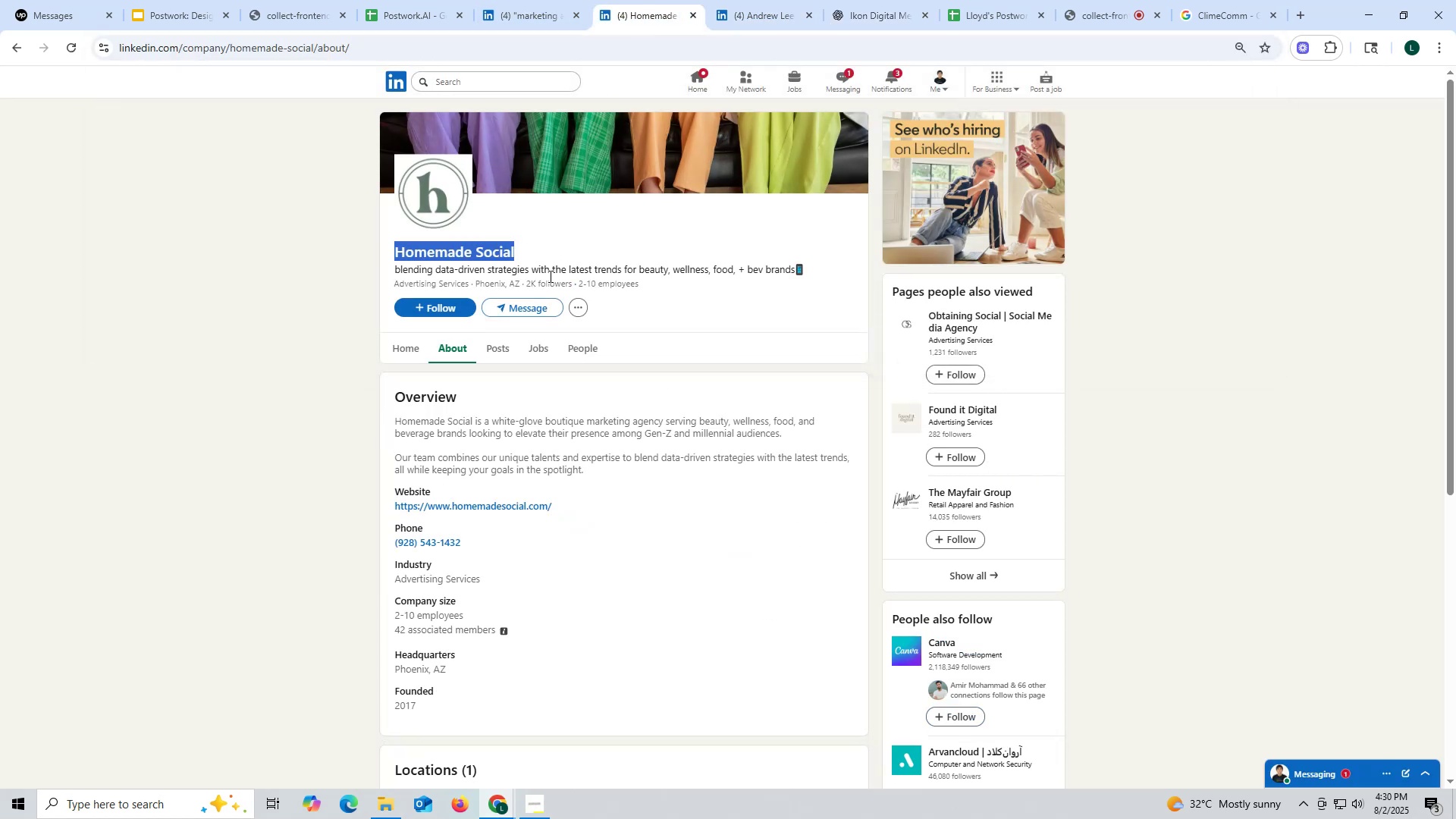 
key(Control+C)
 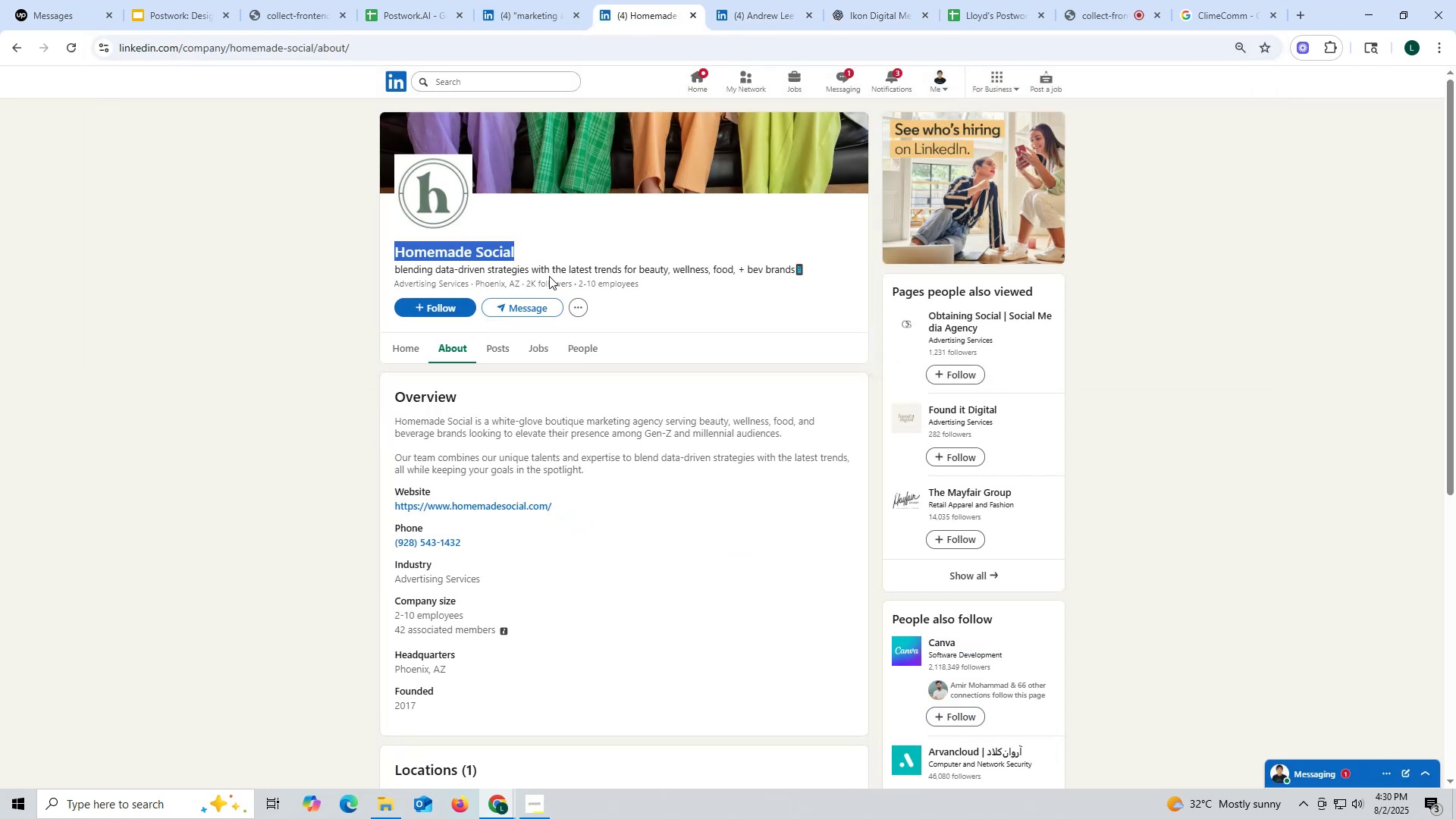 
key(Control+ControlLeft)
 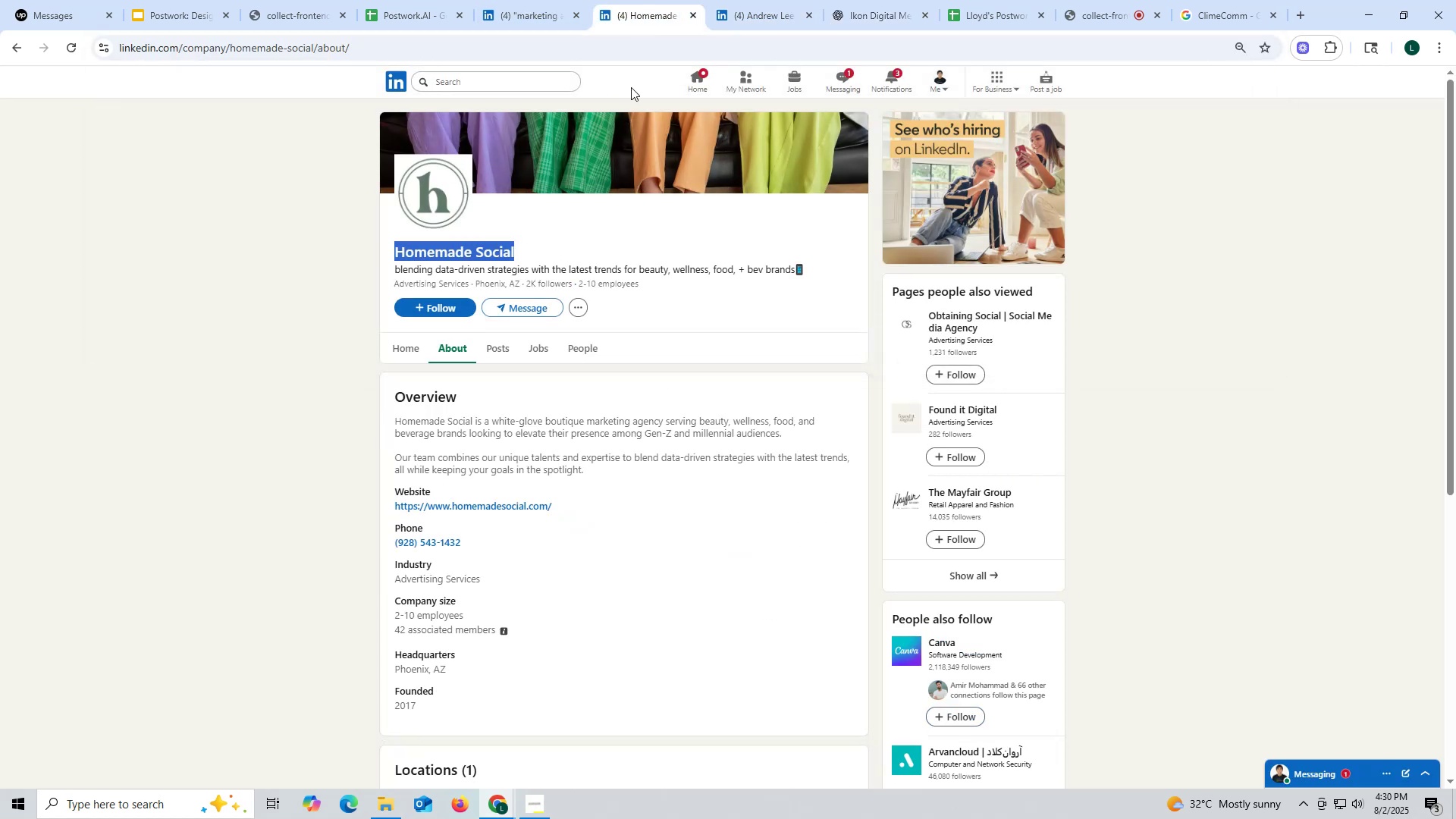 
key(Control+C)
 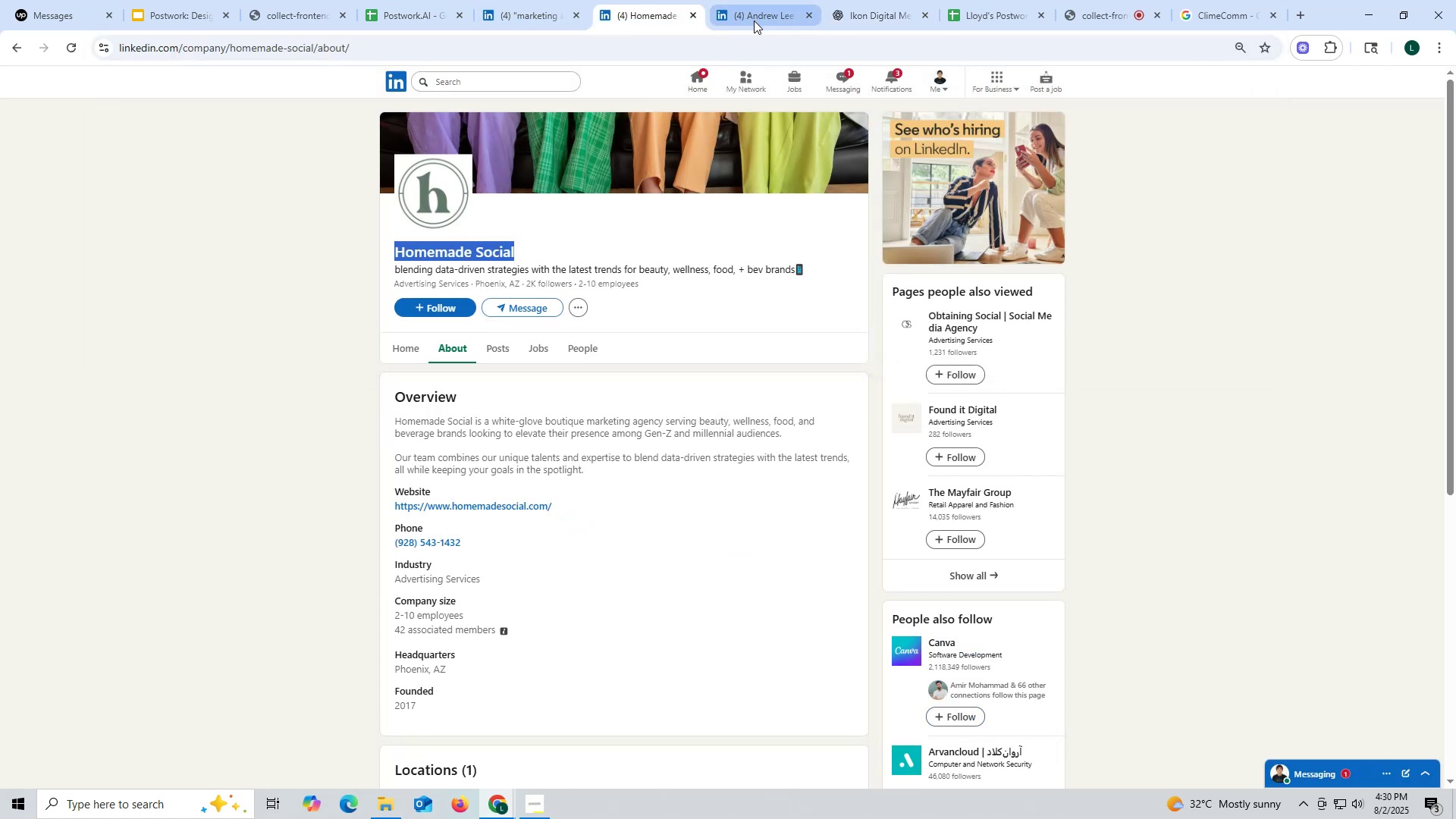 
left_click([754, 20])
 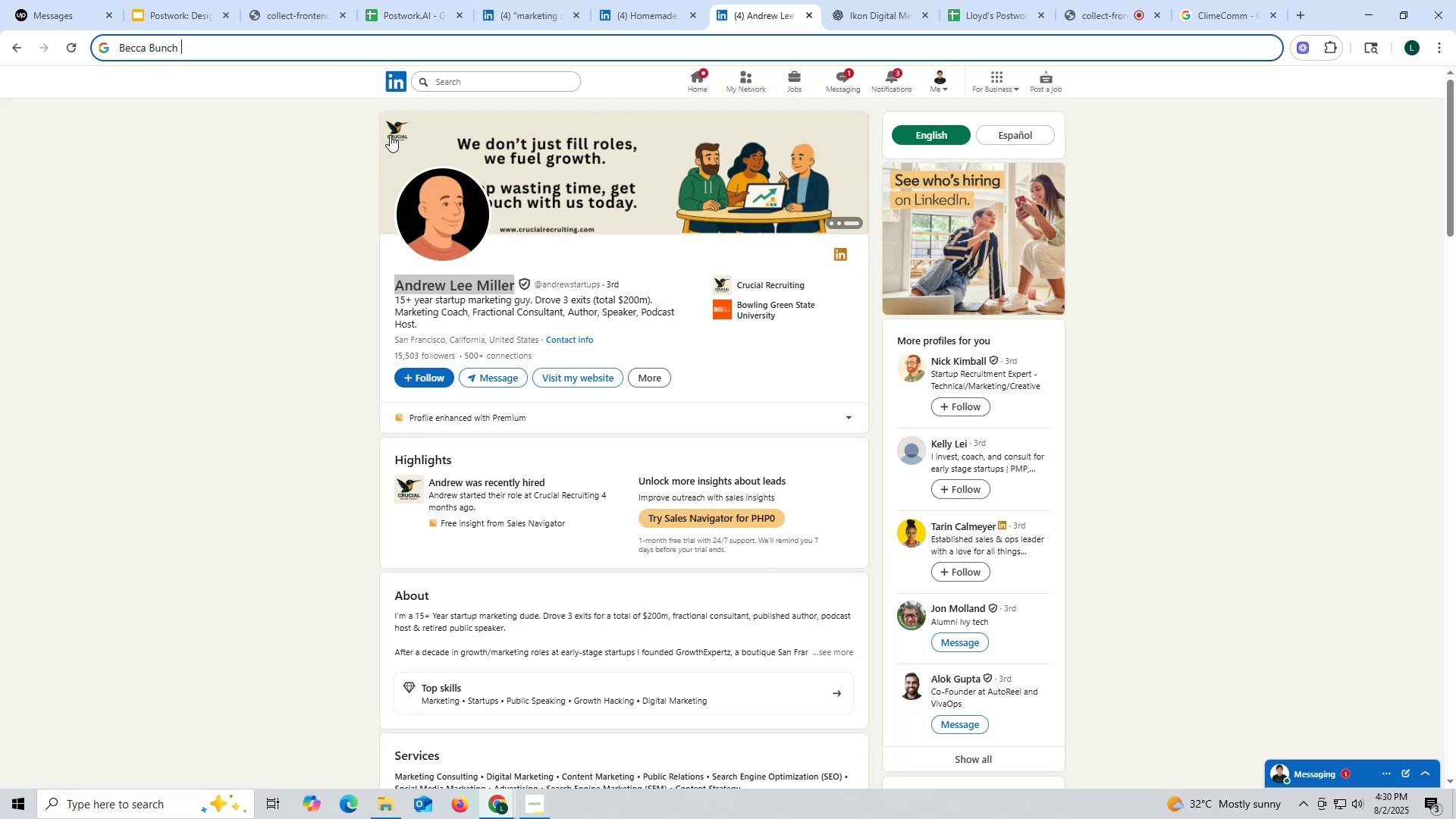 
key(Control+ControlLeft)
 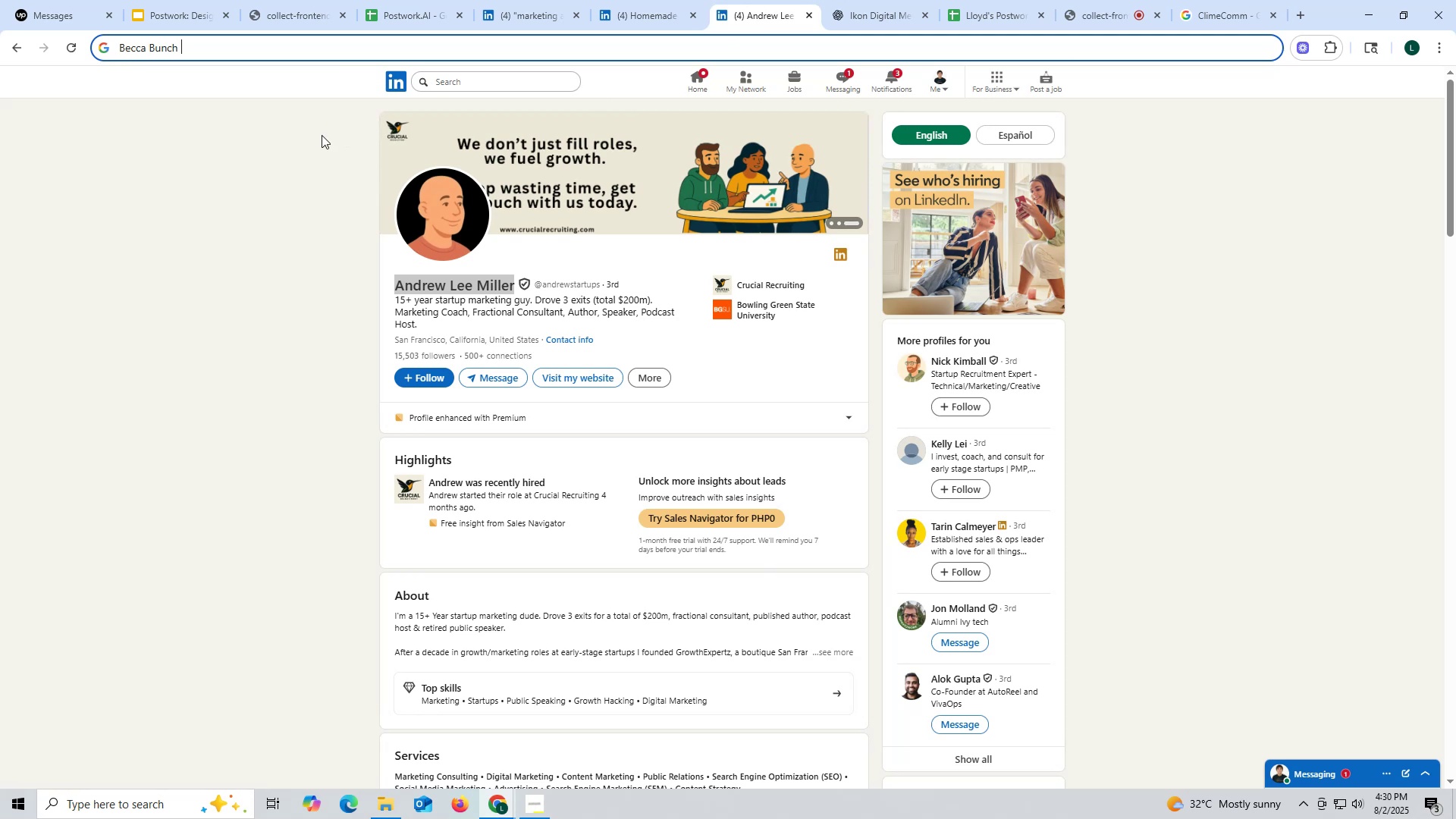 
key(Control+V)
 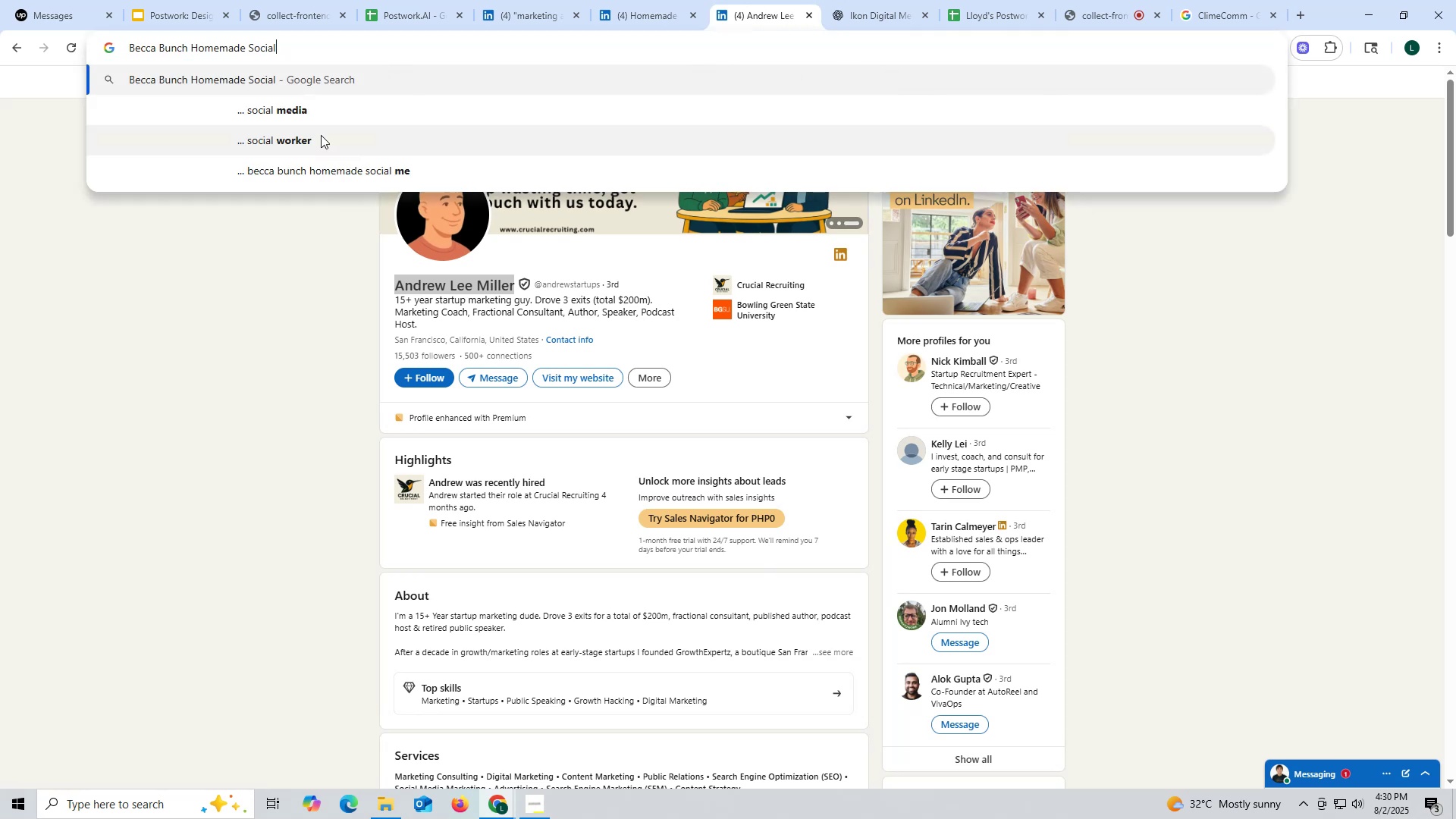 
key(Space)
 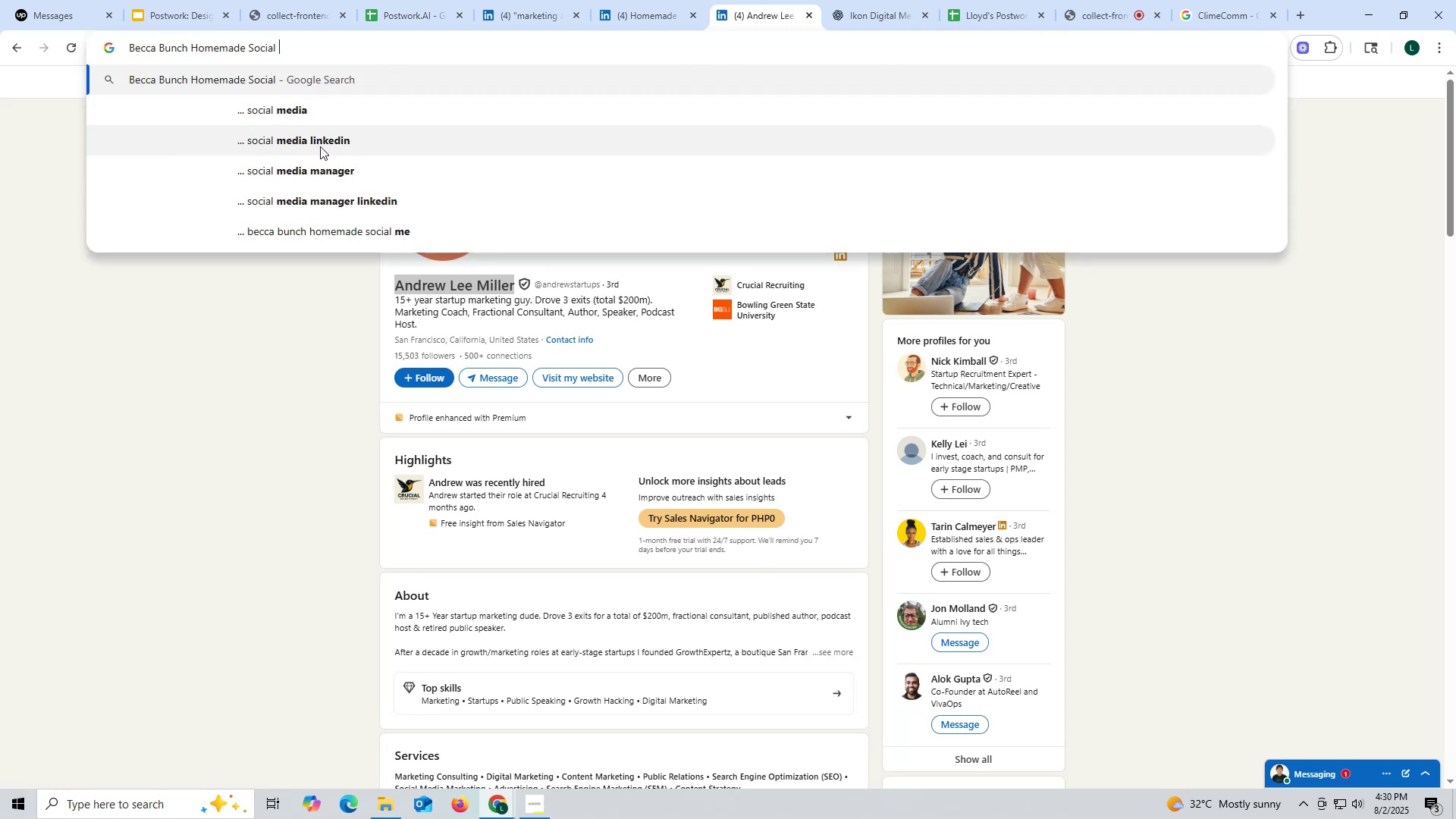 
left_click([320, 144])
 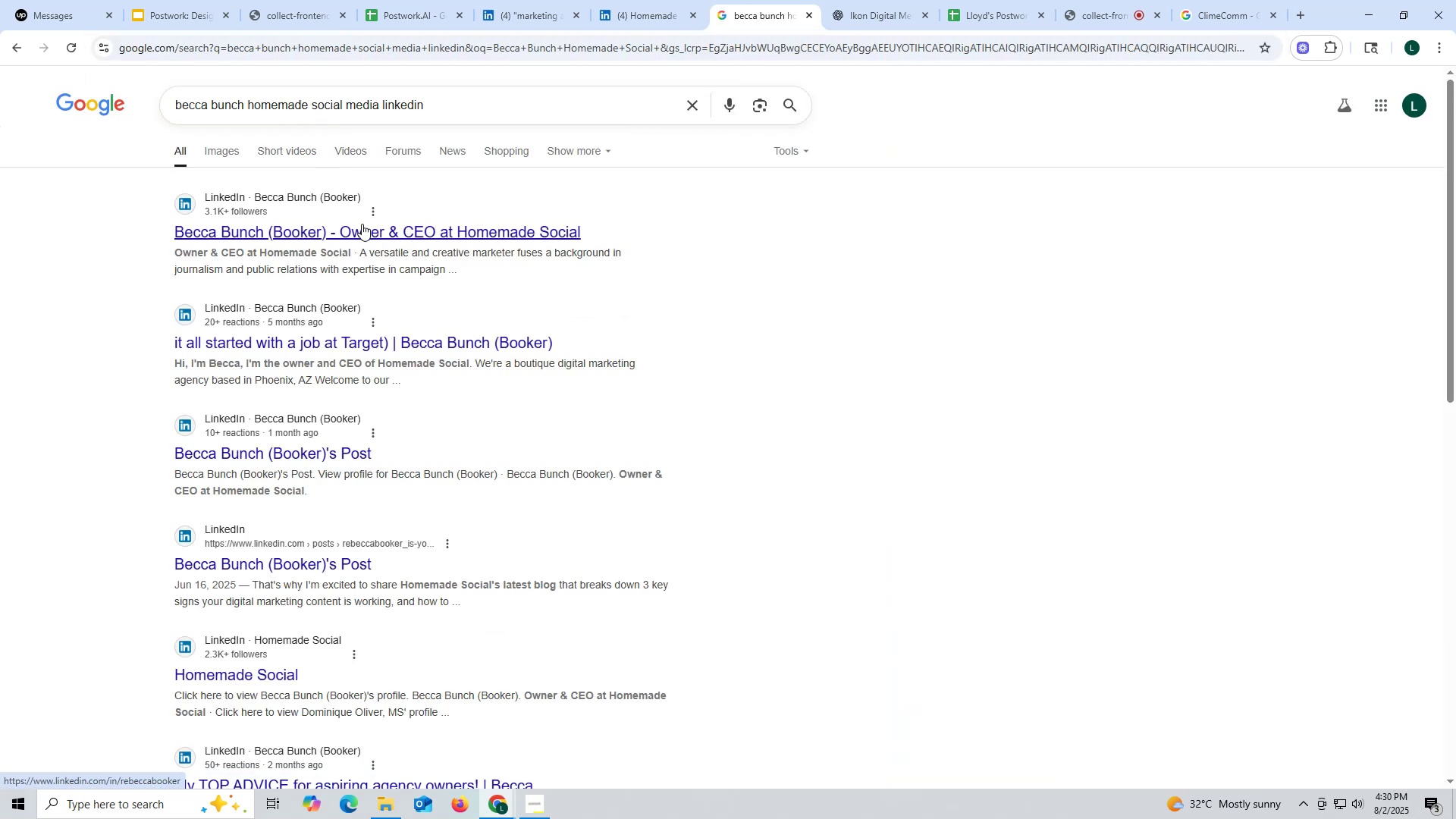 
left_click([372, 228])
 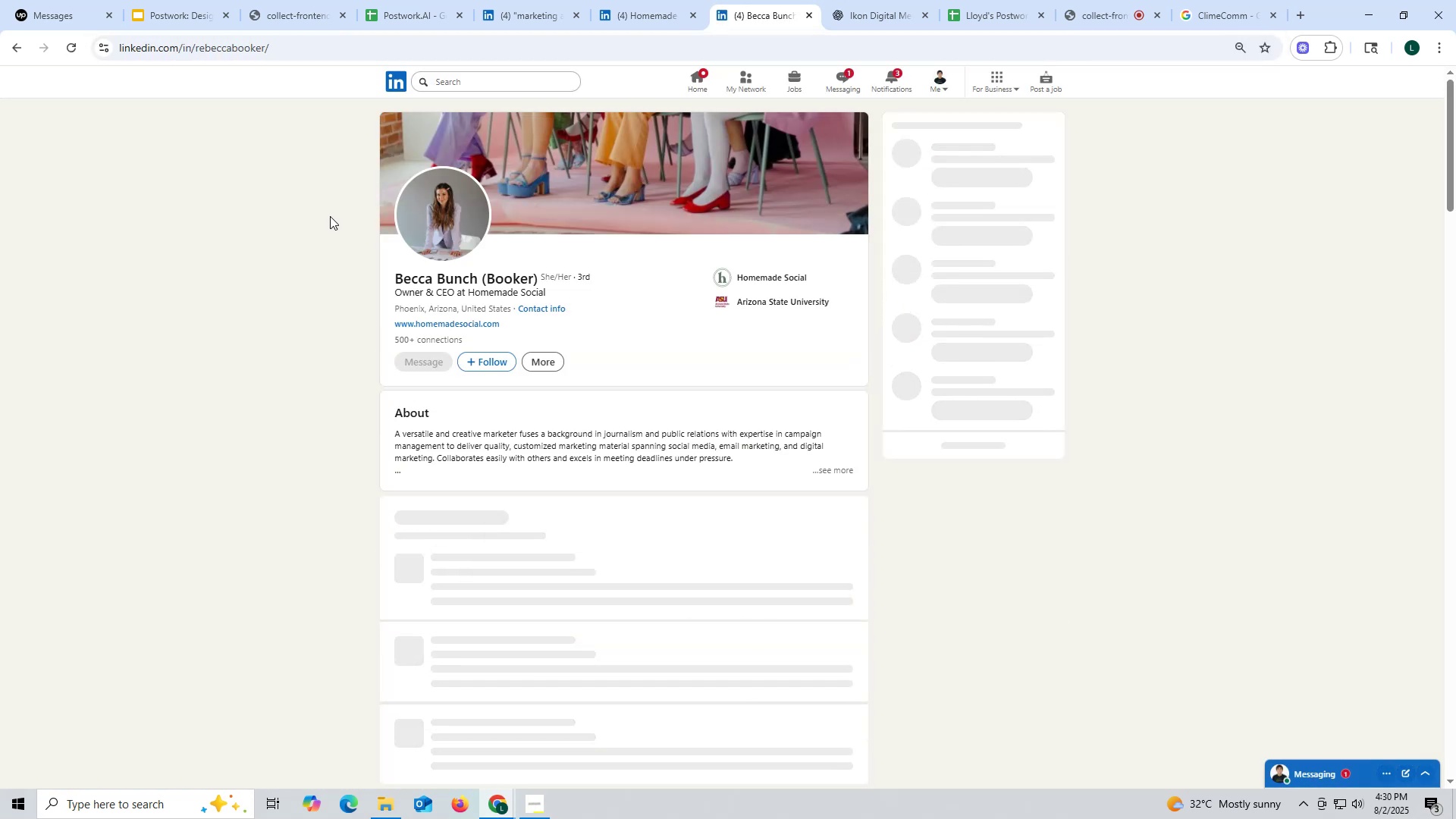 
left_click([660, 23])
 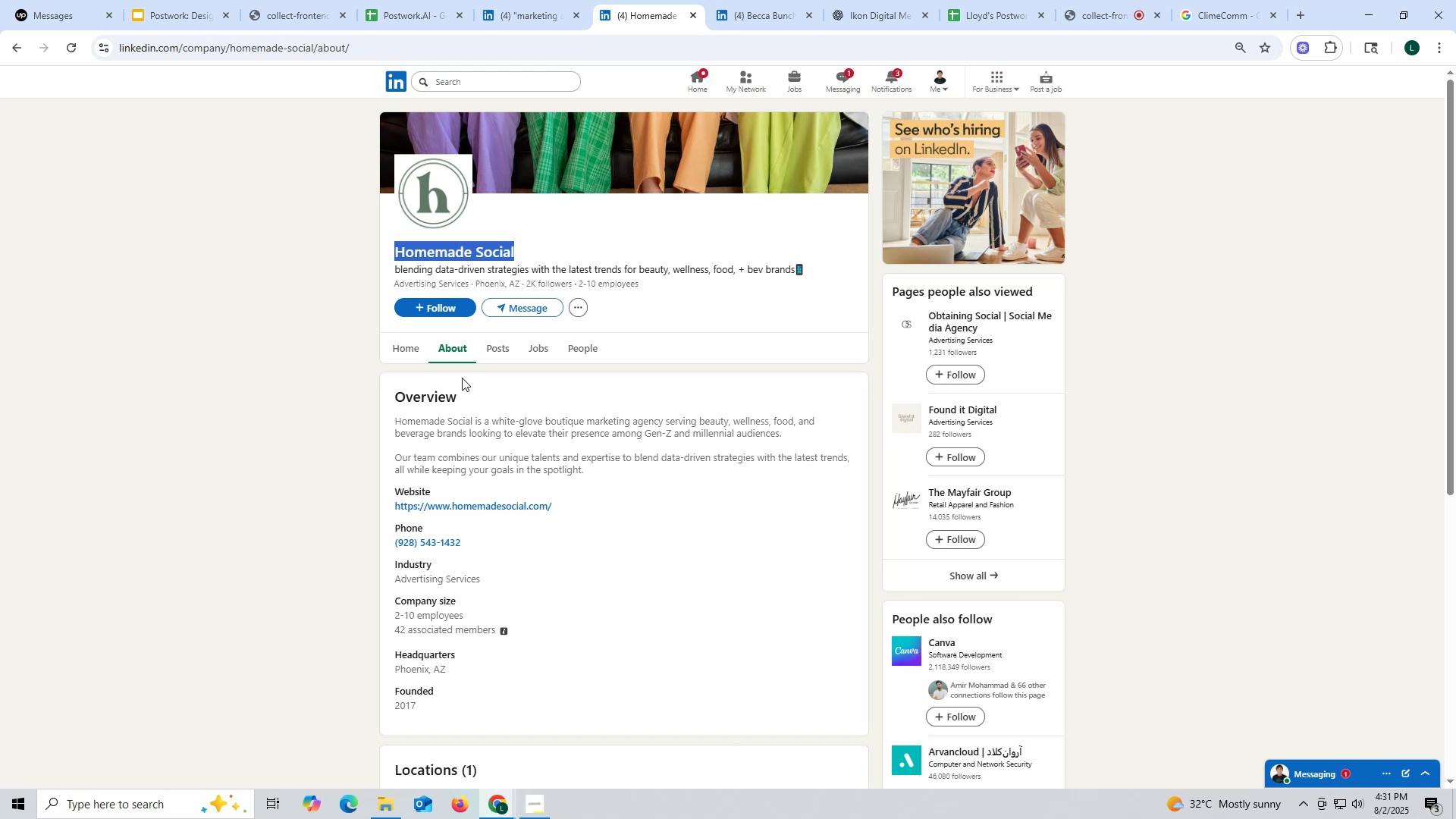 
key(Control+ControlLeft)
 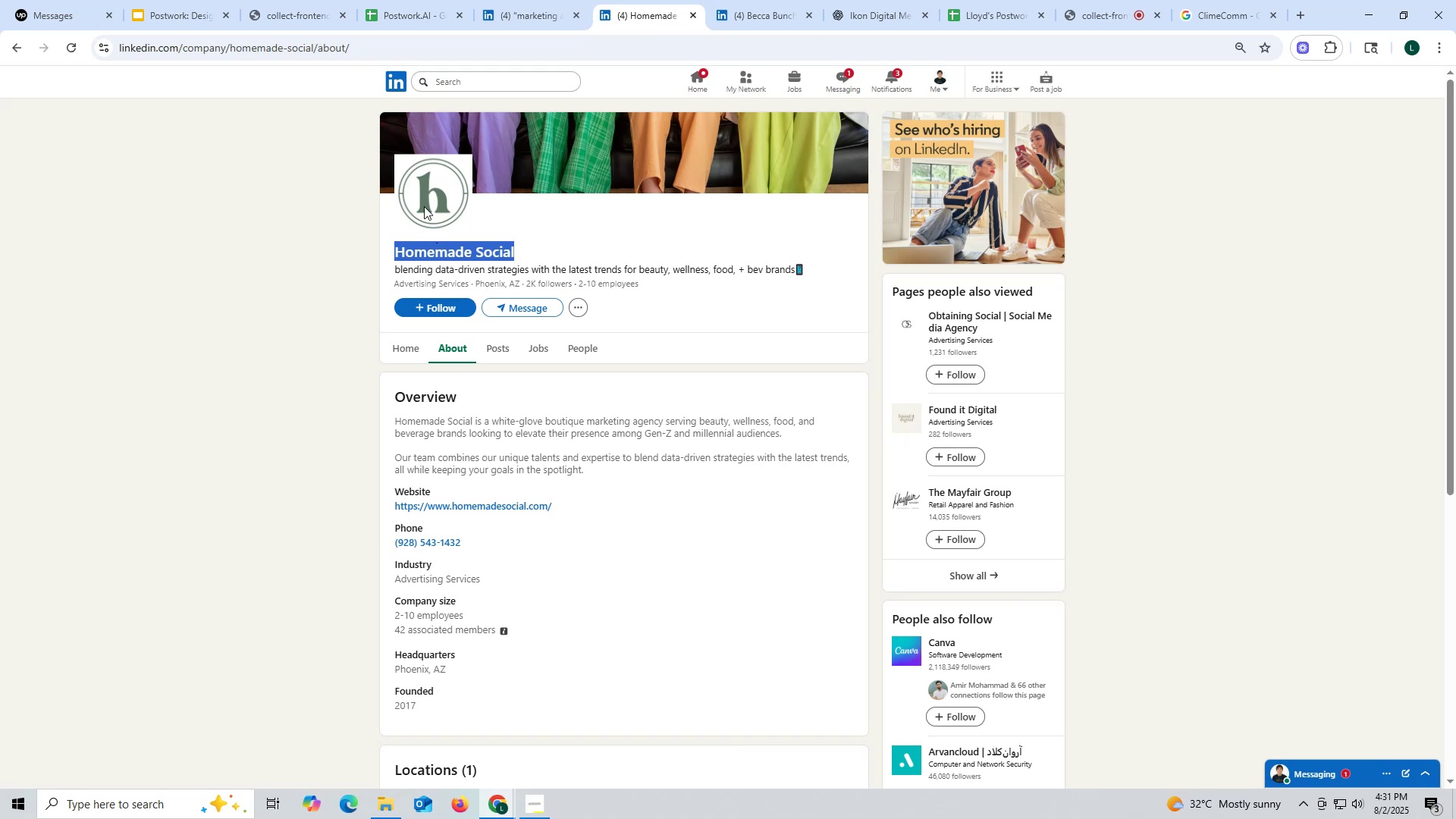 
key(Control+C)
 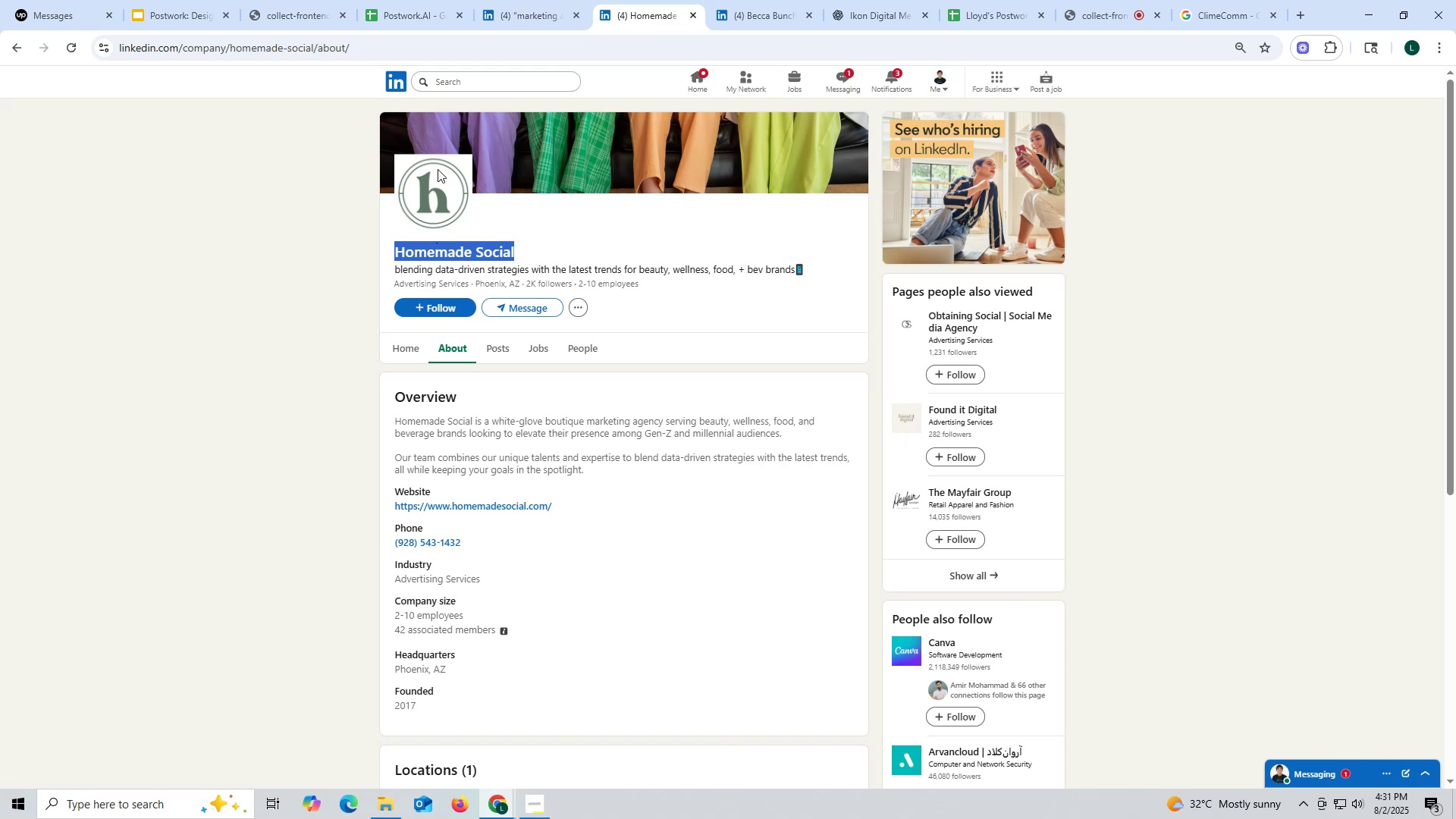 
key(Control+ControlLeft)
 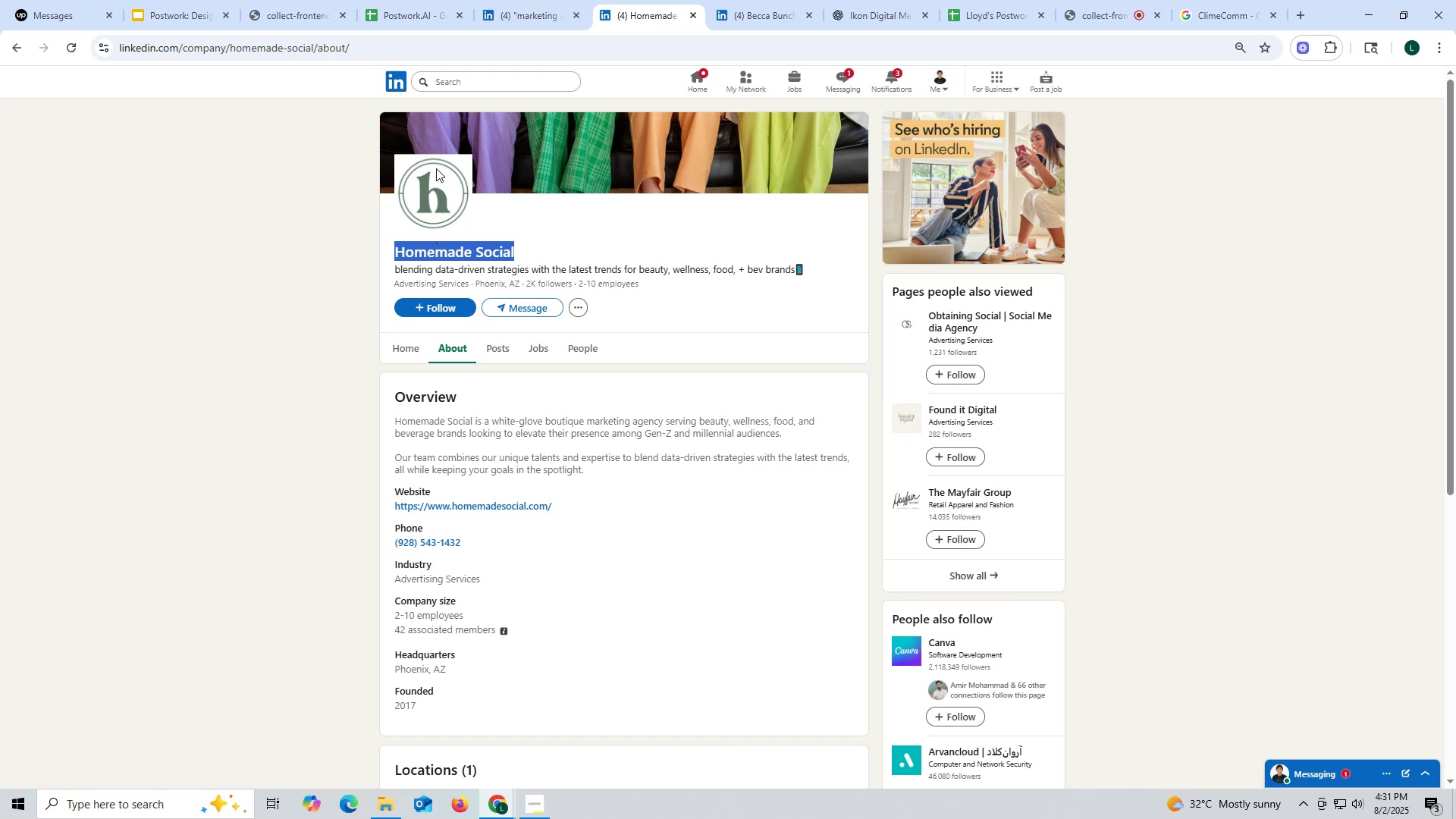 
key(Control+C)
 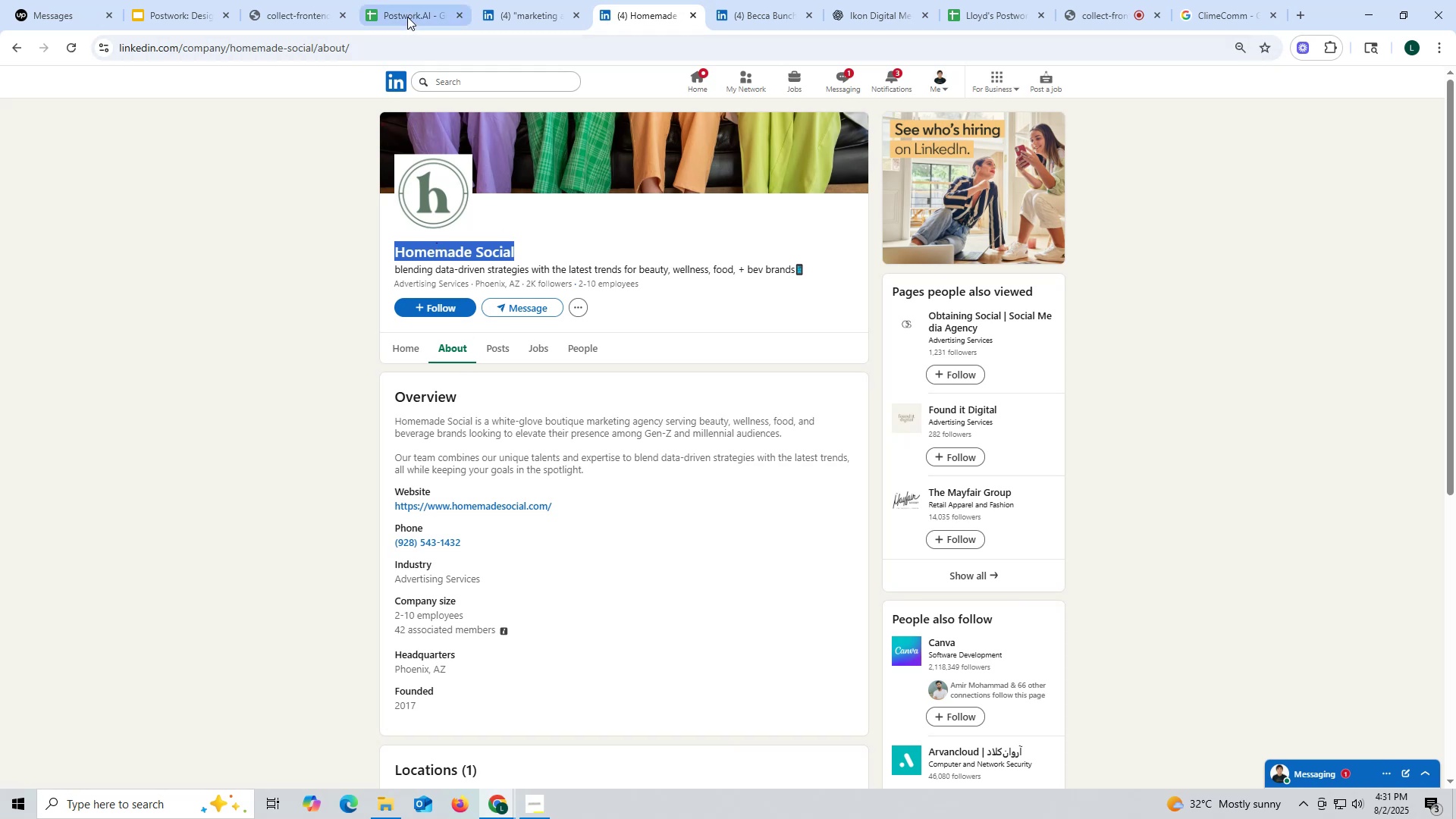 
left_click([407, 16])
 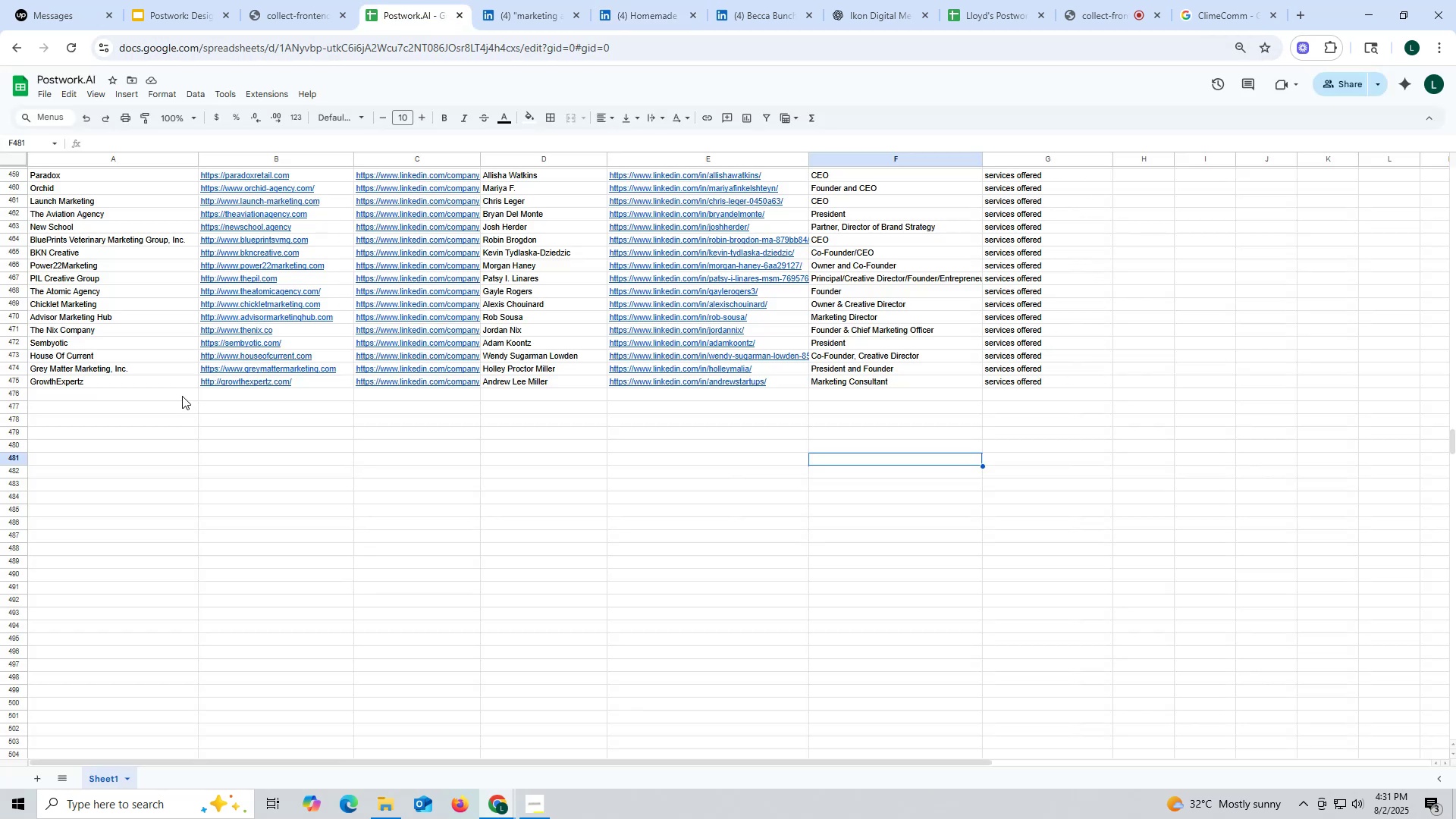 
double_click([182, 396])
 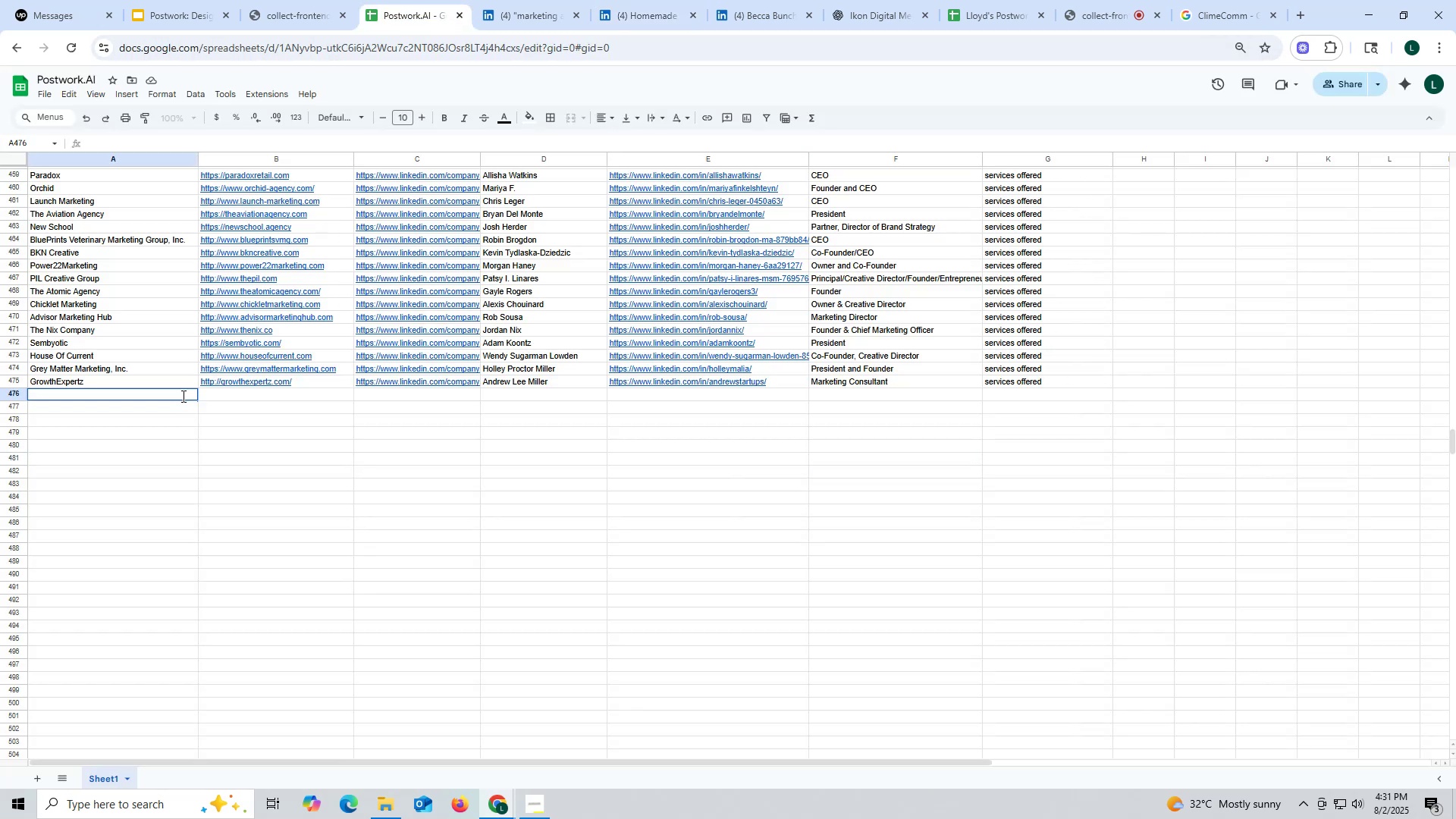 
triple_click([182, 396])
 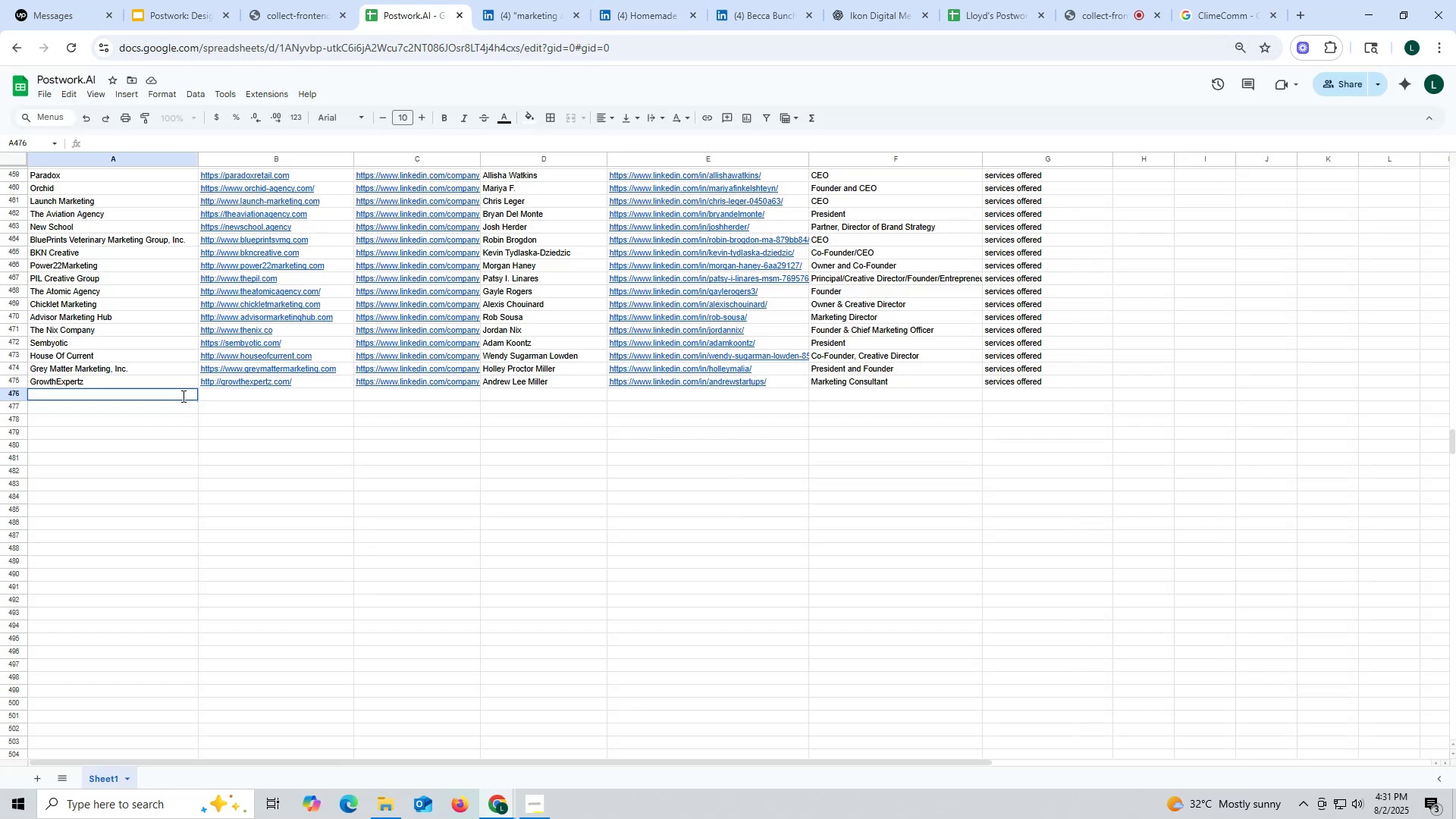 
key(Control+ControlLeft)
 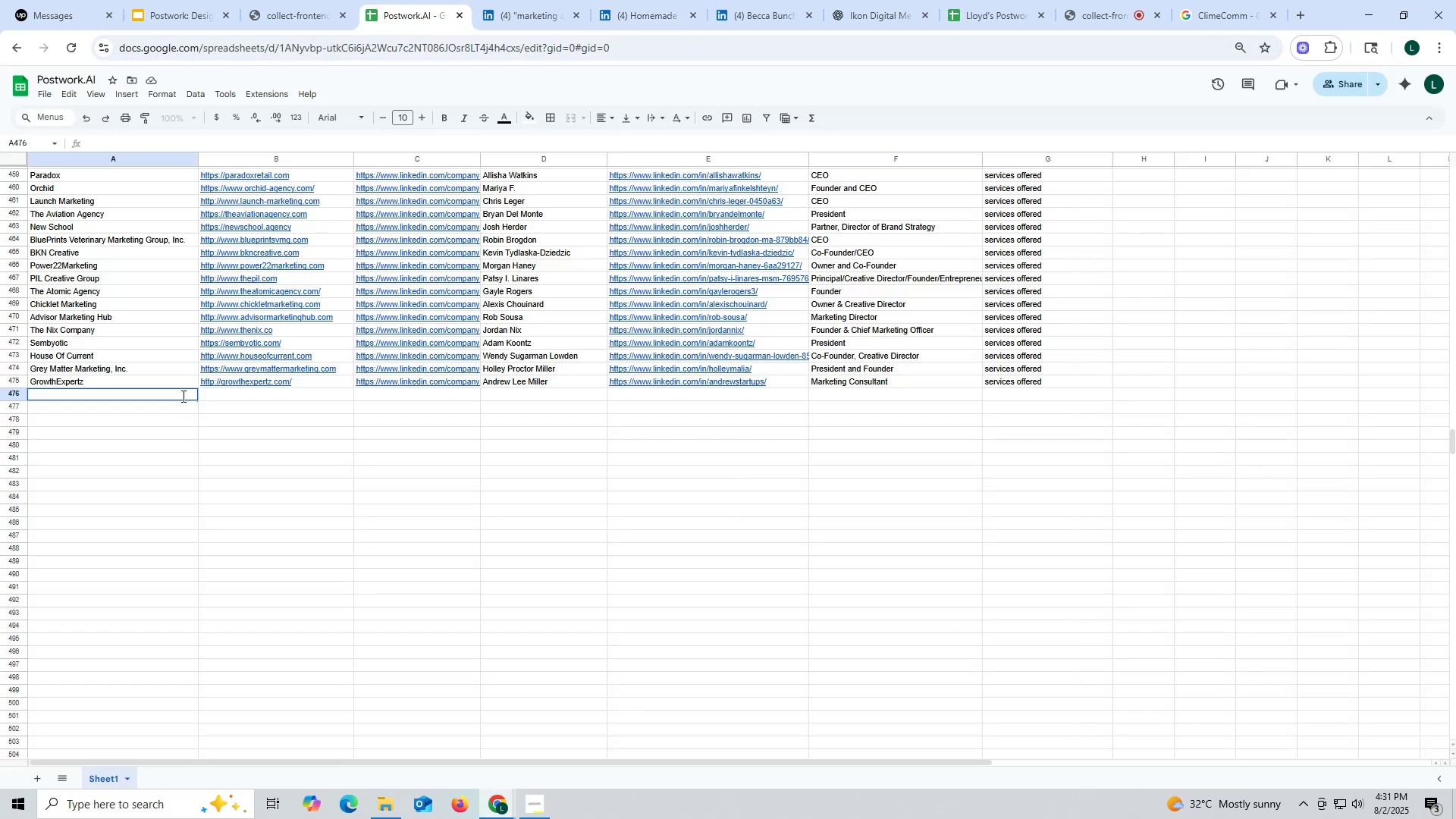 
key(Control+V)
 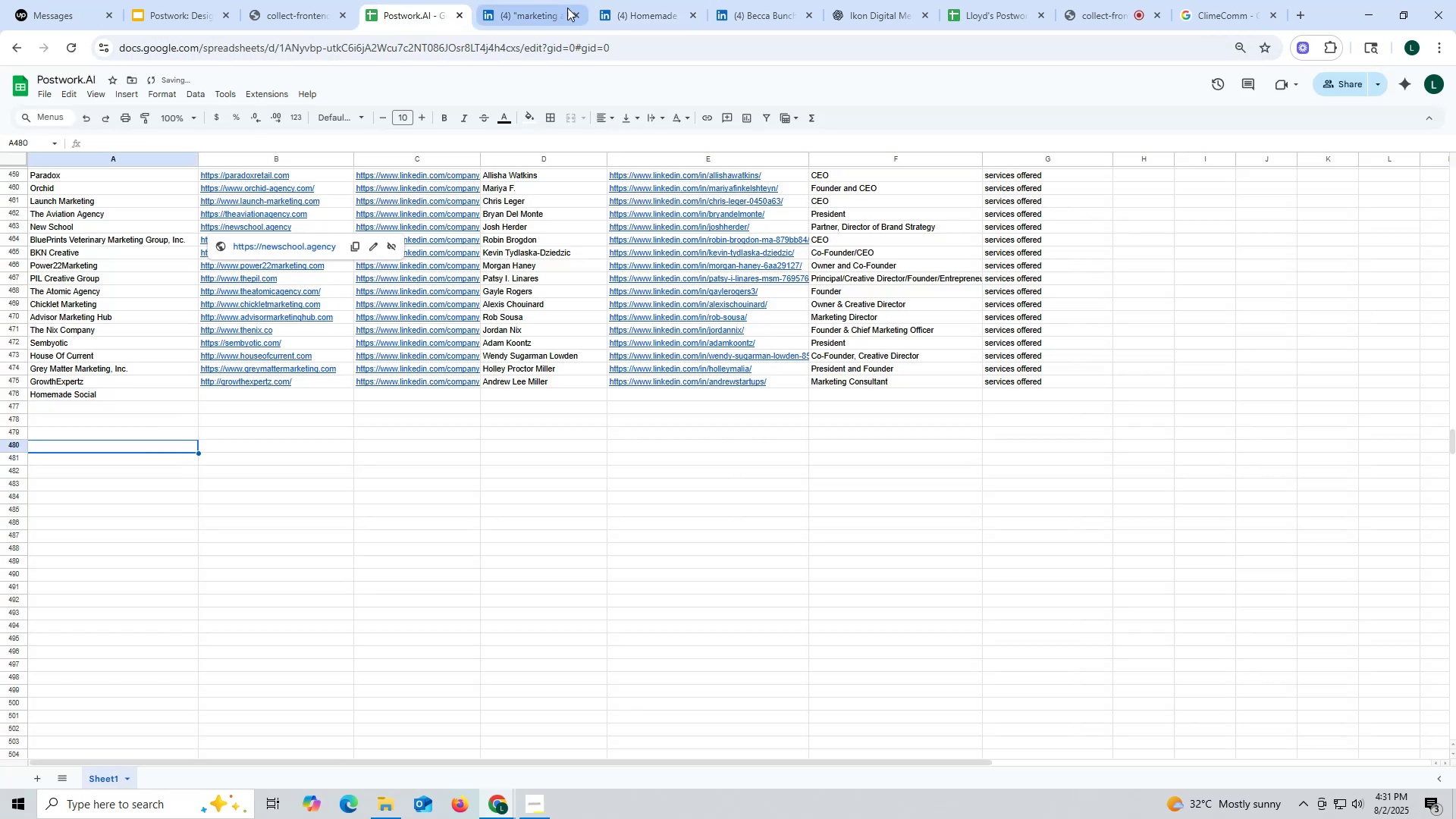 
left_click([618, 11])
 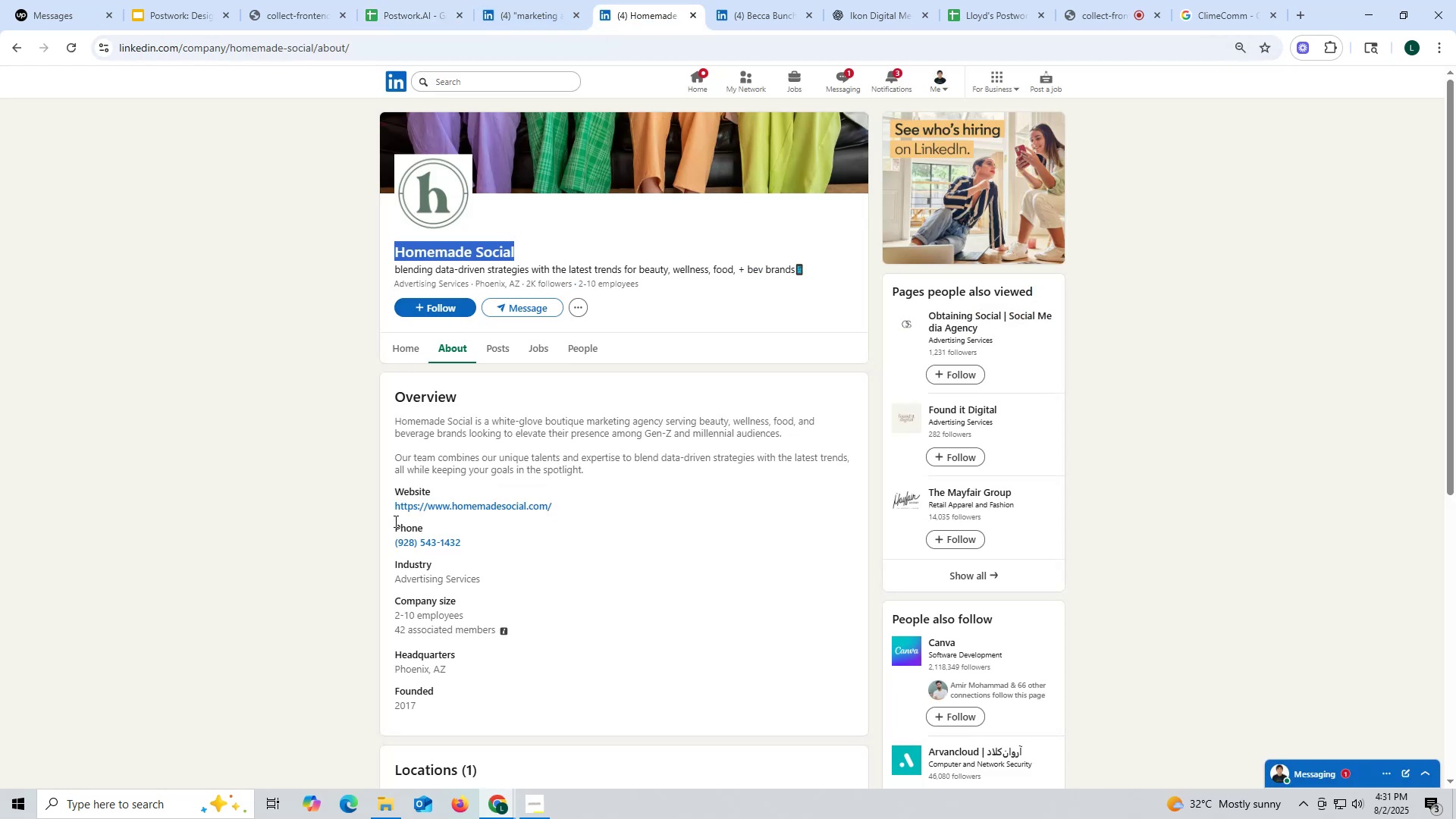 
left_click_drag(start_coordinate=[388, 505], to_coordinate=[565, 504])
 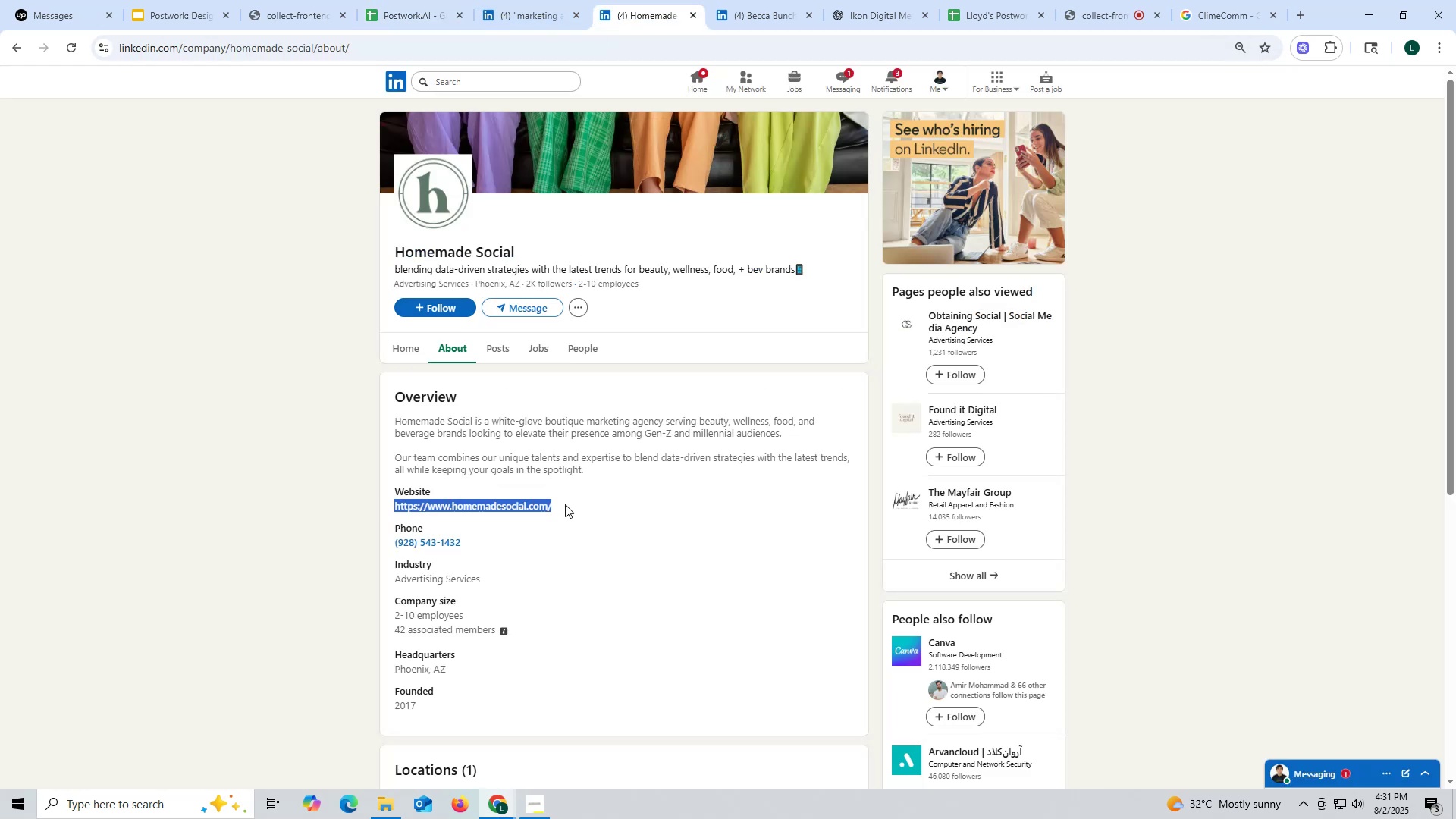 
key(Control+ControlLeft)
 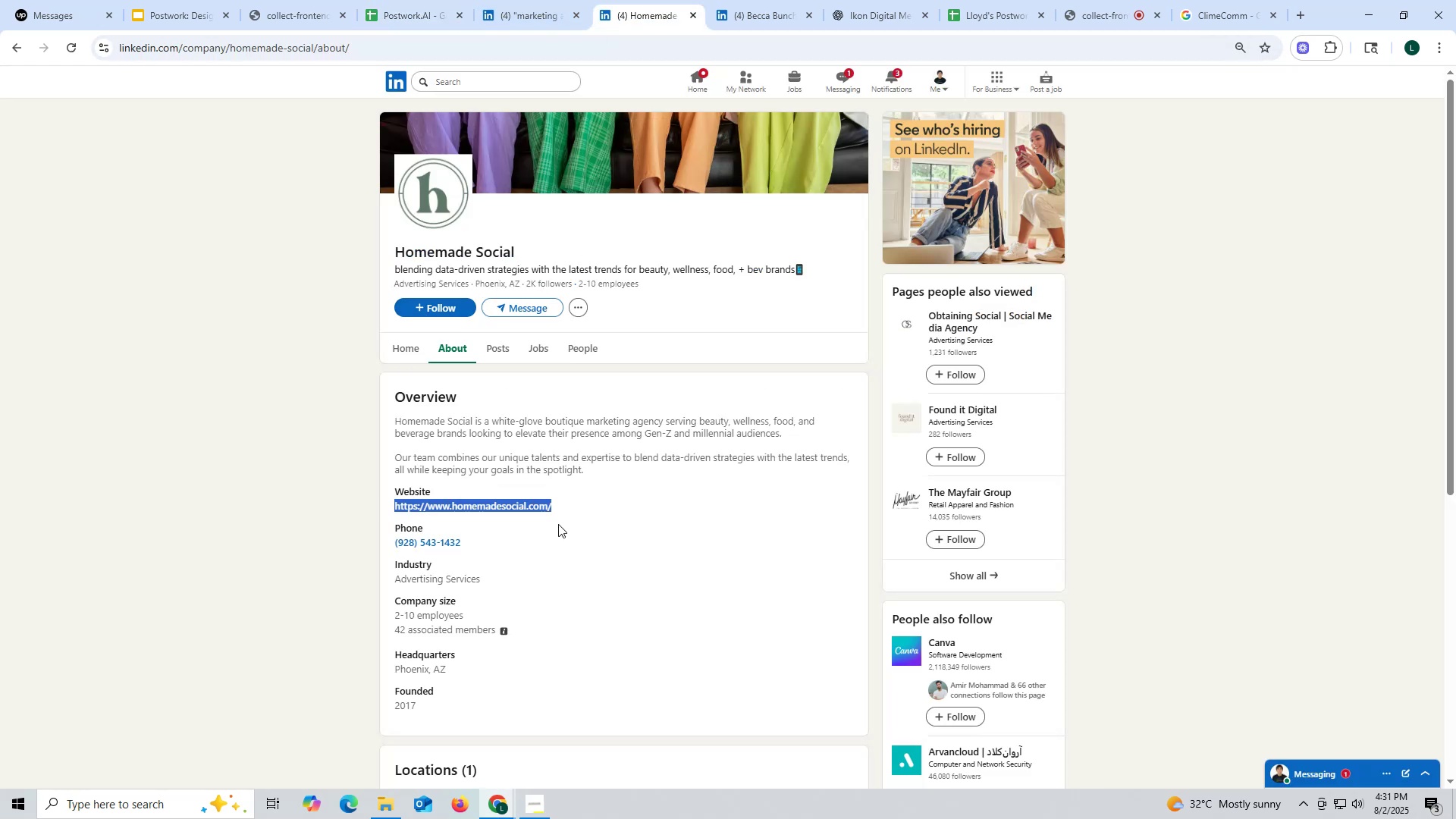 
key(Control+C)
 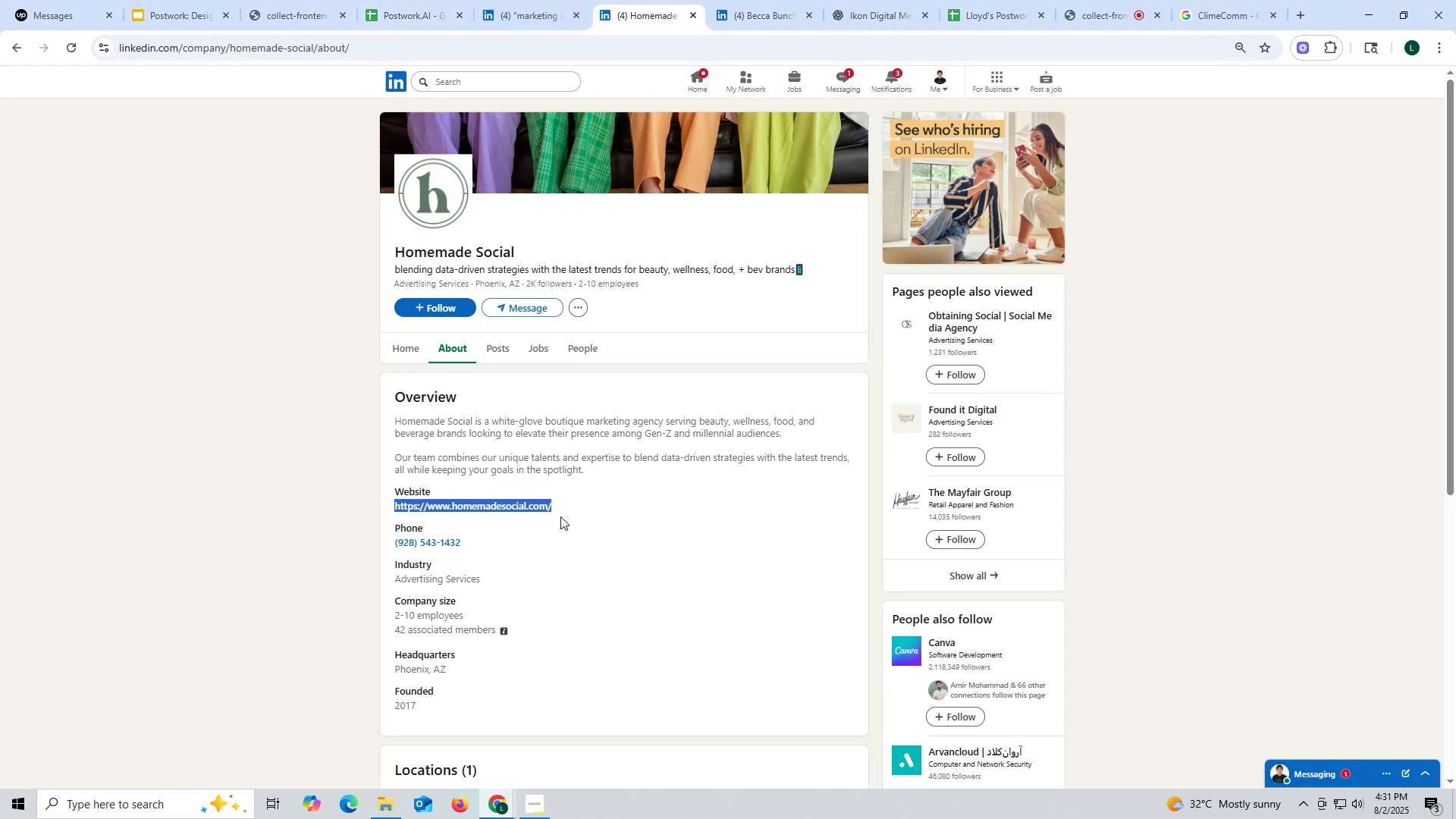 
key(Control+ControlLeft)
 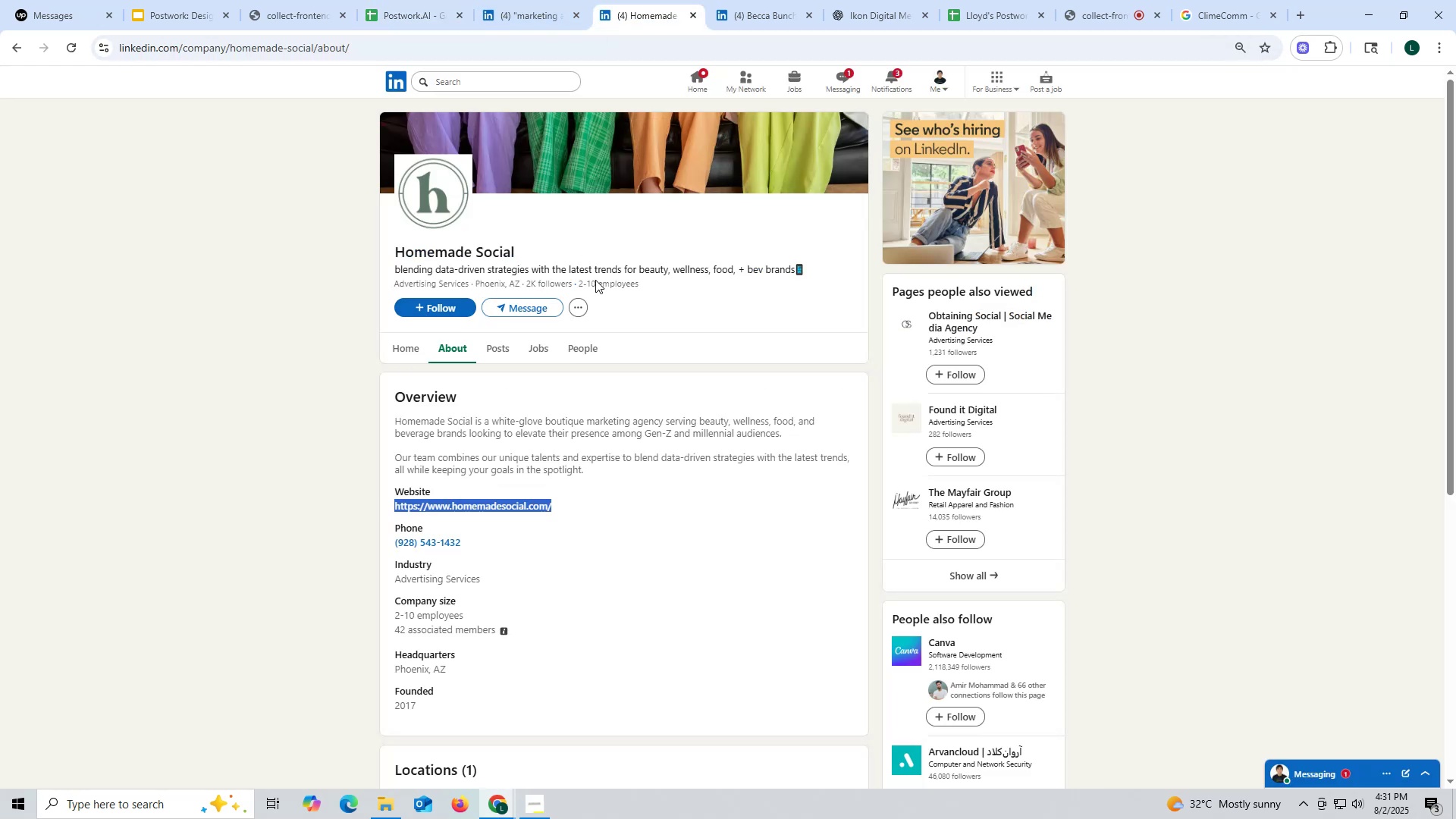 
key(Control+C)
 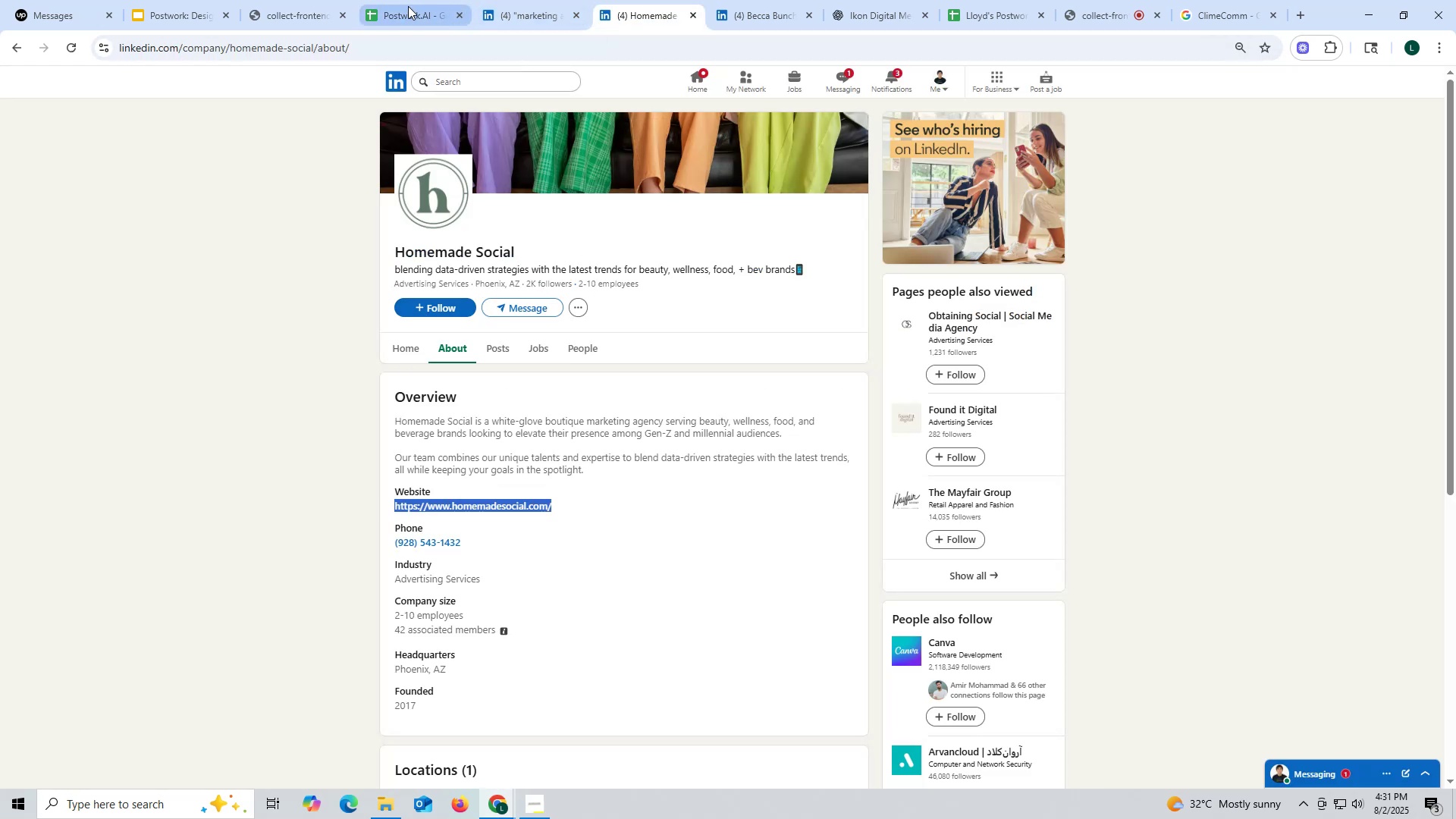 
left_click([405, 5])
 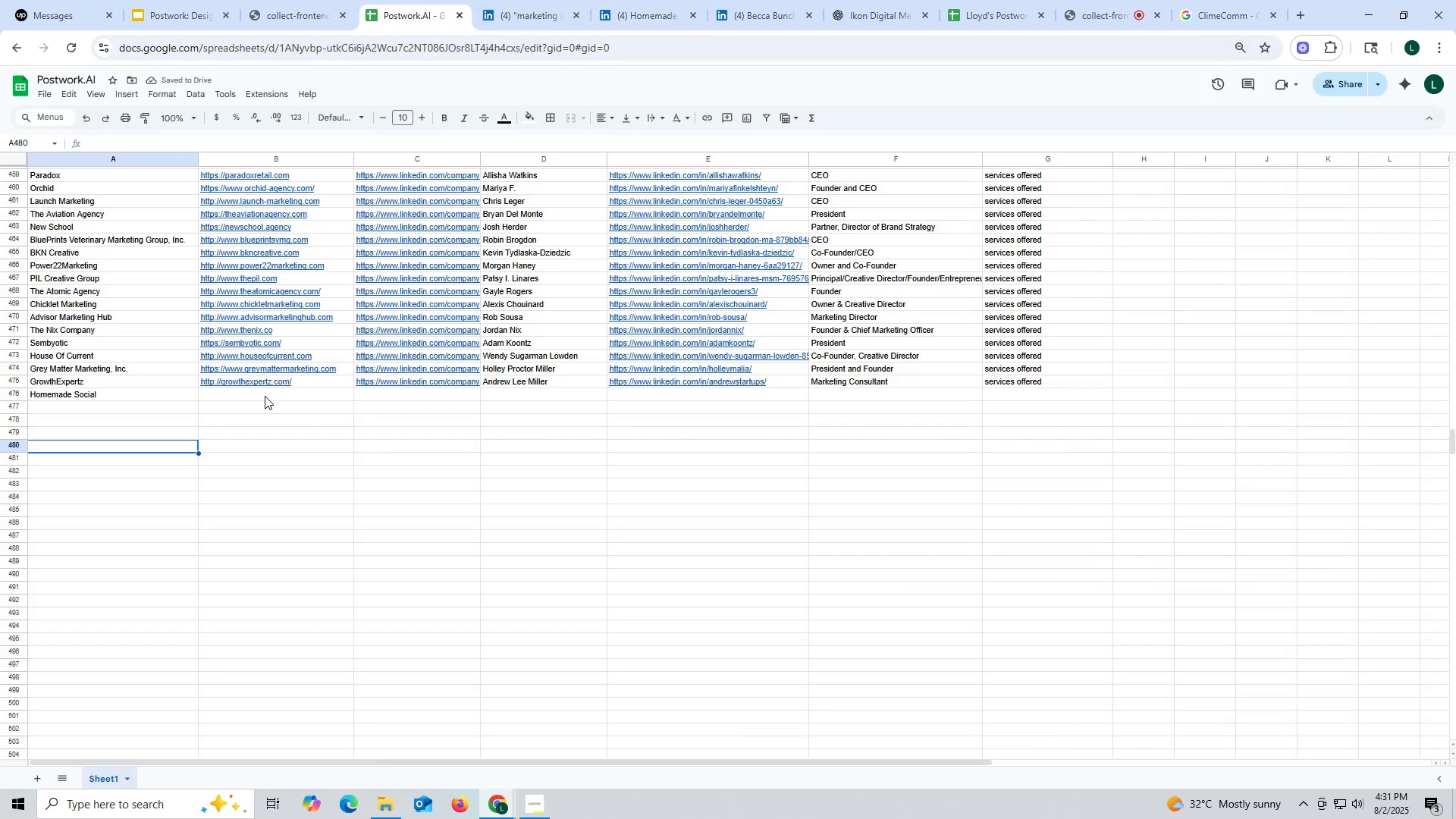 
double_click([265, 396])
 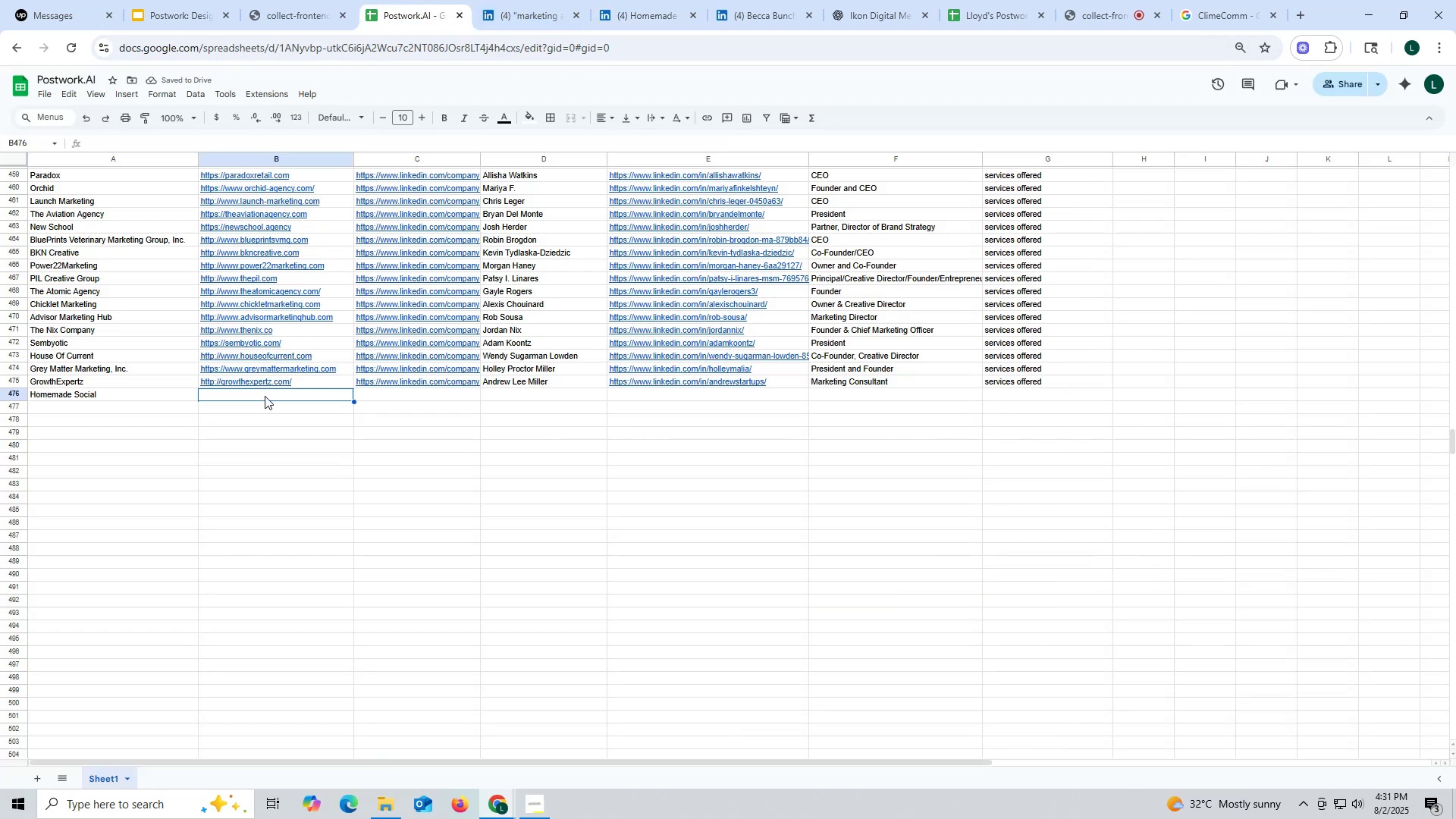 
key(Control+ControlLeft)
 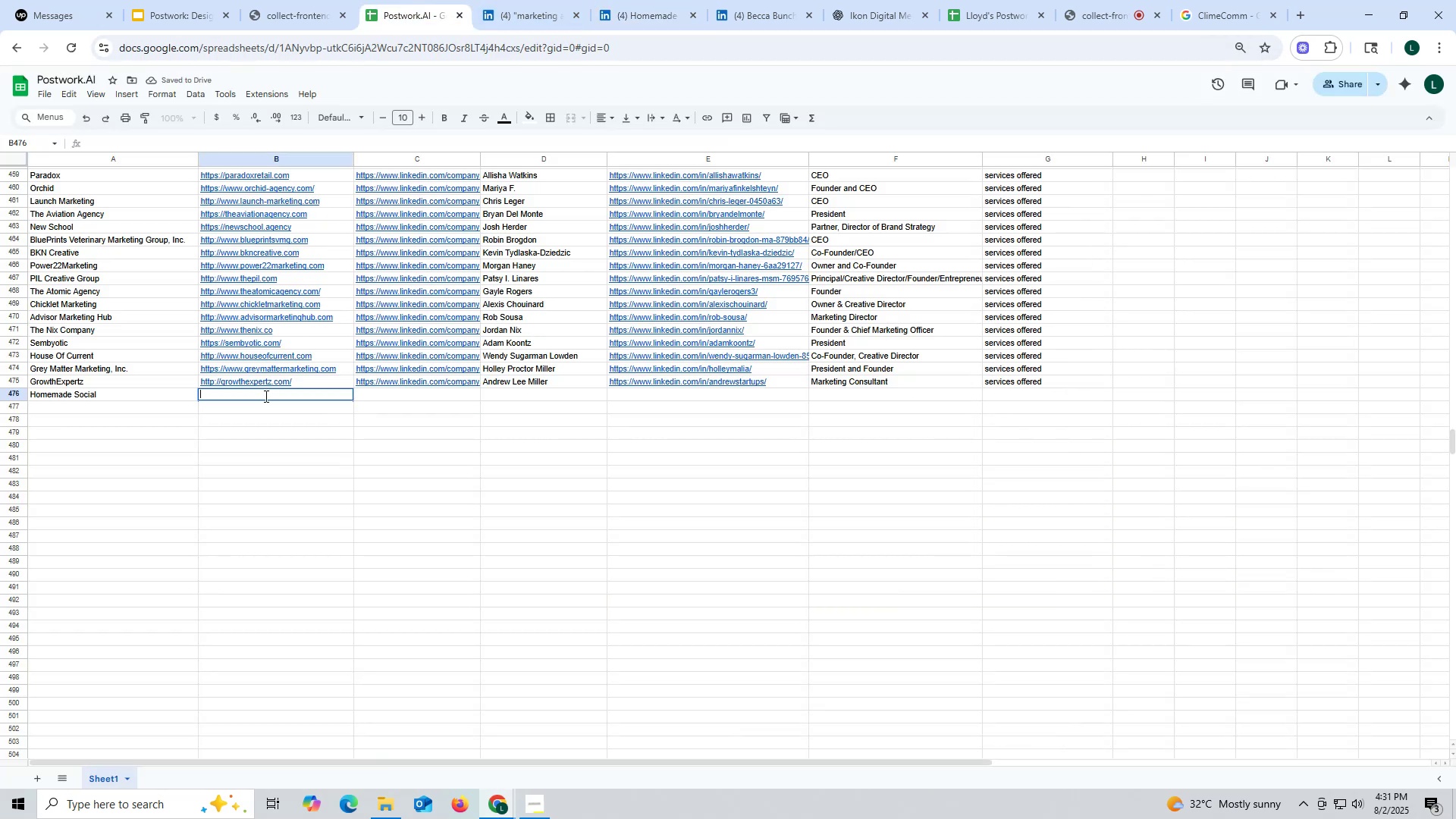 
key(Control+V)
 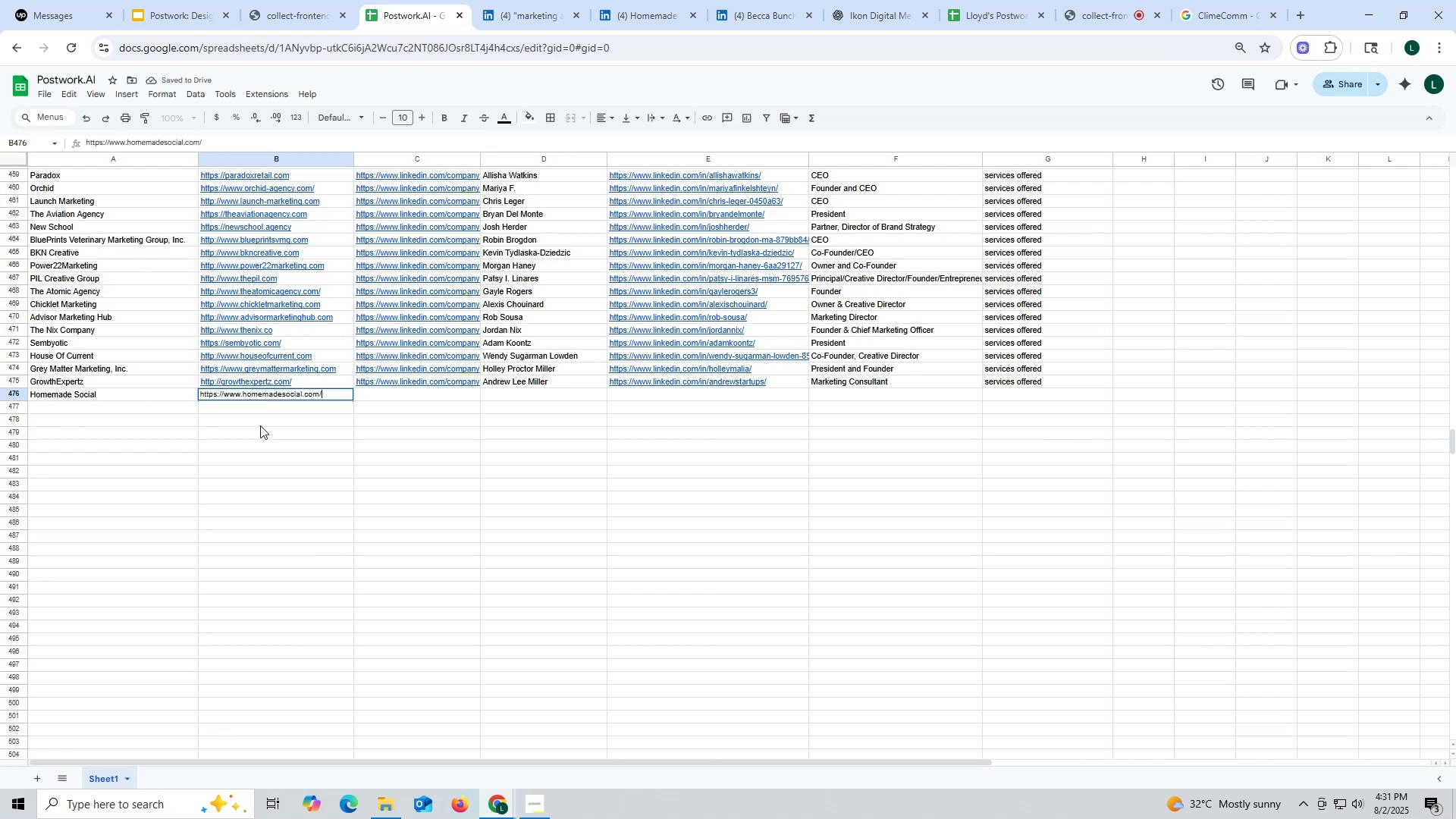 
triple_click([260, 425])
 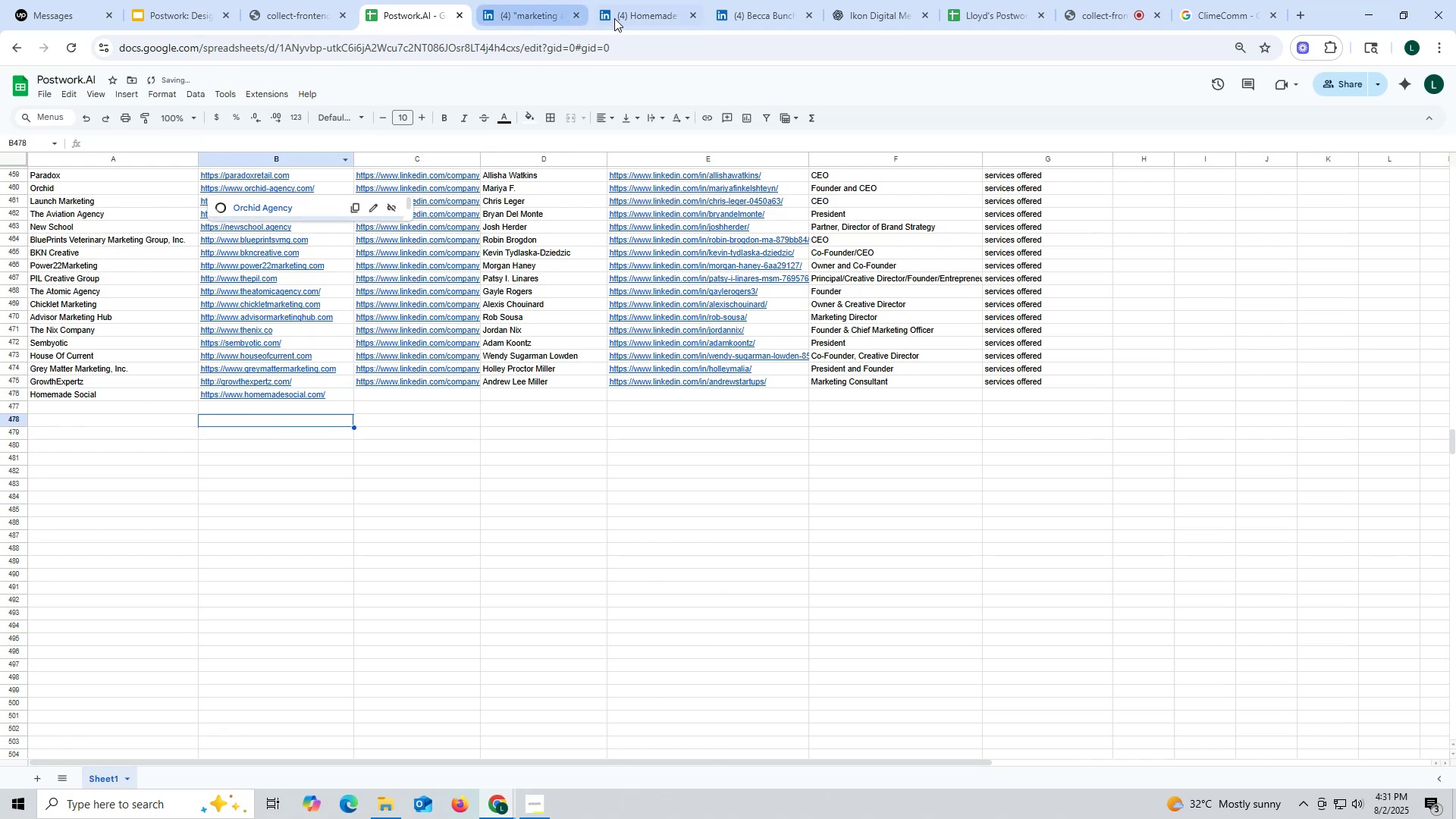 
left_click([626, 11])
 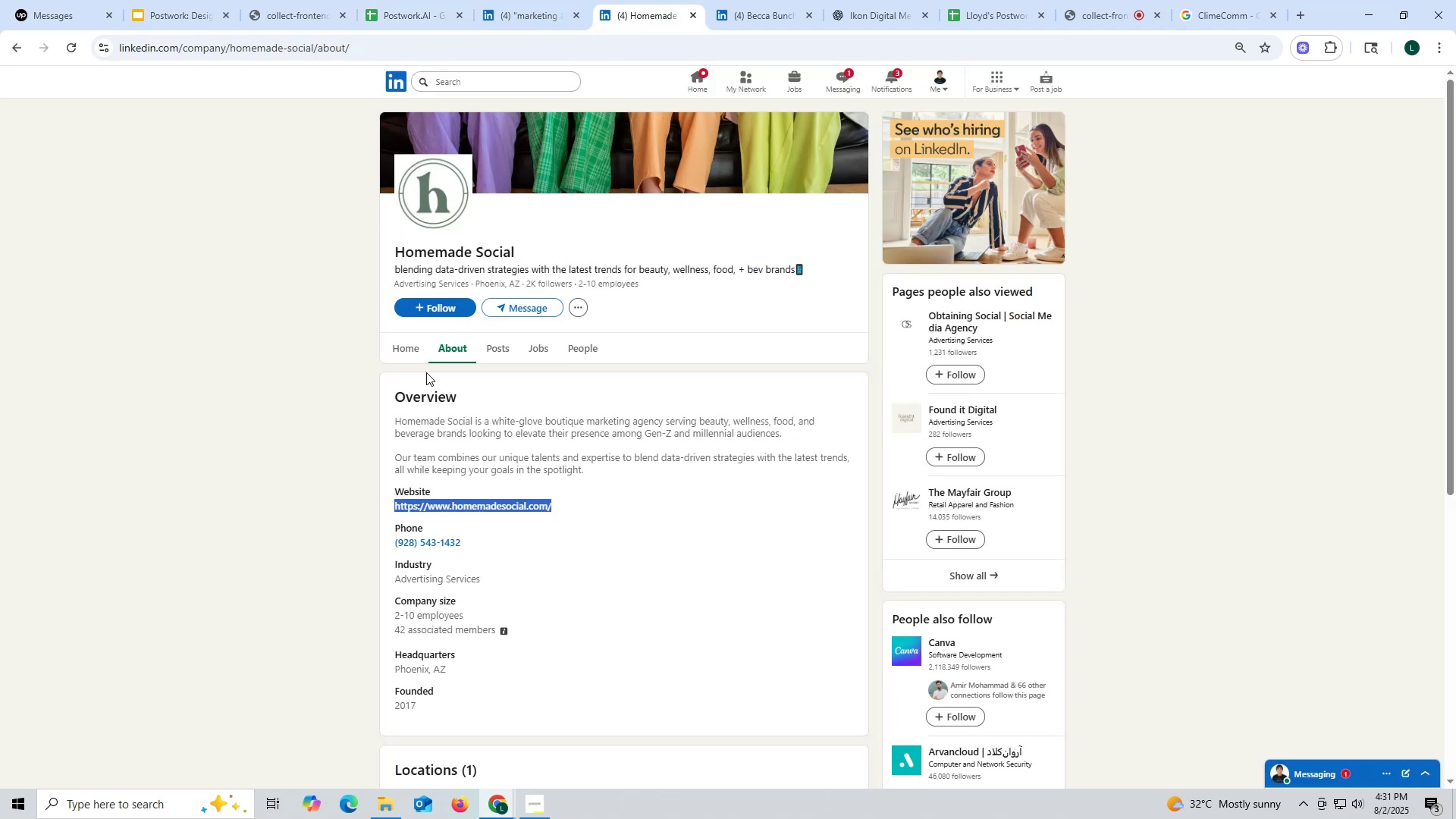 
left_click([403, 350])
 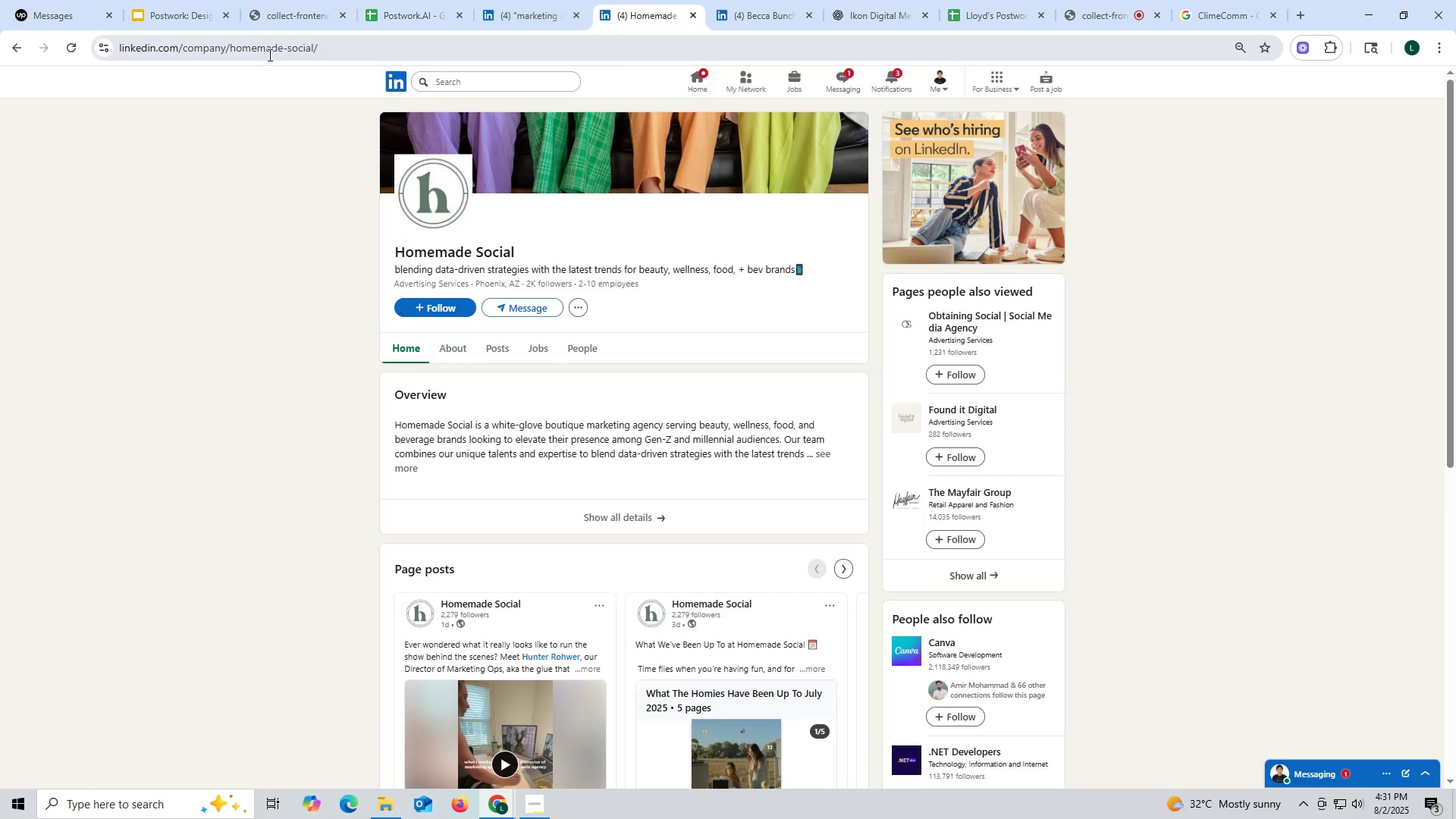 
double_click([268, 55])
 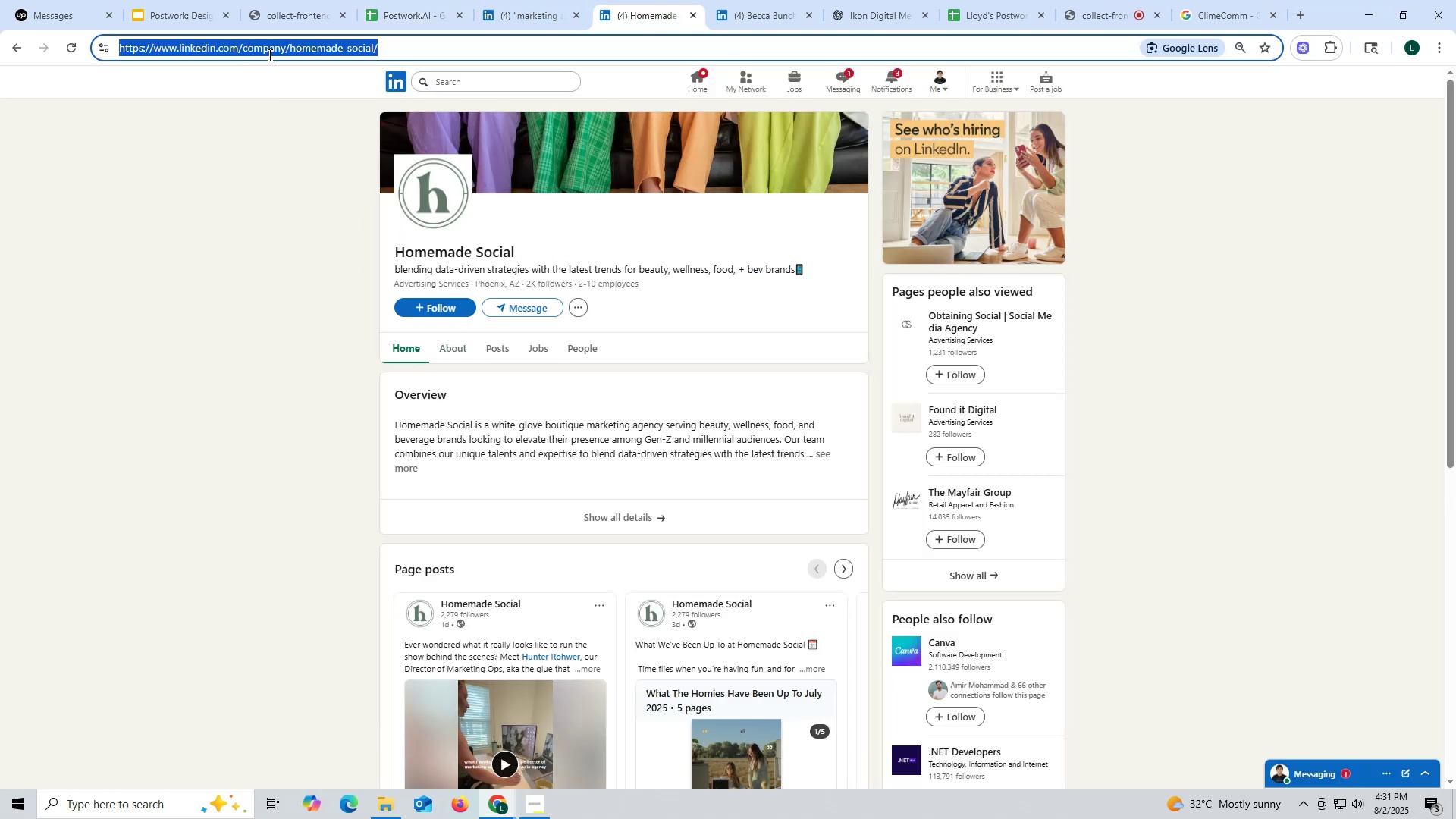 
triple_click([268, 55])
 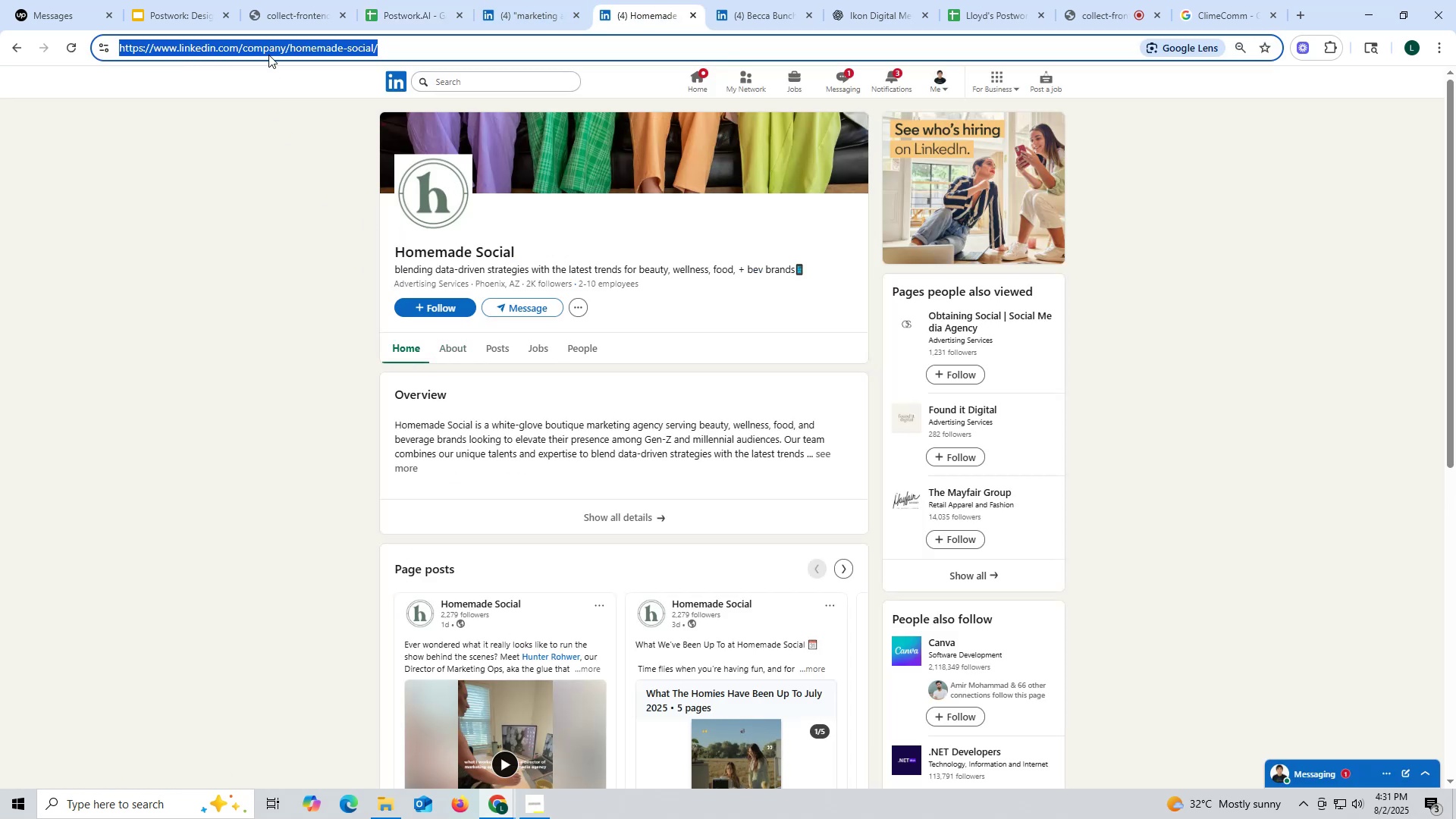 
key(Control+ControlLeft)
 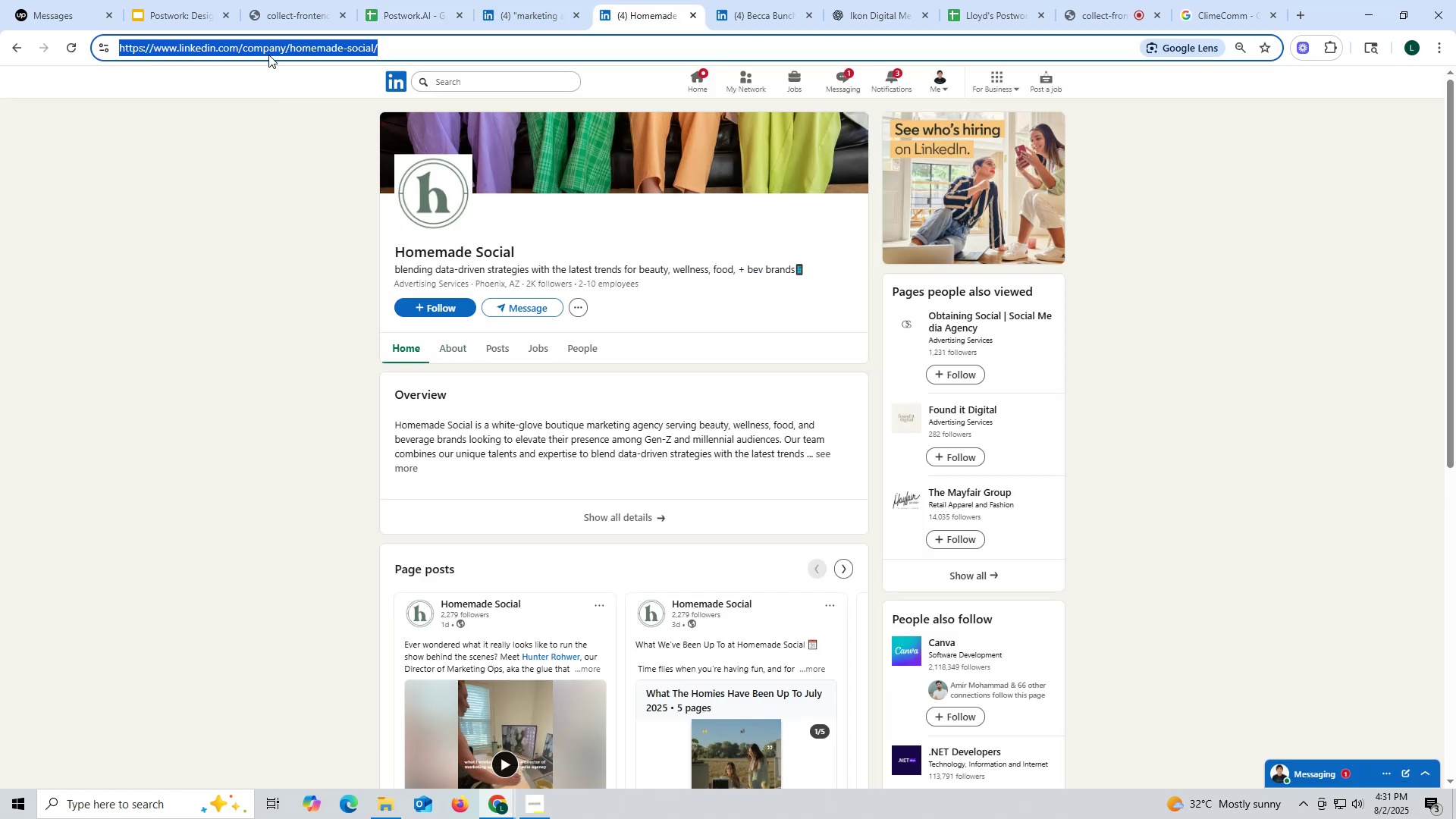 
key(Control+C)
 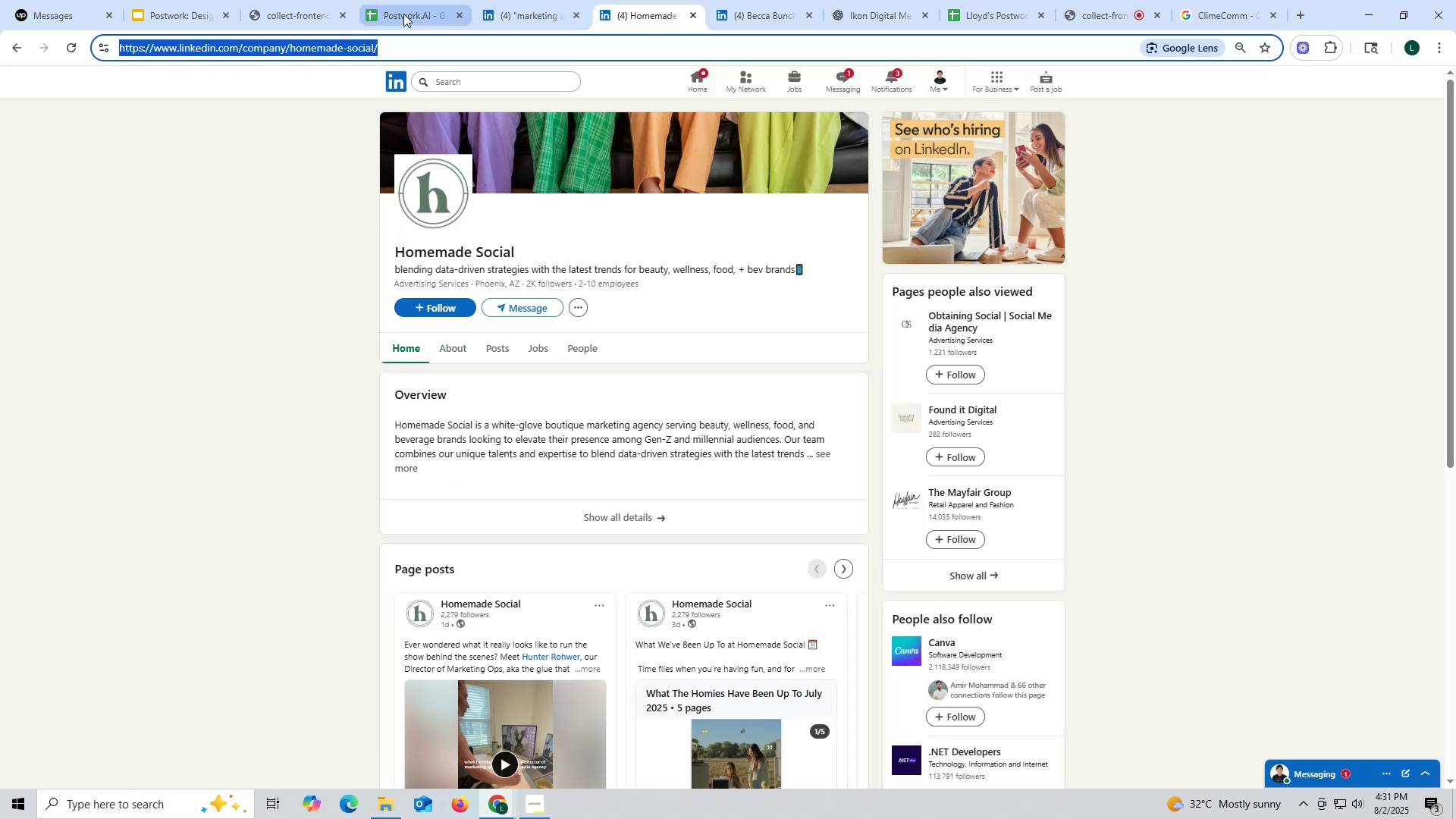 
left_click([413, 8])
 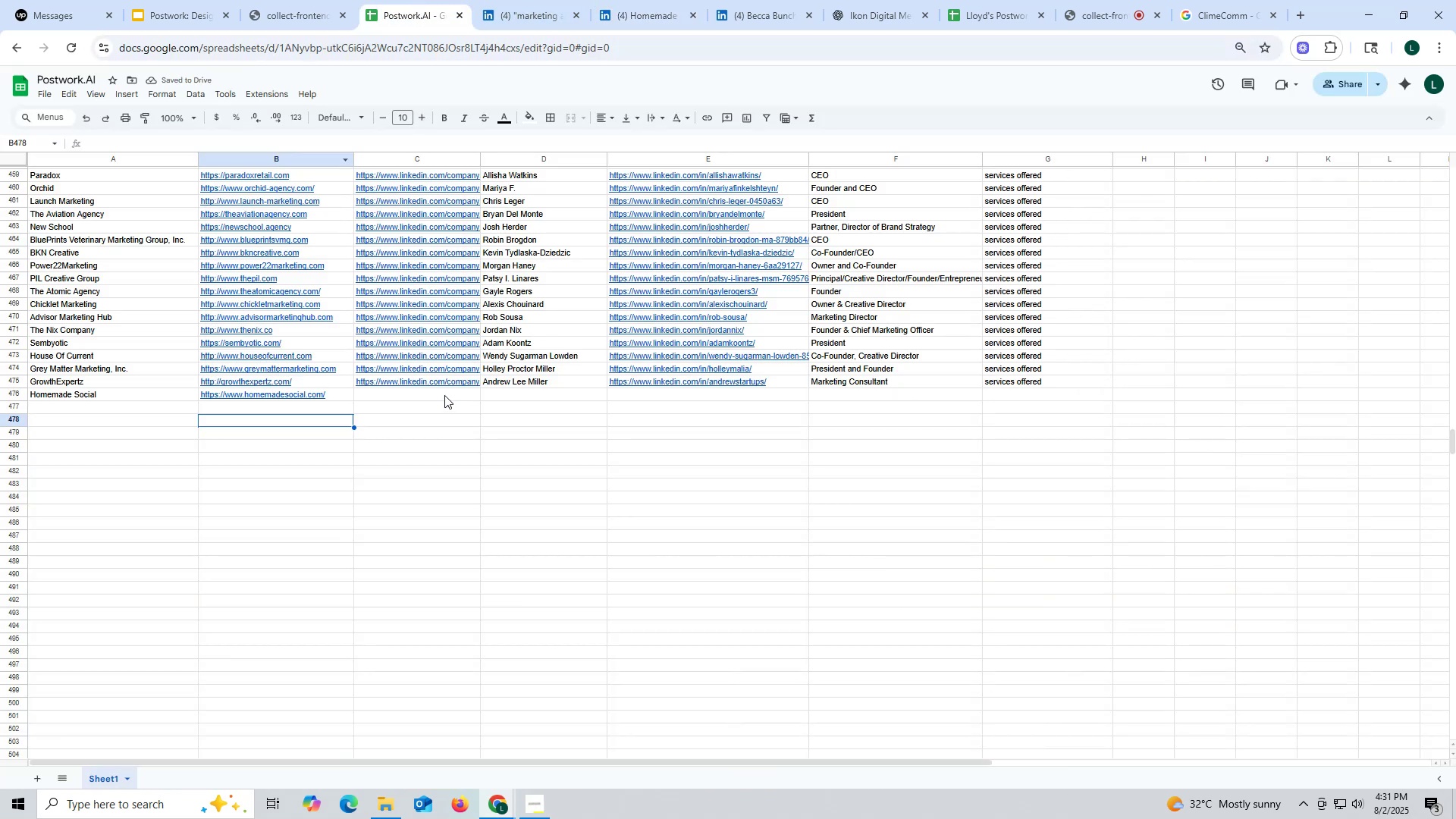 
double_click([444, 395])
 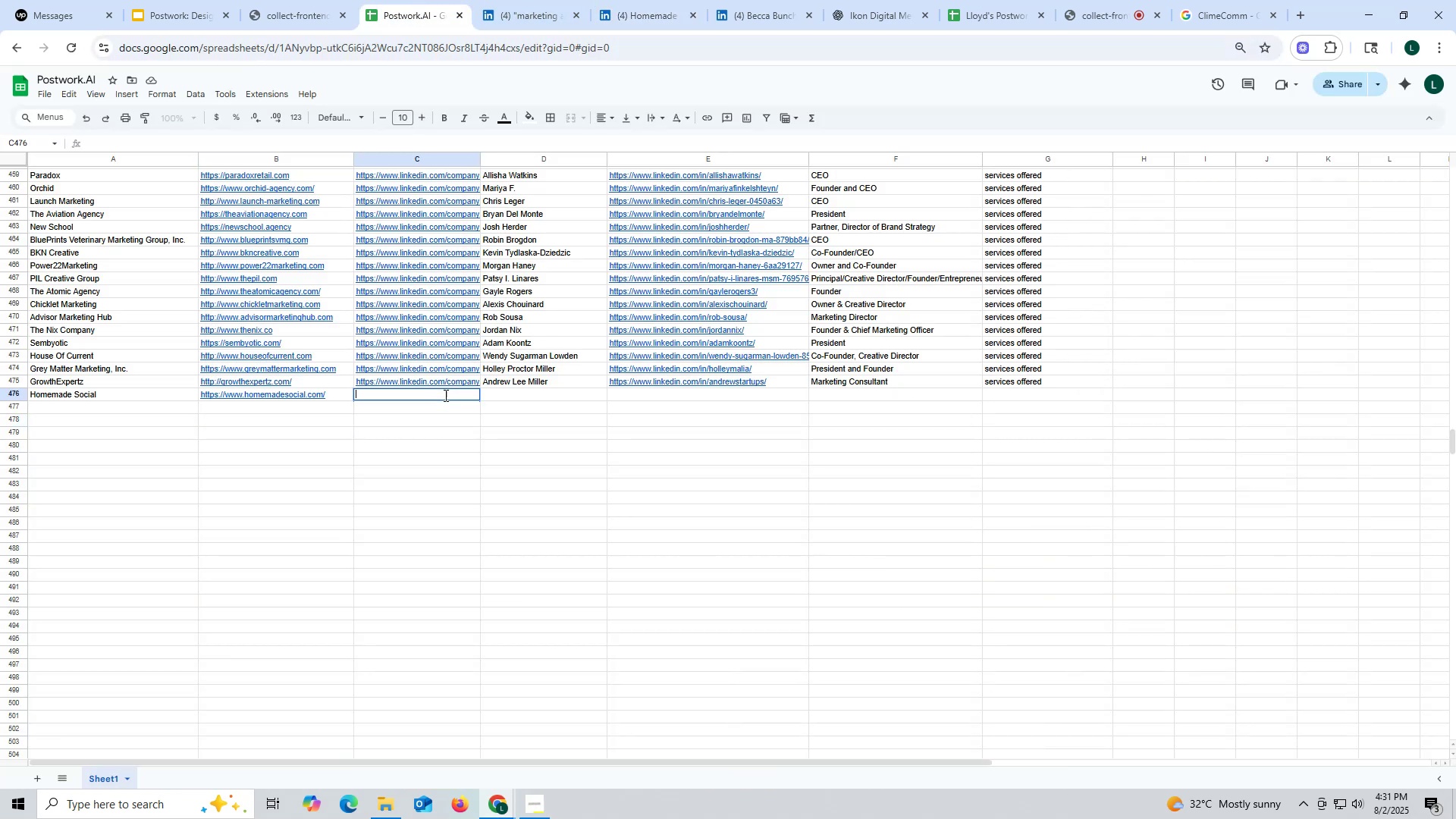 
key(Control+ControlLeft)
 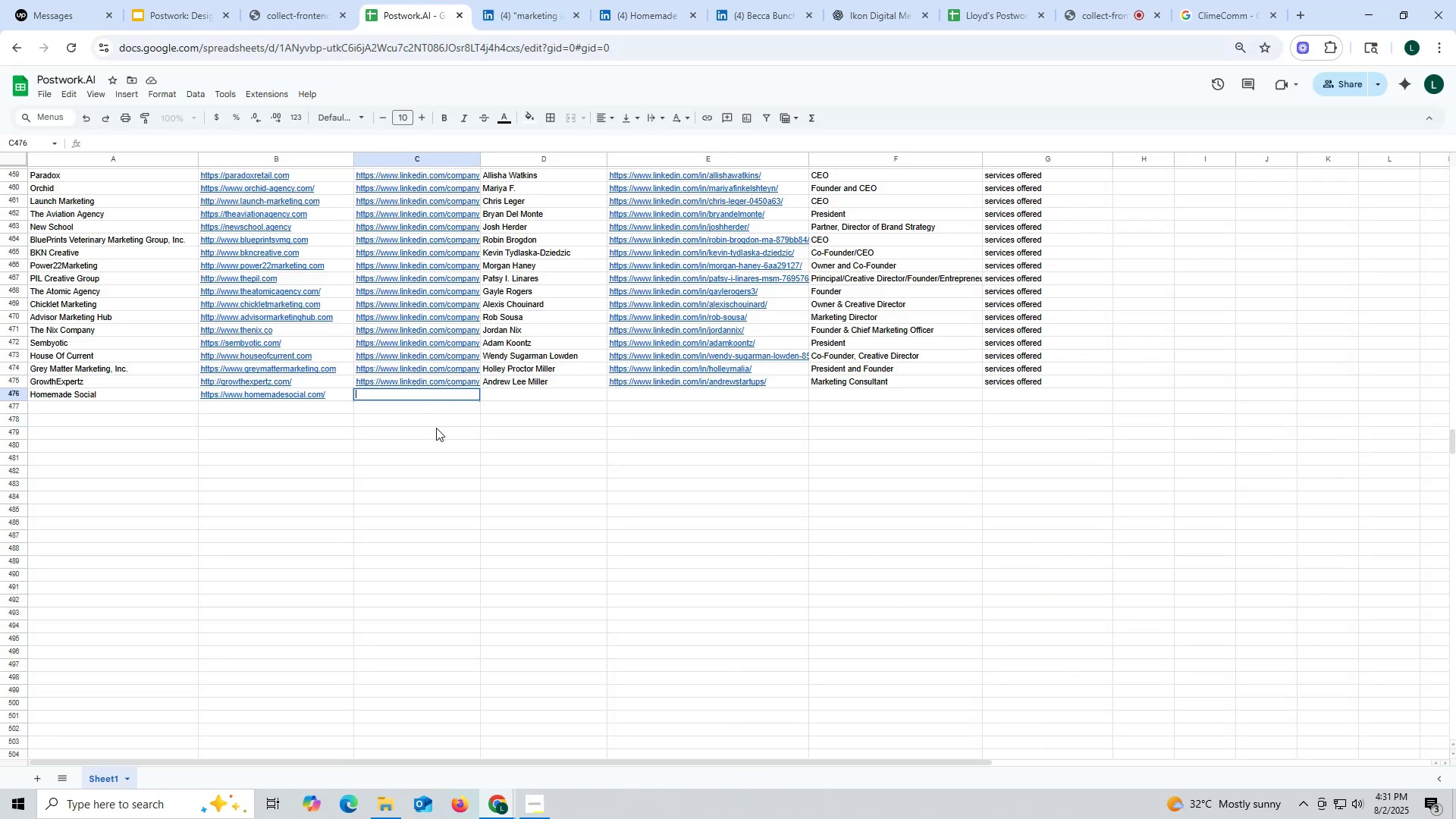 
key(Control+V)
 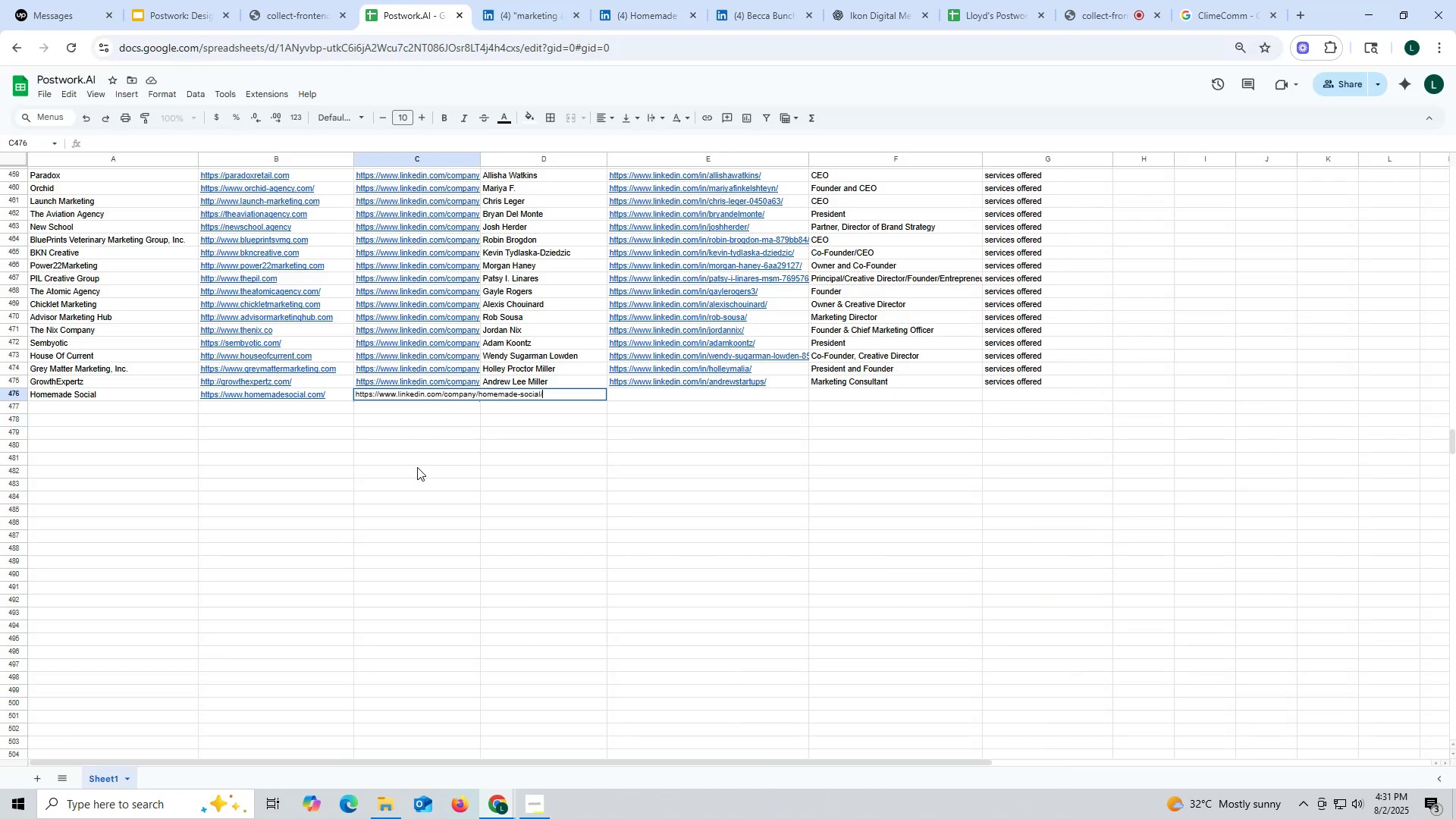 
left_click_drag(start_coordinate=[419, 463], to_coordinate=[424, 461])
 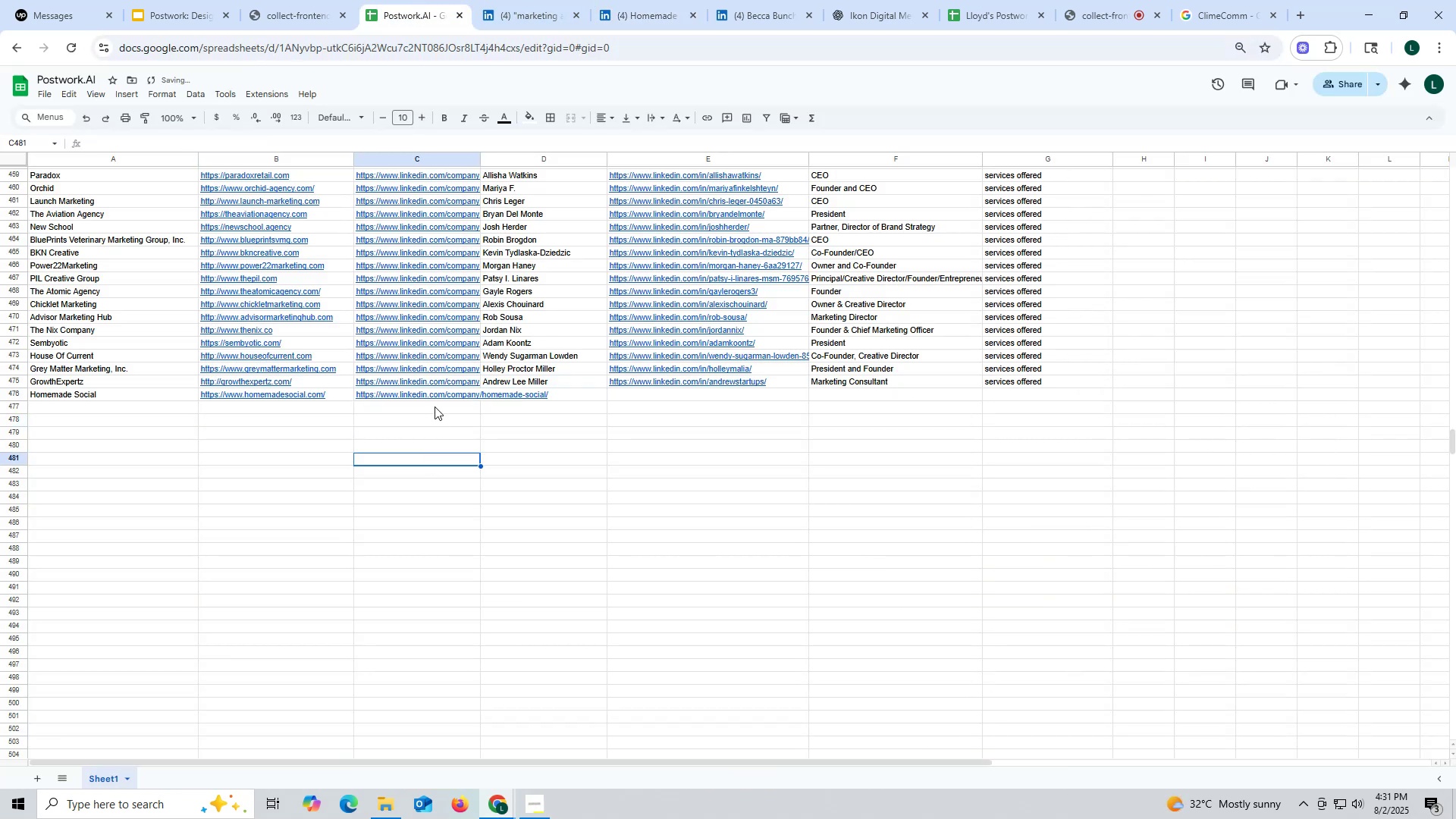 
mouse_move([469, 349])
 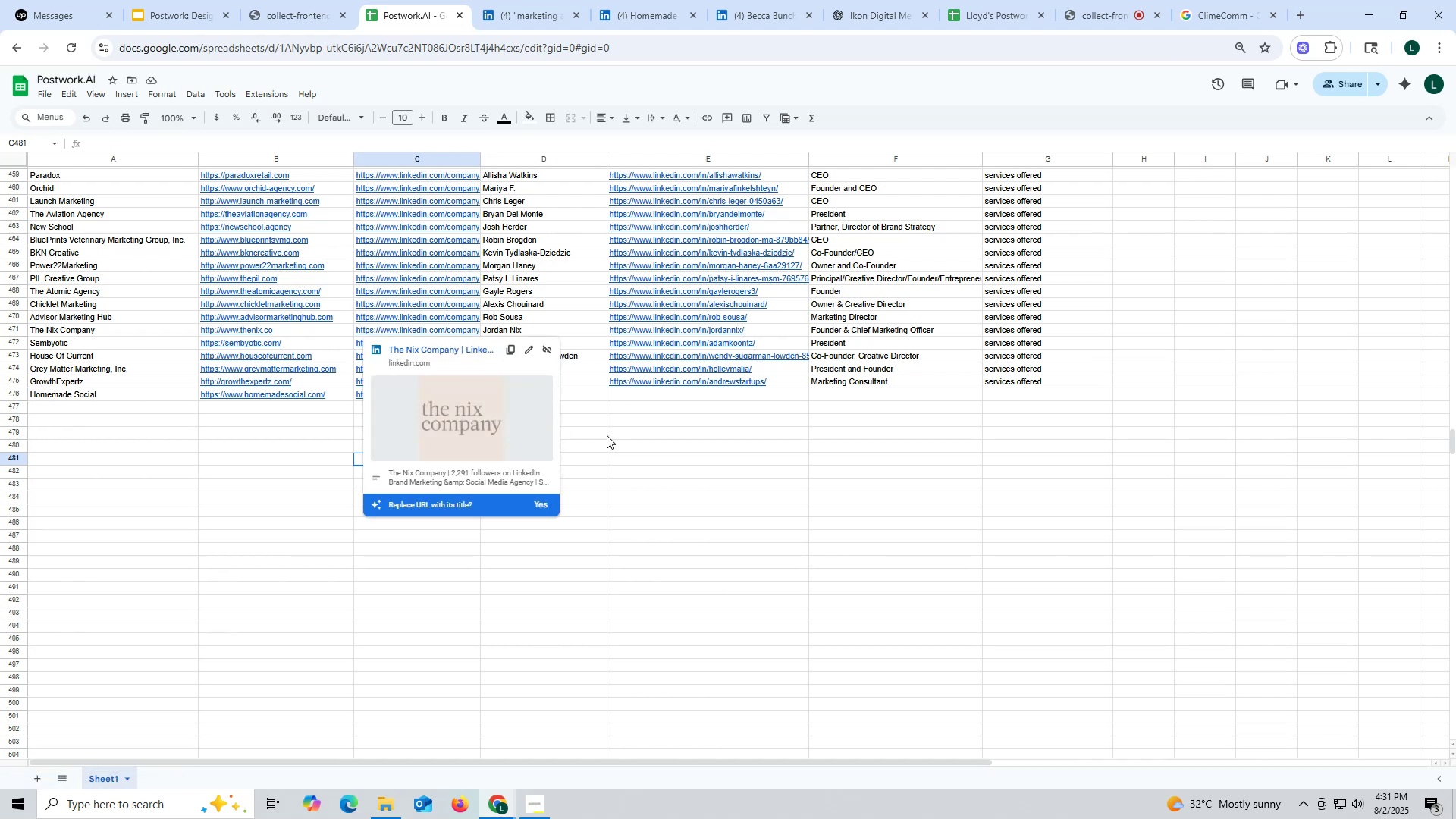 
left_click([668, 472])
 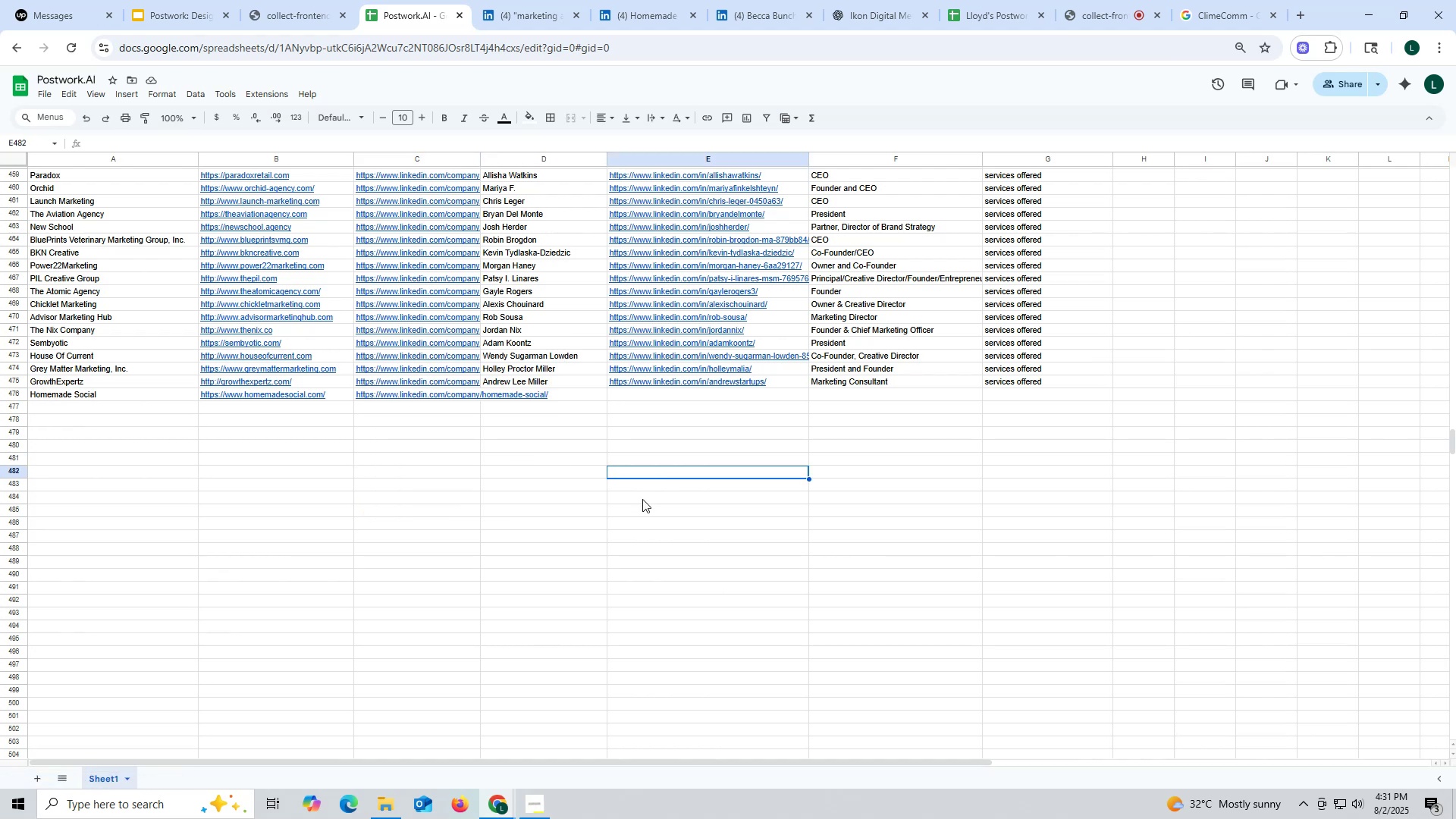 
mouse_move([604, 6])
 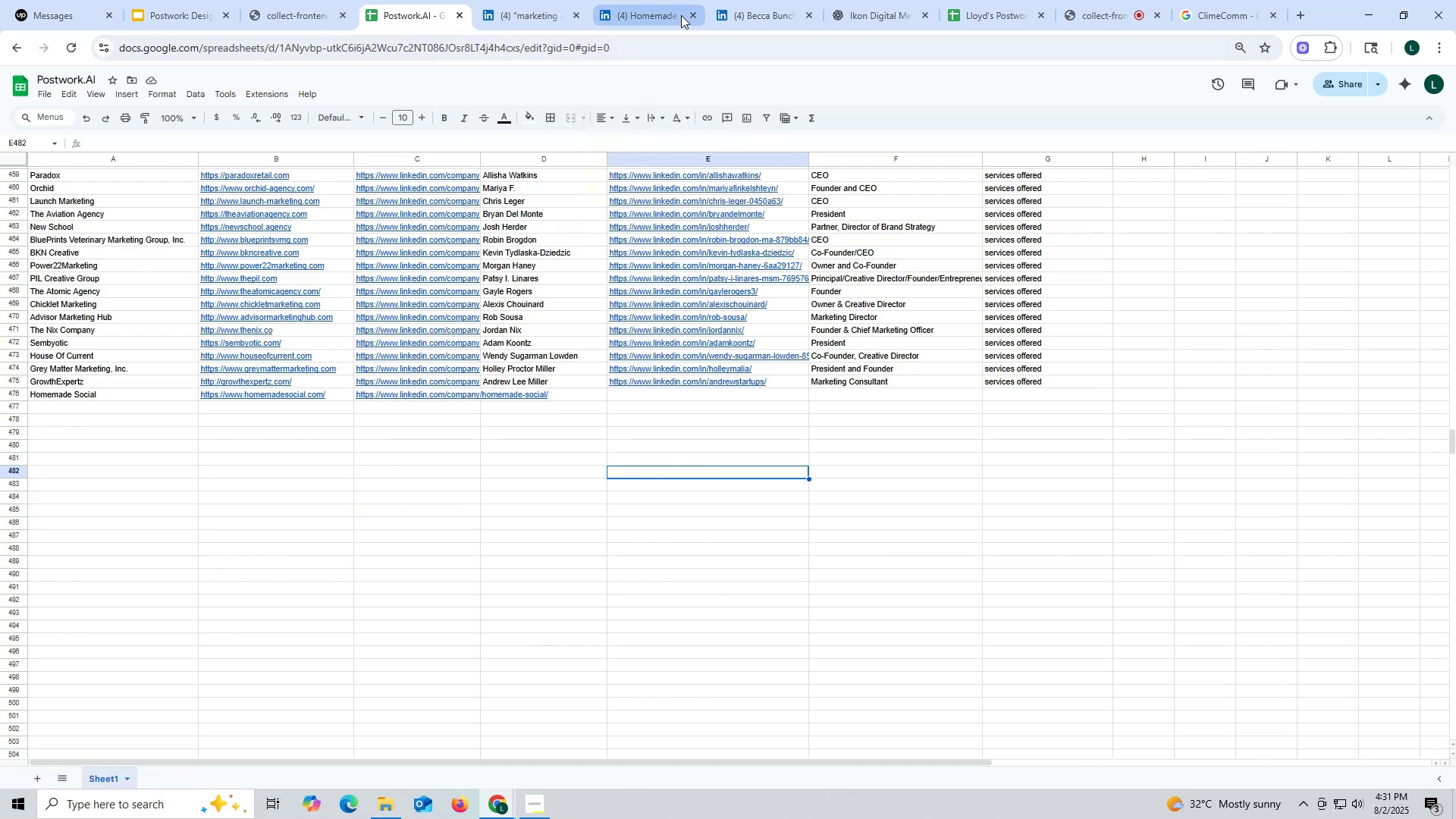 
left_click_drag(start_coordinate=[756, 17], to_coordinate=[750, 14])
 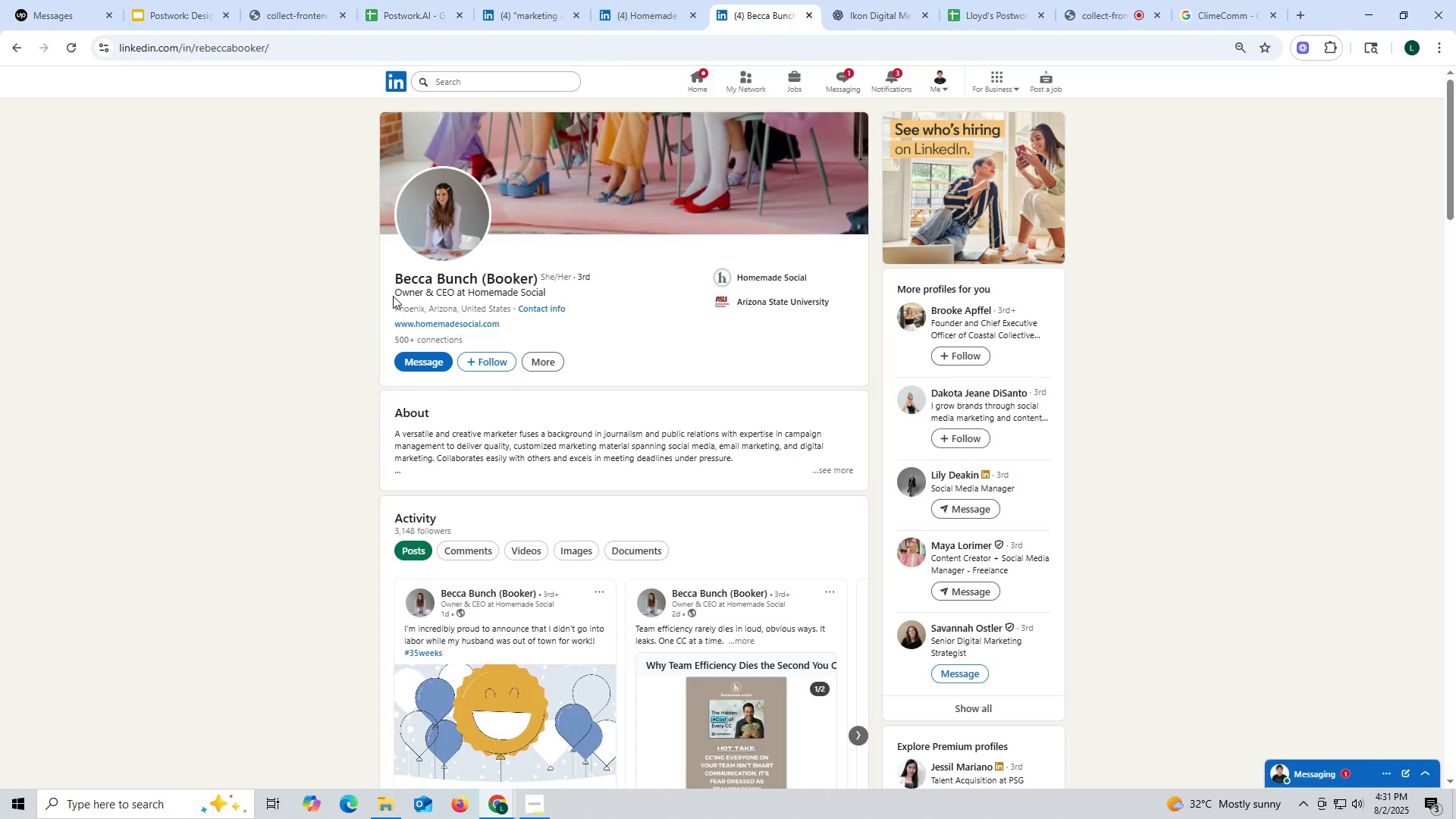 
left_click_drag(start_coordinate=[388, 273], to_coordinate=[475, 274])
 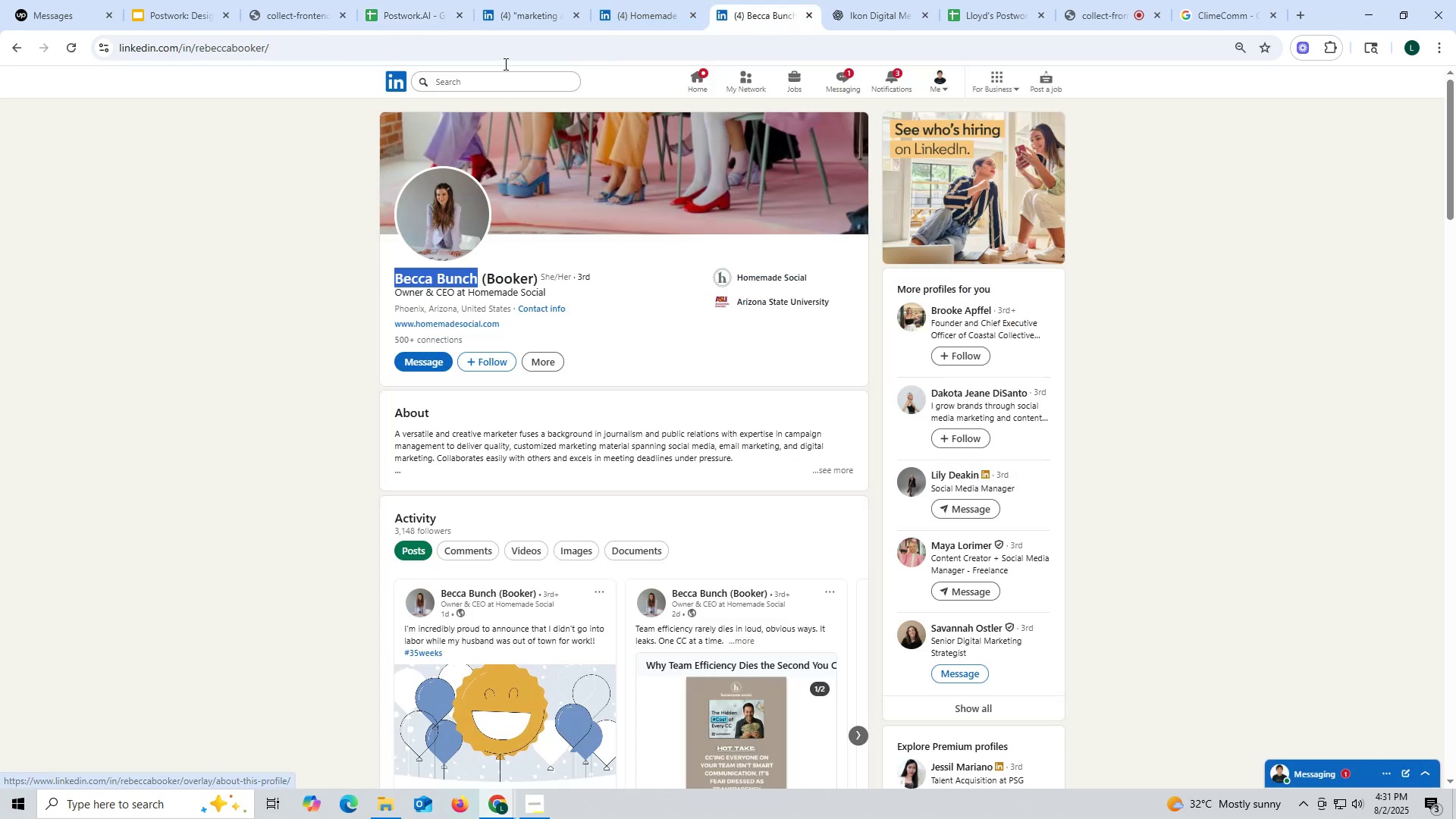 
key(Control+ControlLeft)
 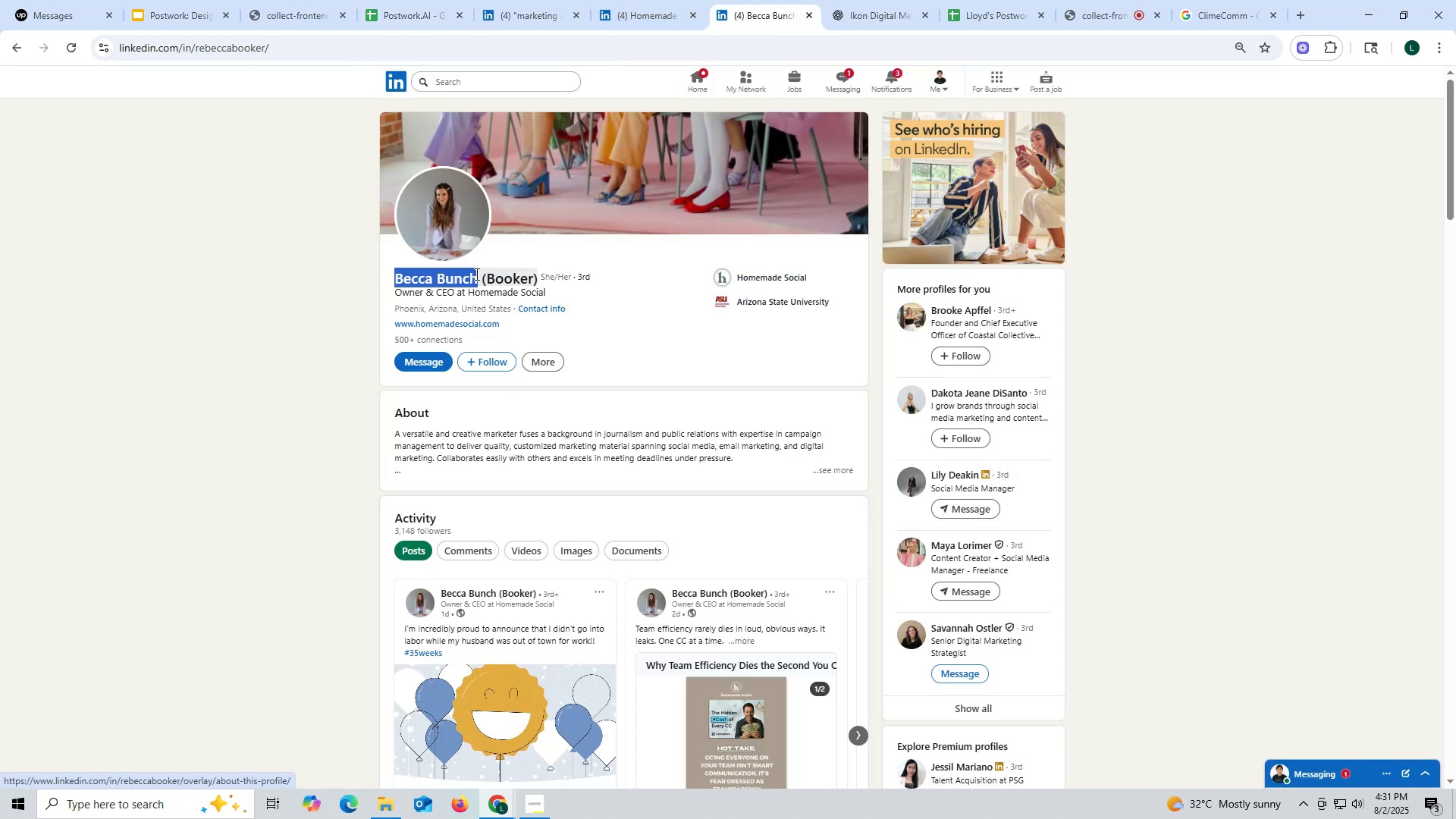 
key(Control+C)
 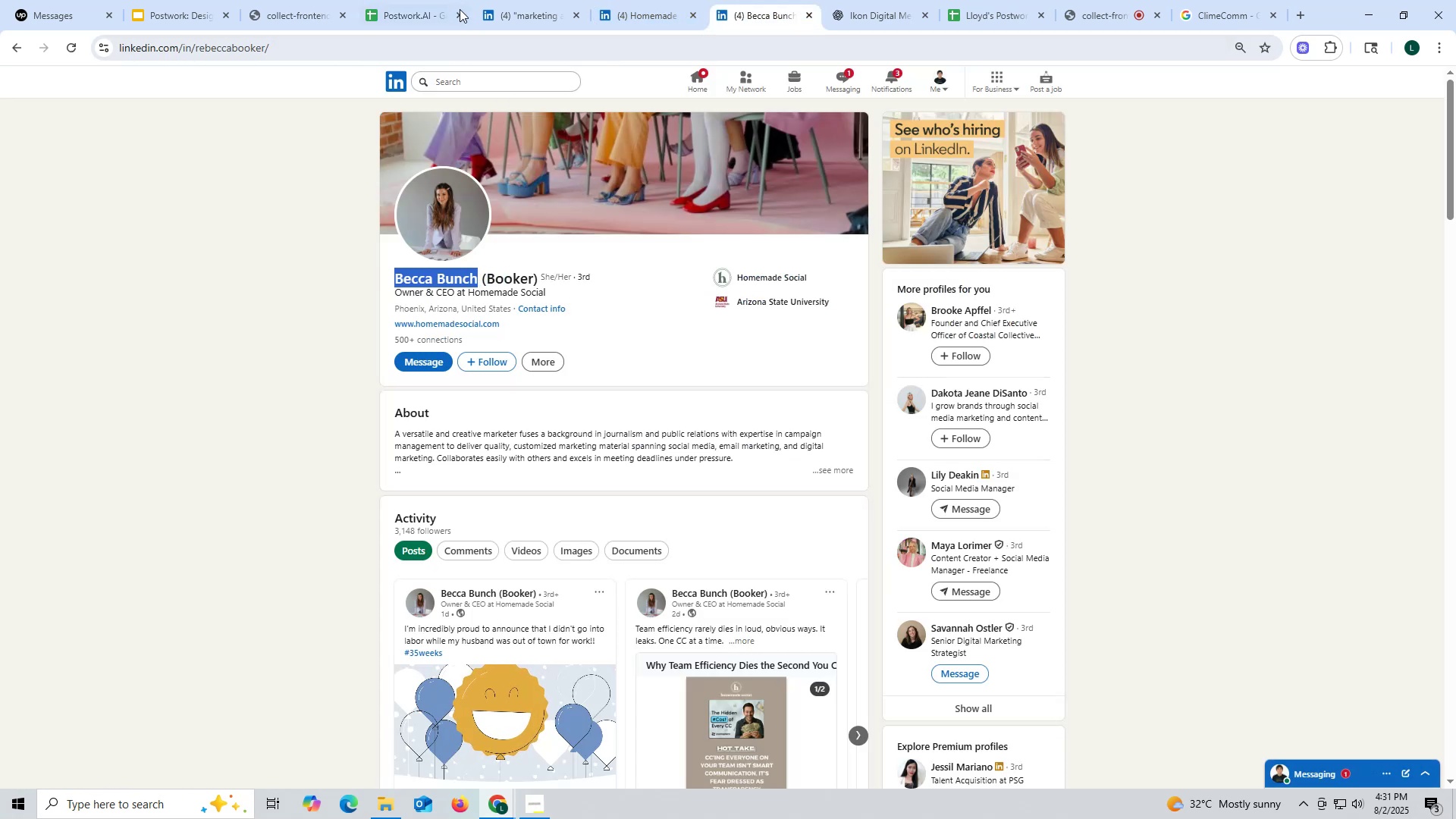 
left_click([397, 21])
 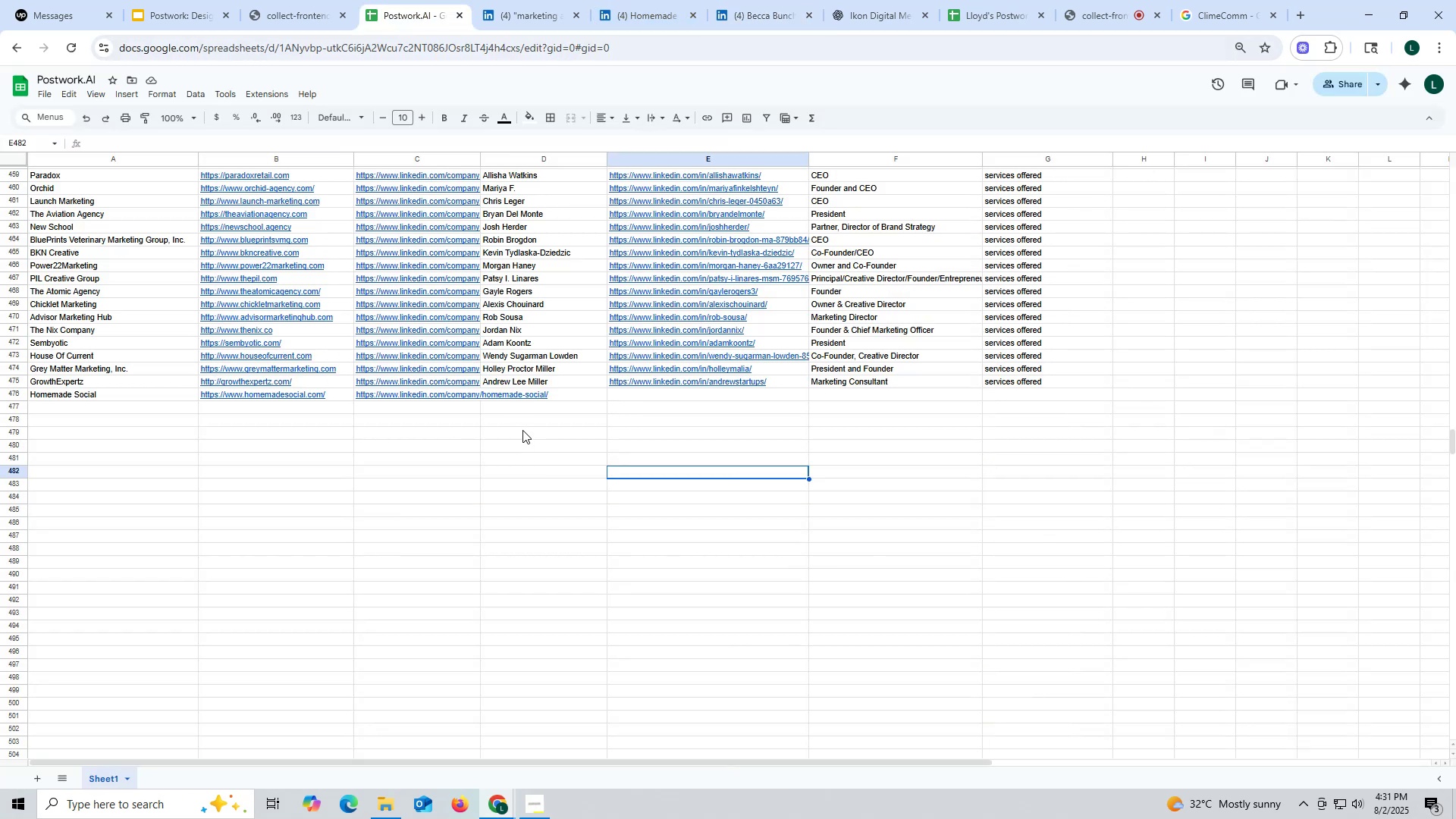 
left_click([532, 436])
 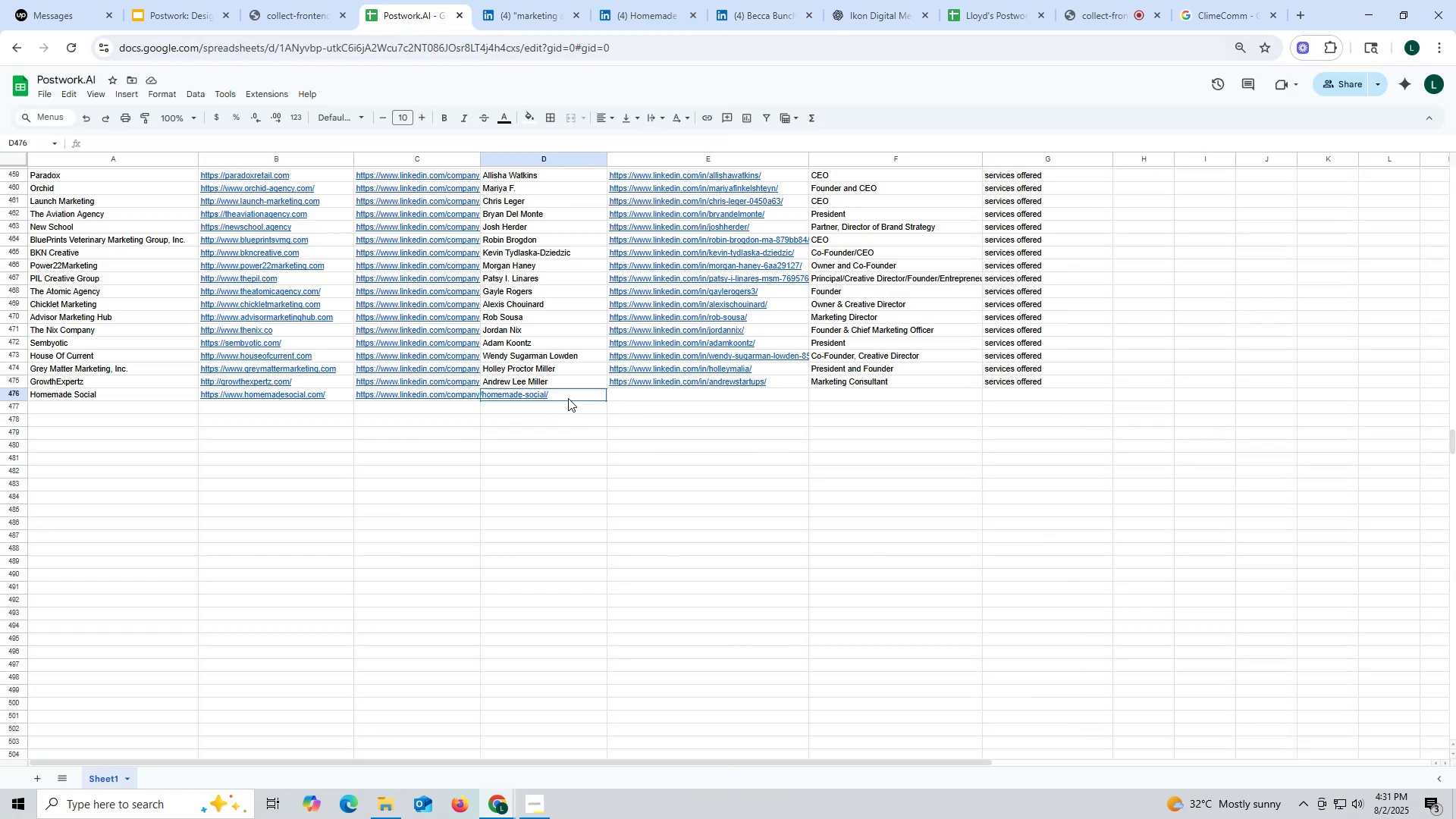 
double_click([568, 398])
 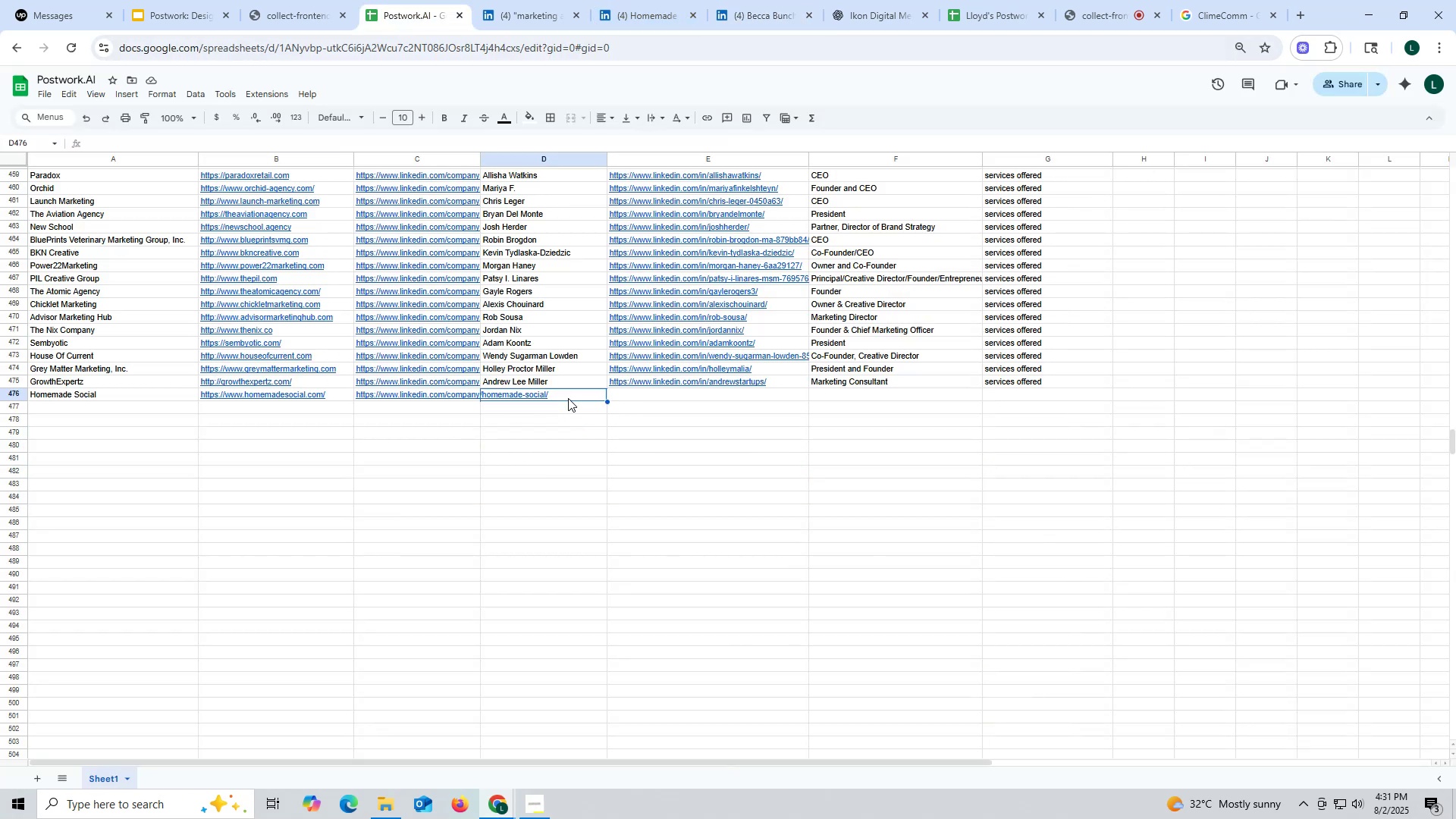 
triple_click([568, 398])
 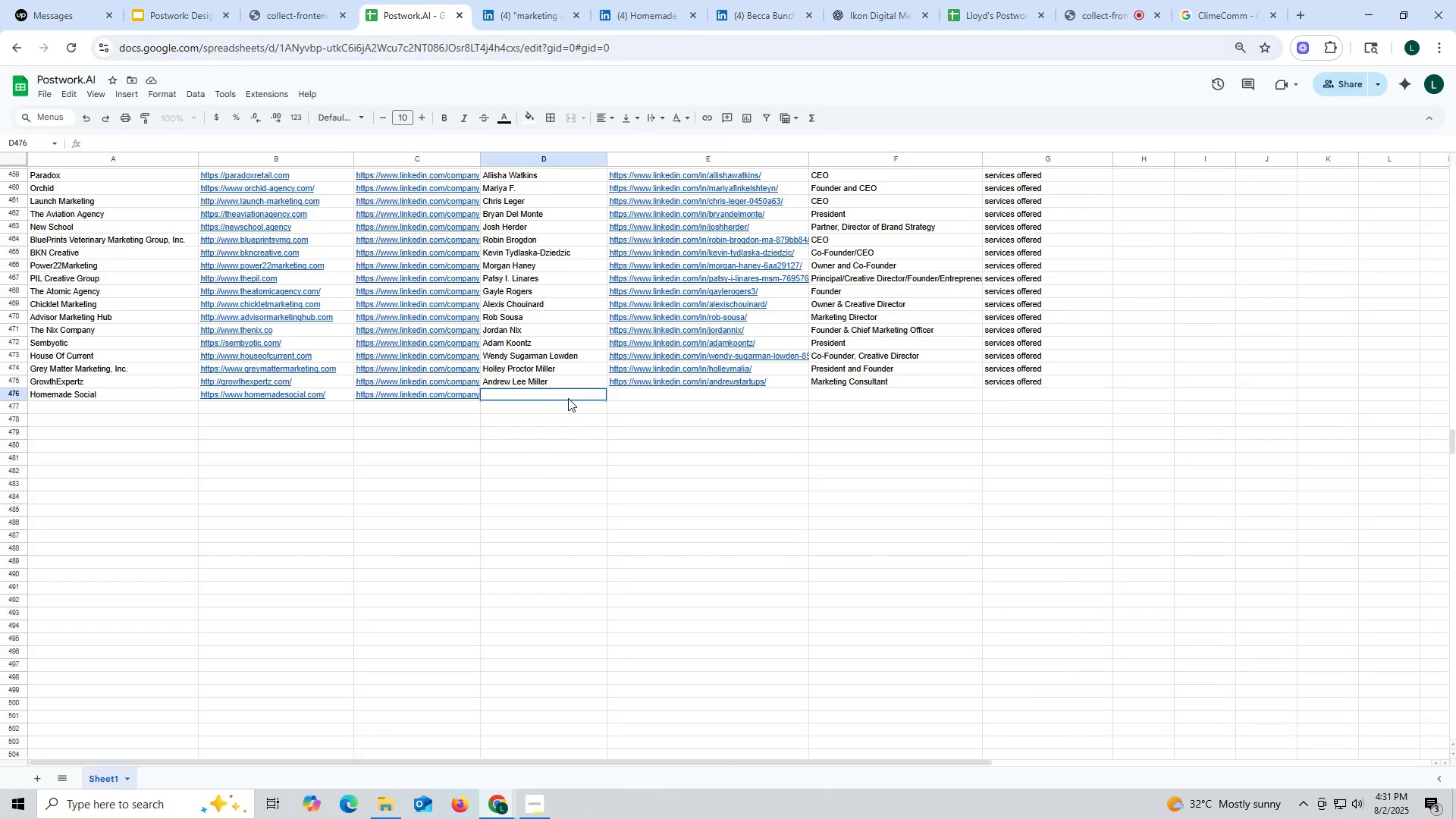 
key(Control+ControlLeft)
 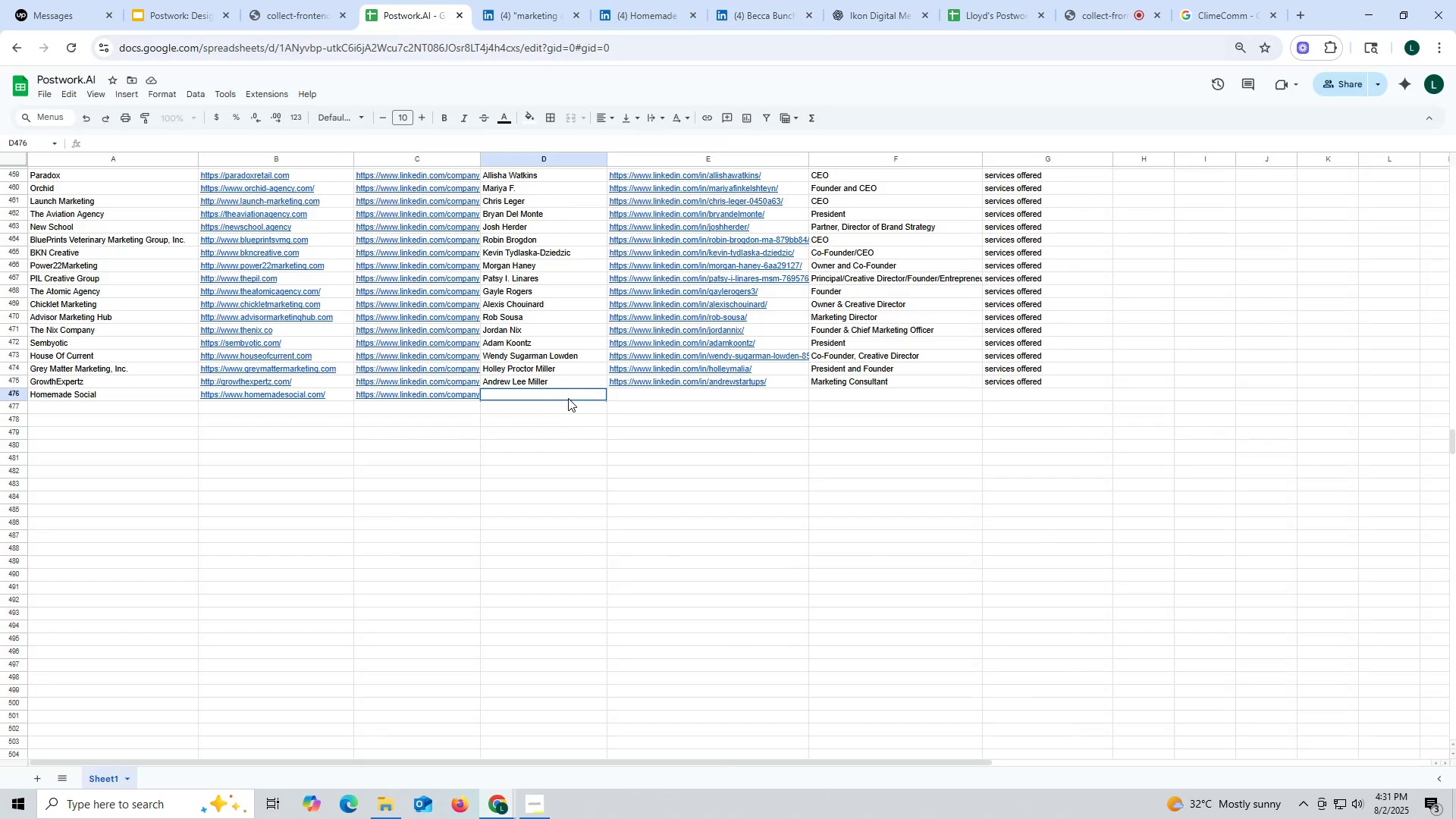 
key(Control+V)
 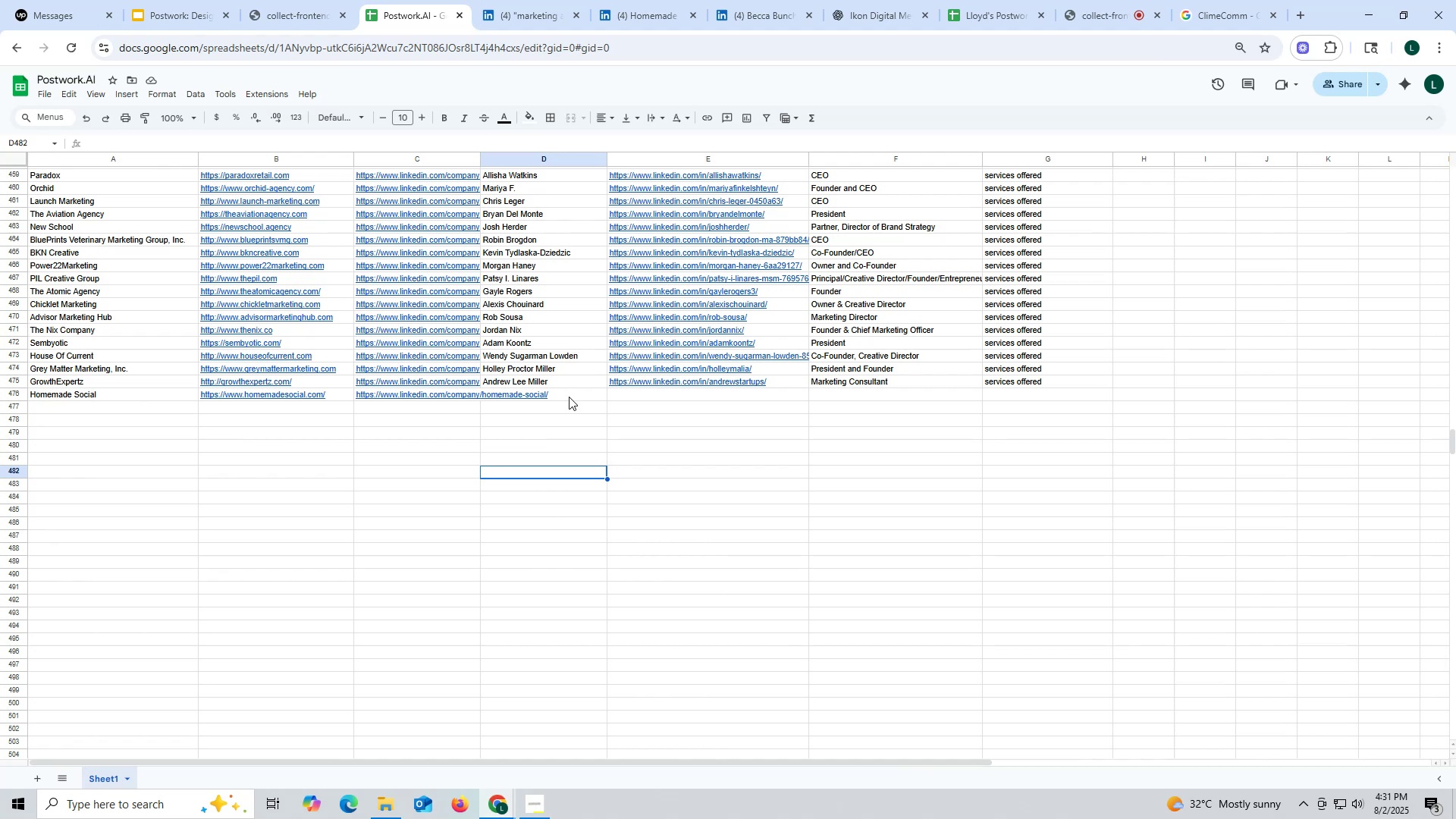 
double_click([568, 391])
 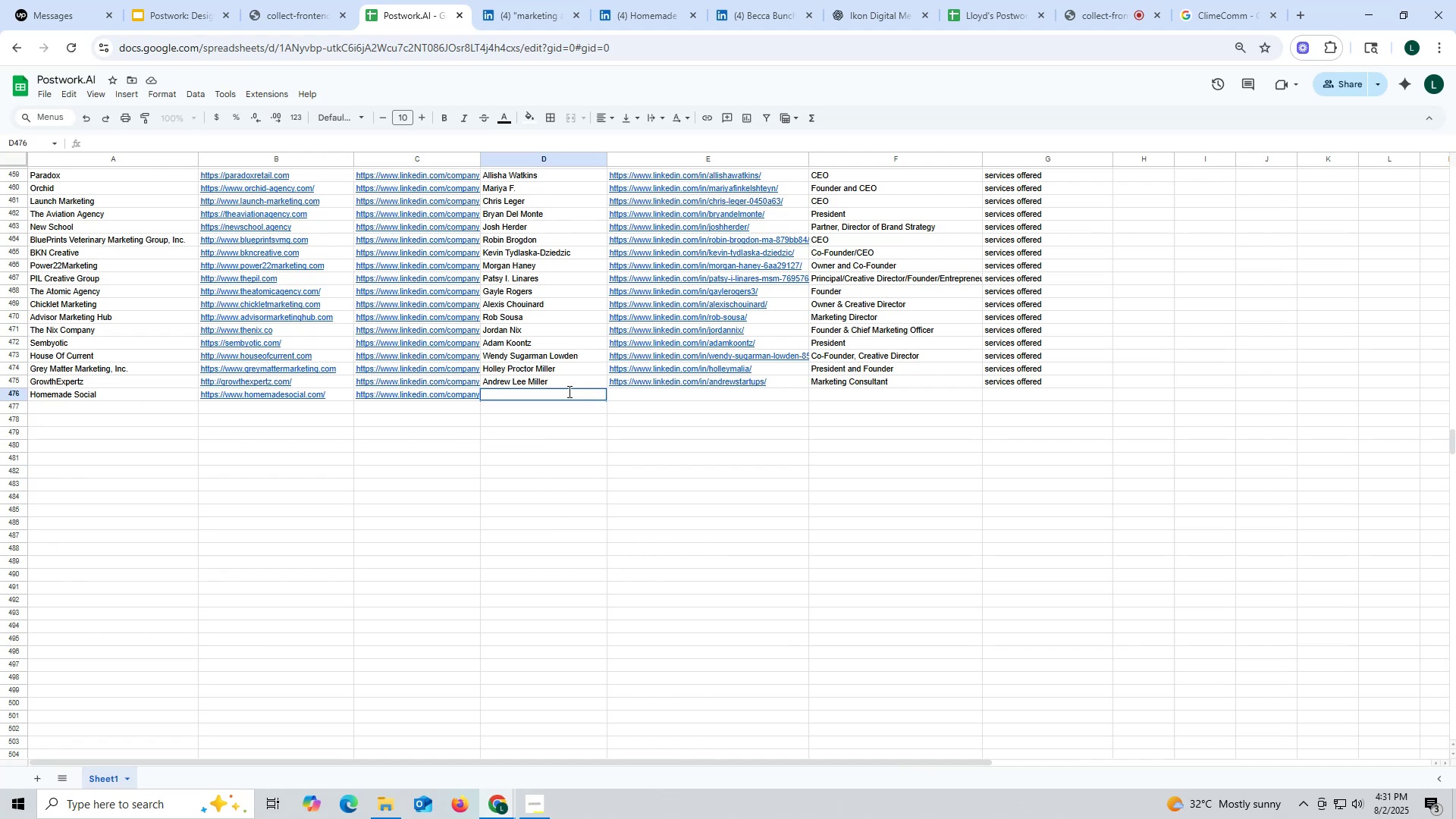 
triple_click([568, 391])
 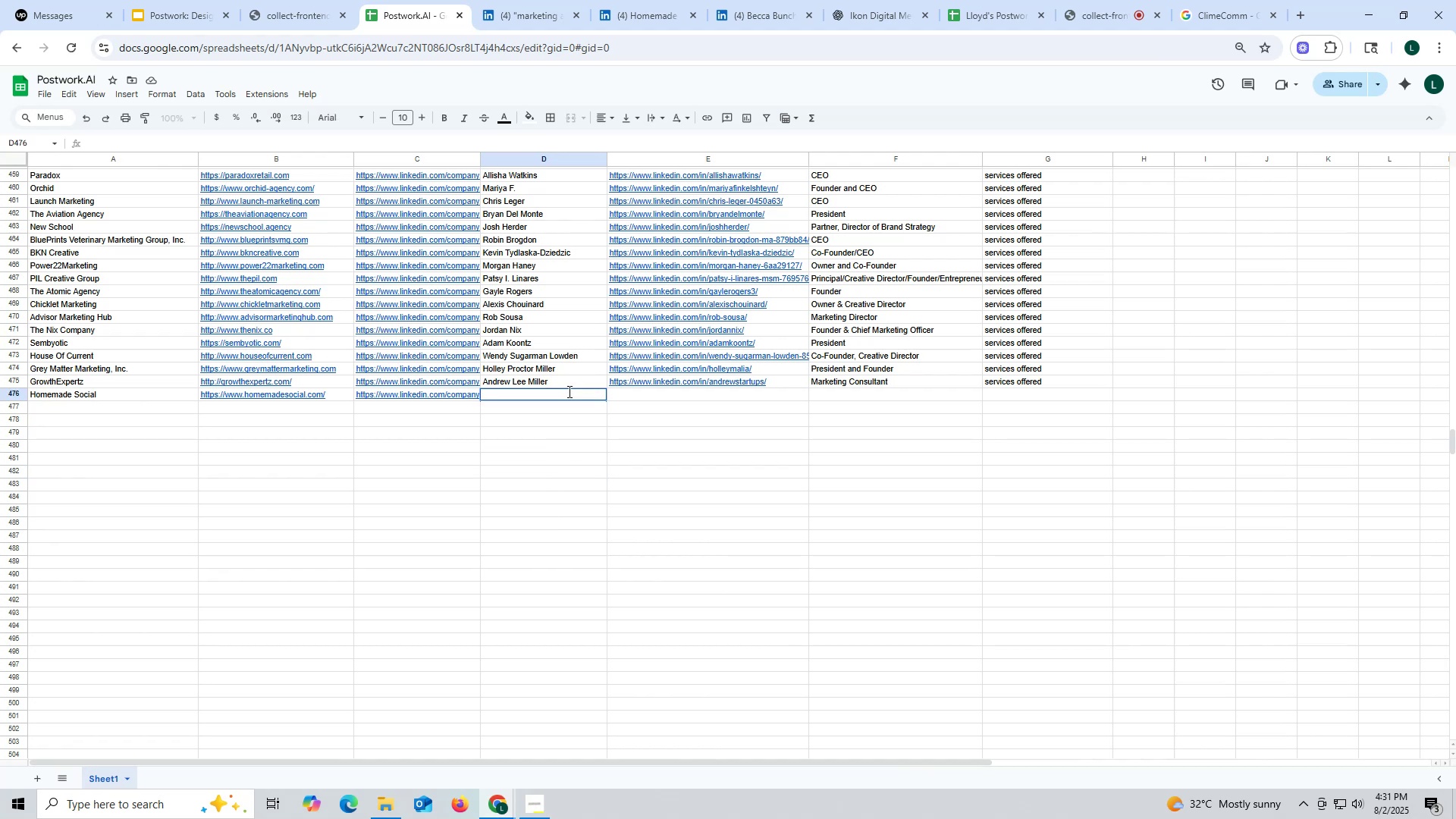 
key(Control+ControlLeft)
 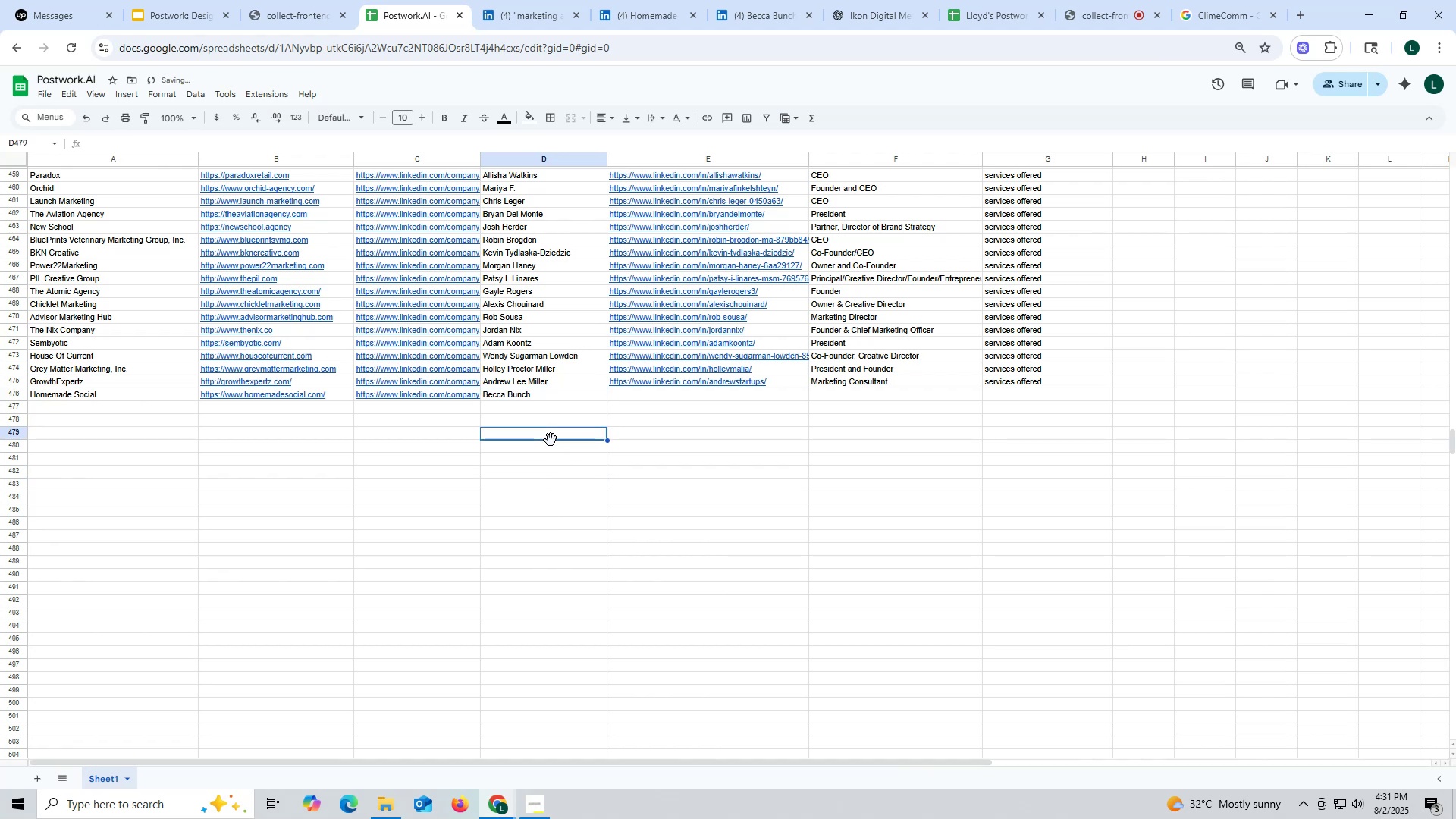 
key(Control+V)
 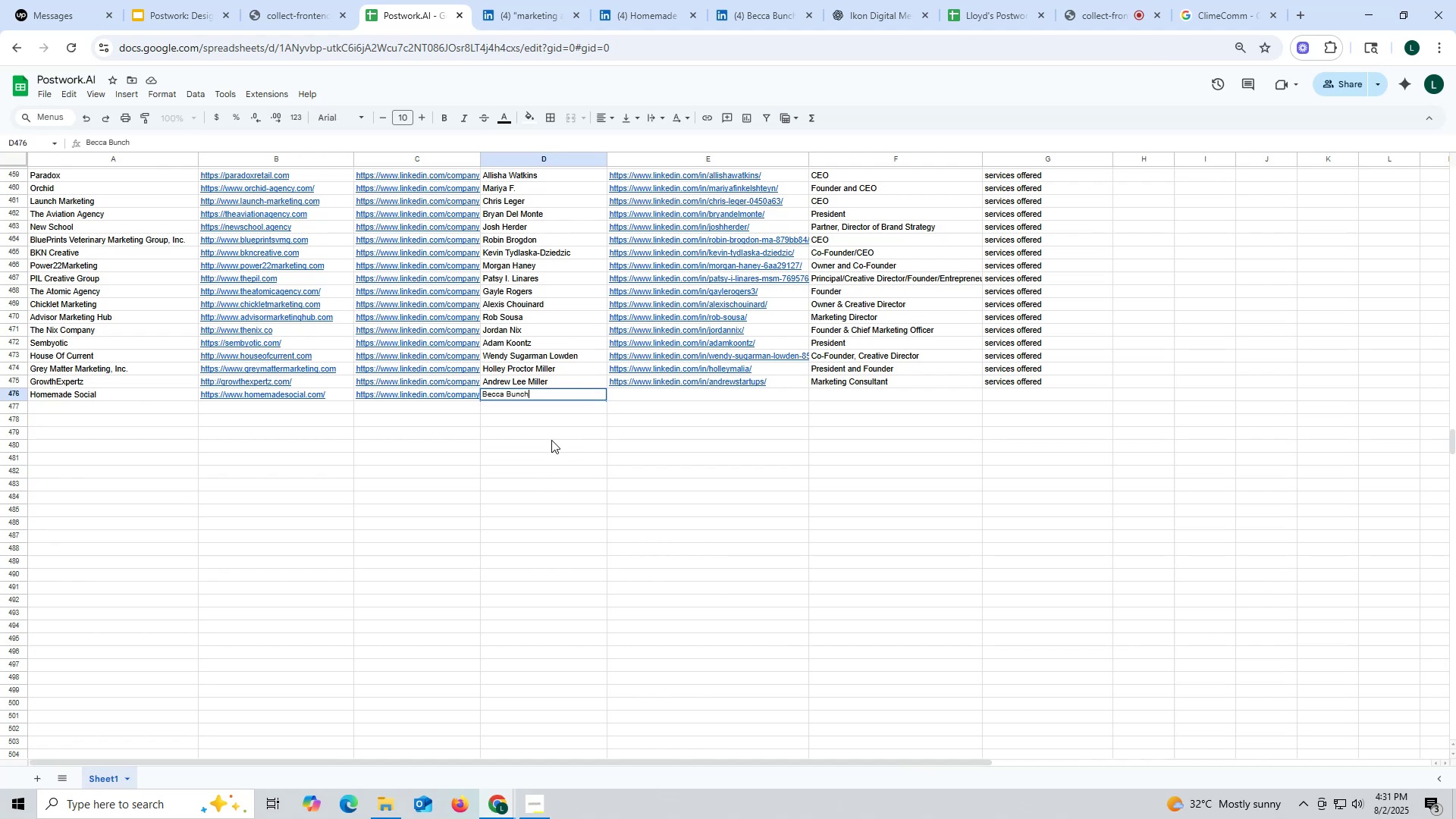 
triple_click([551, 440])
 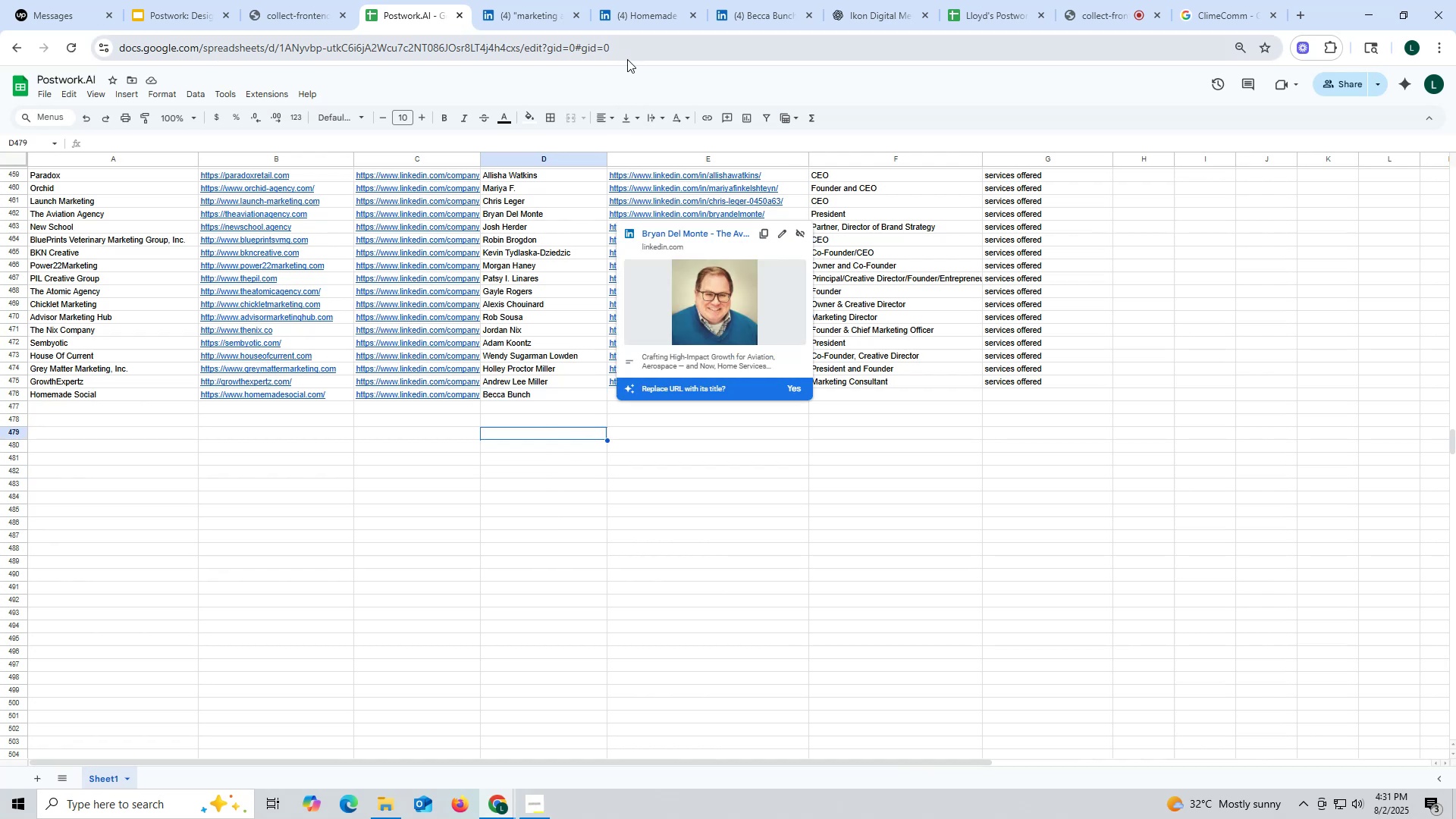 
wait(12.11)
 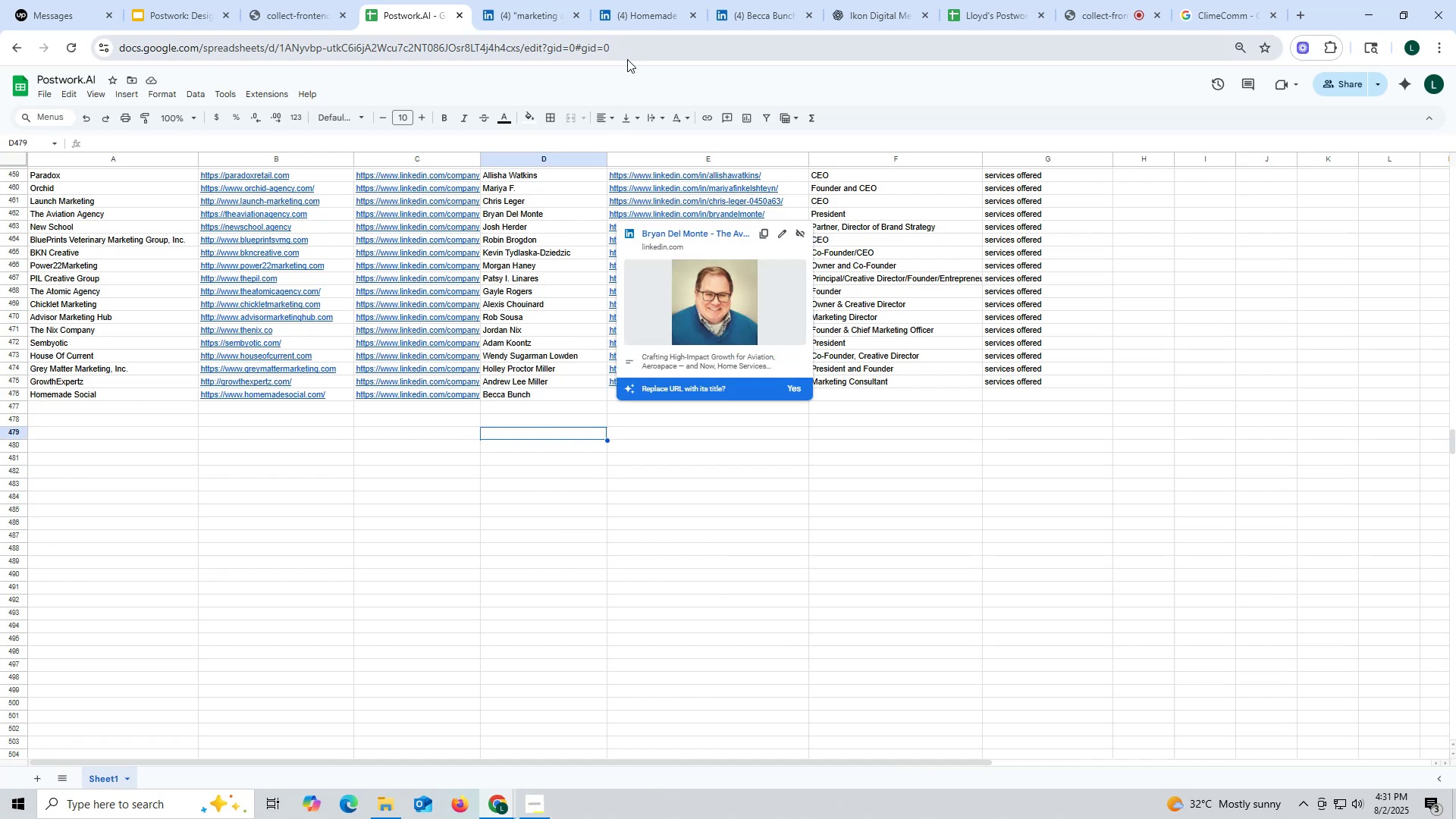 
left_click([759, 13])
 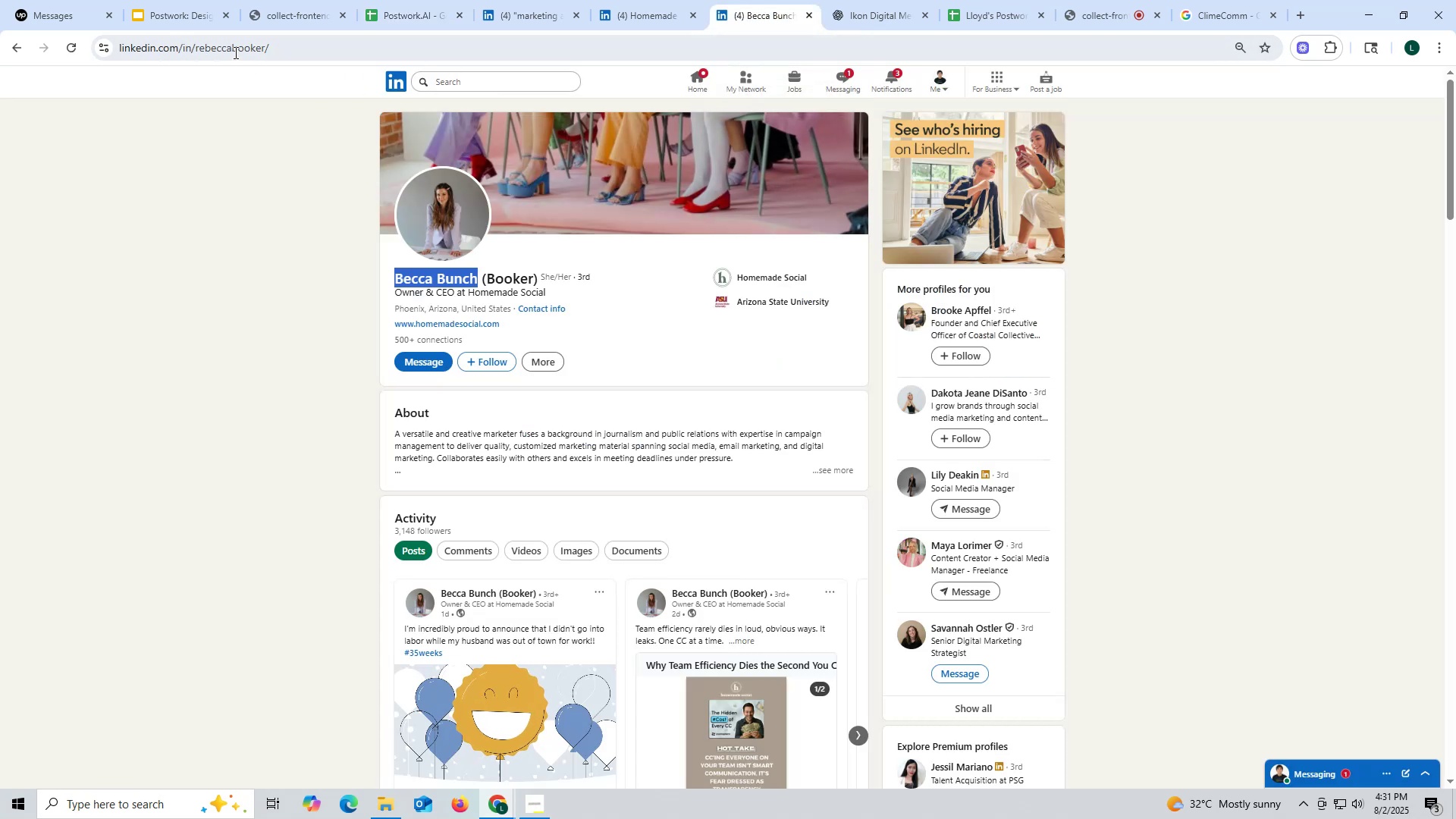 
double_click([234, 52])
 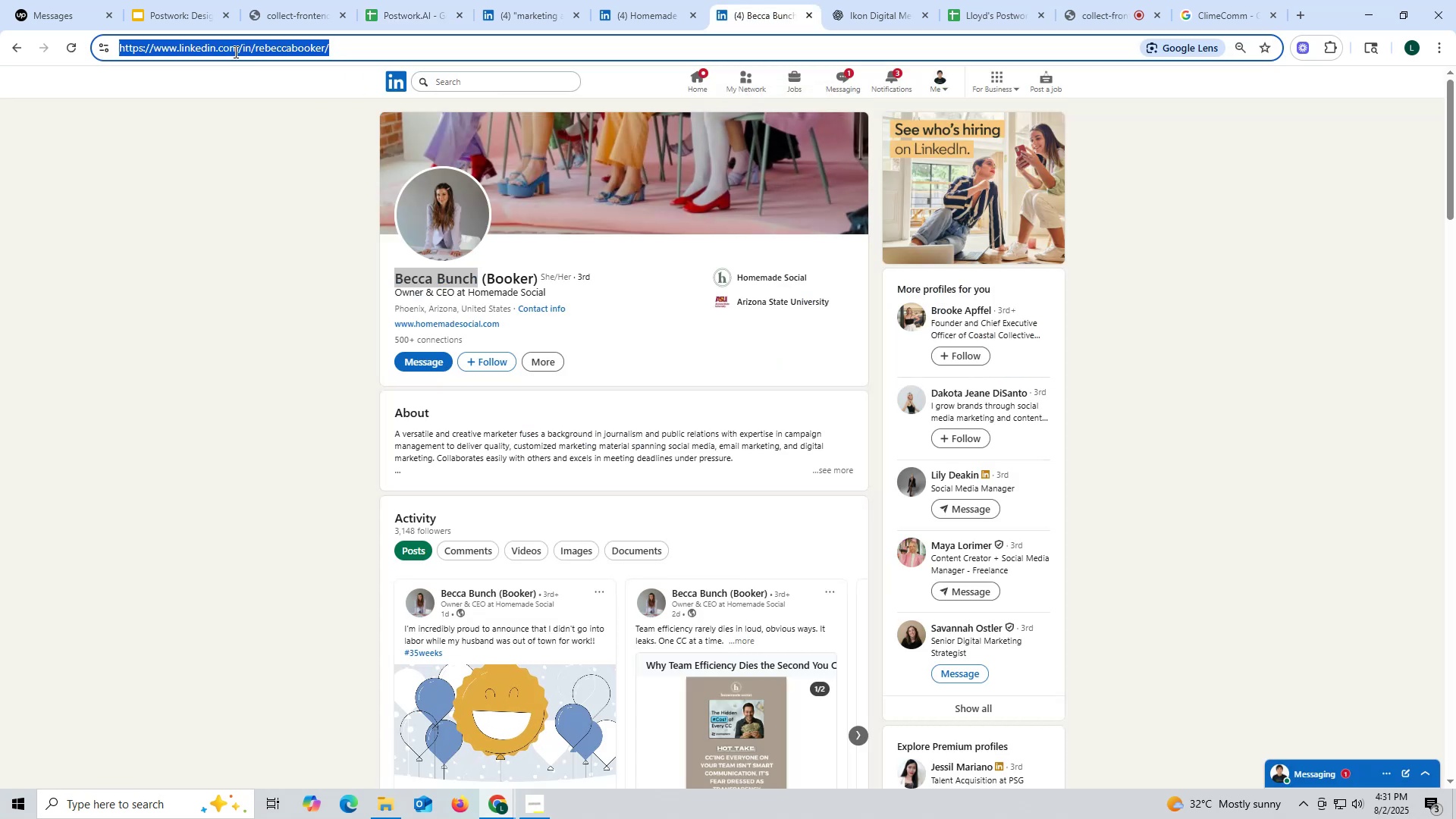 
triple_click([234, 52])
 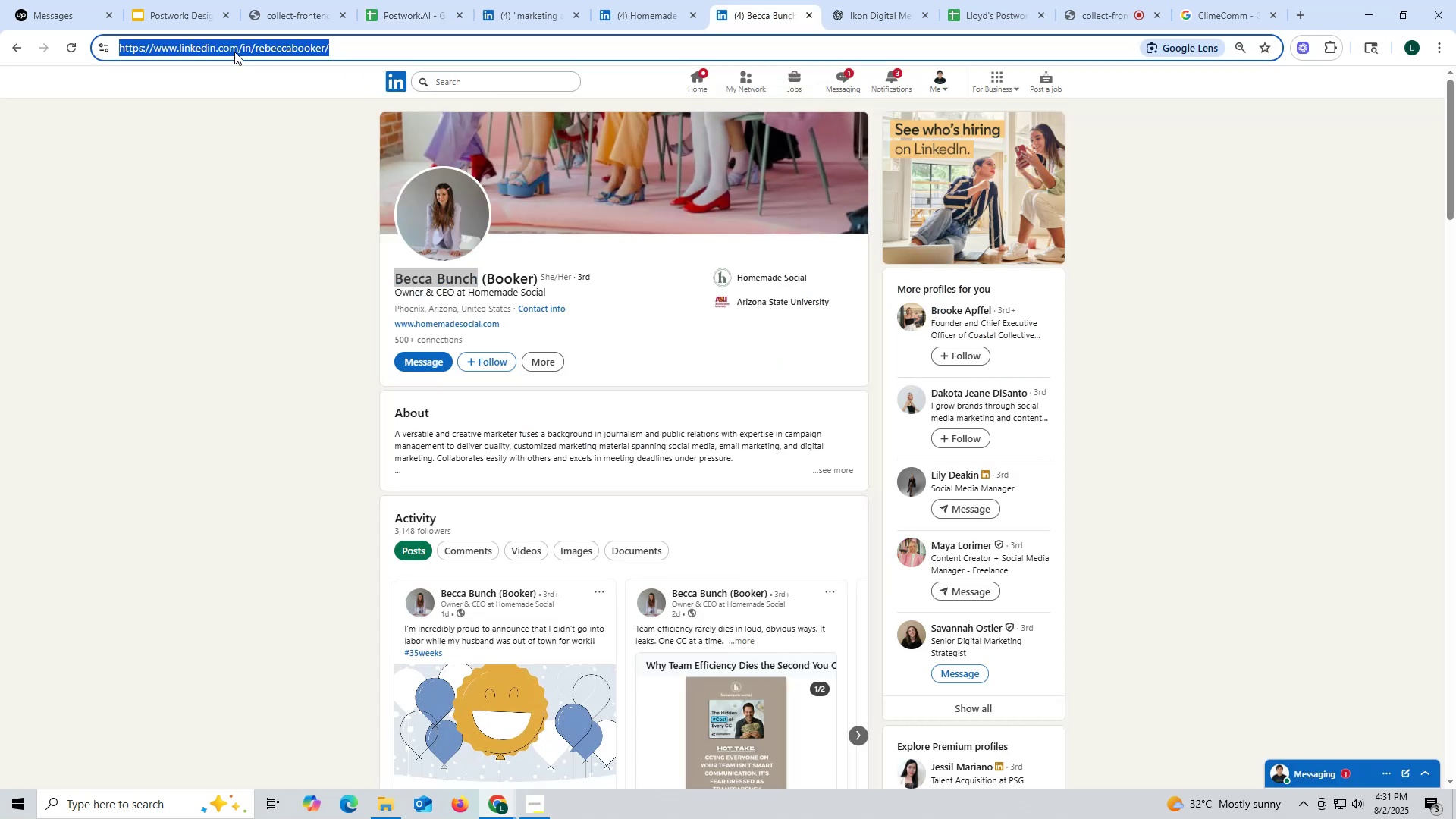 
key(Control+ControlLeft)
 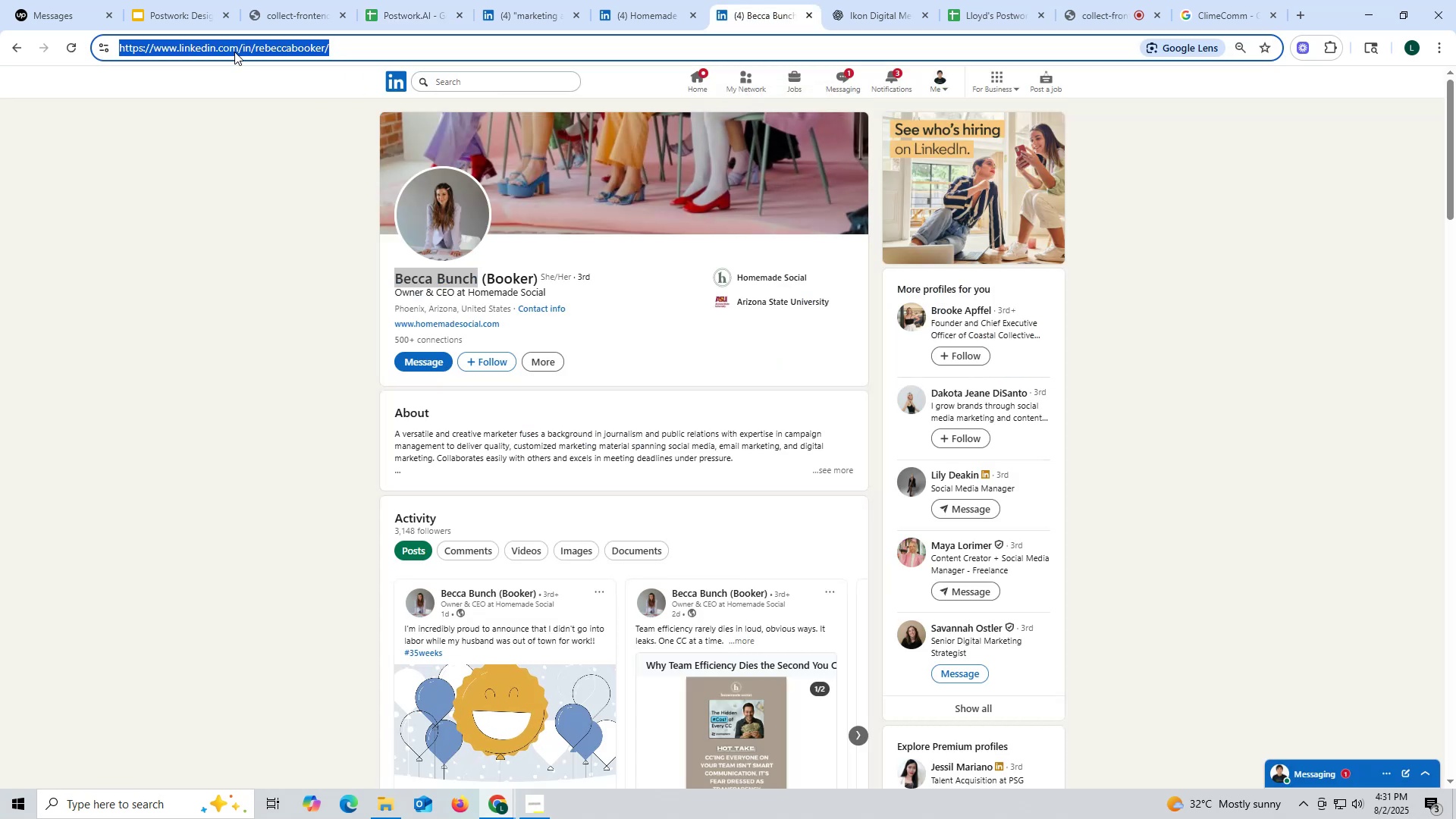 
key(Control+C)
 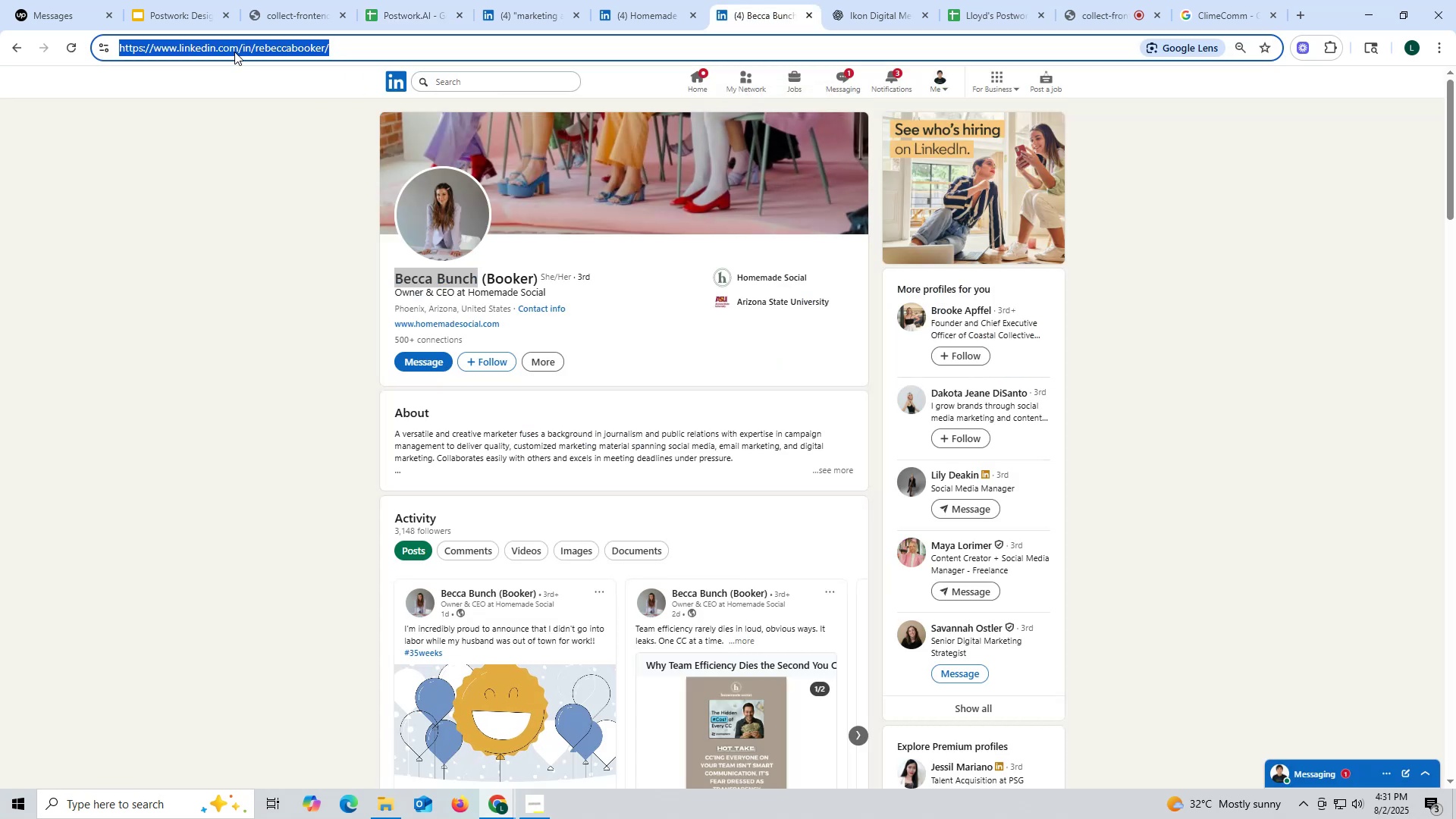 
key(Control+ControlLeft)
 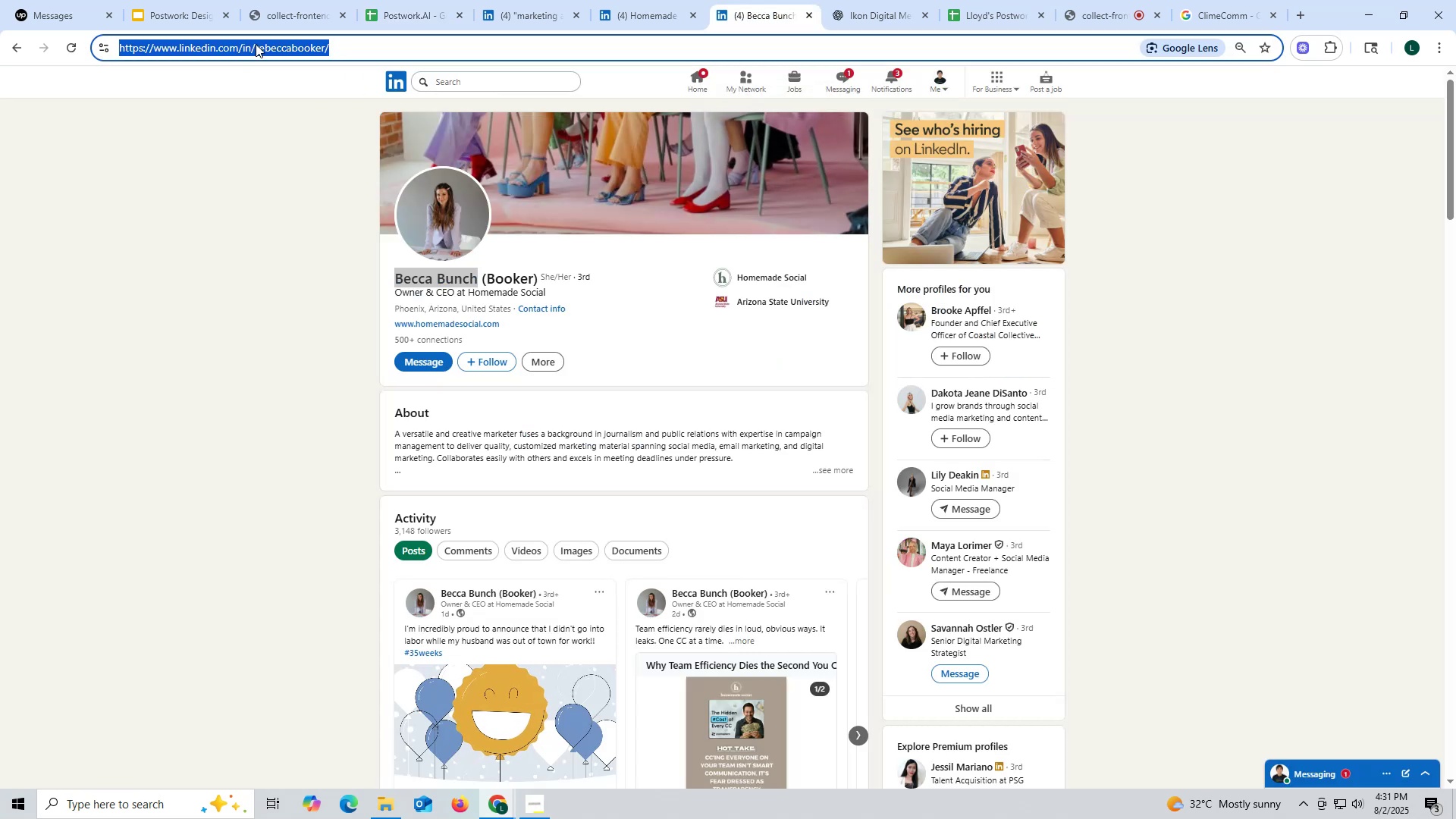 
key(Control+C)
 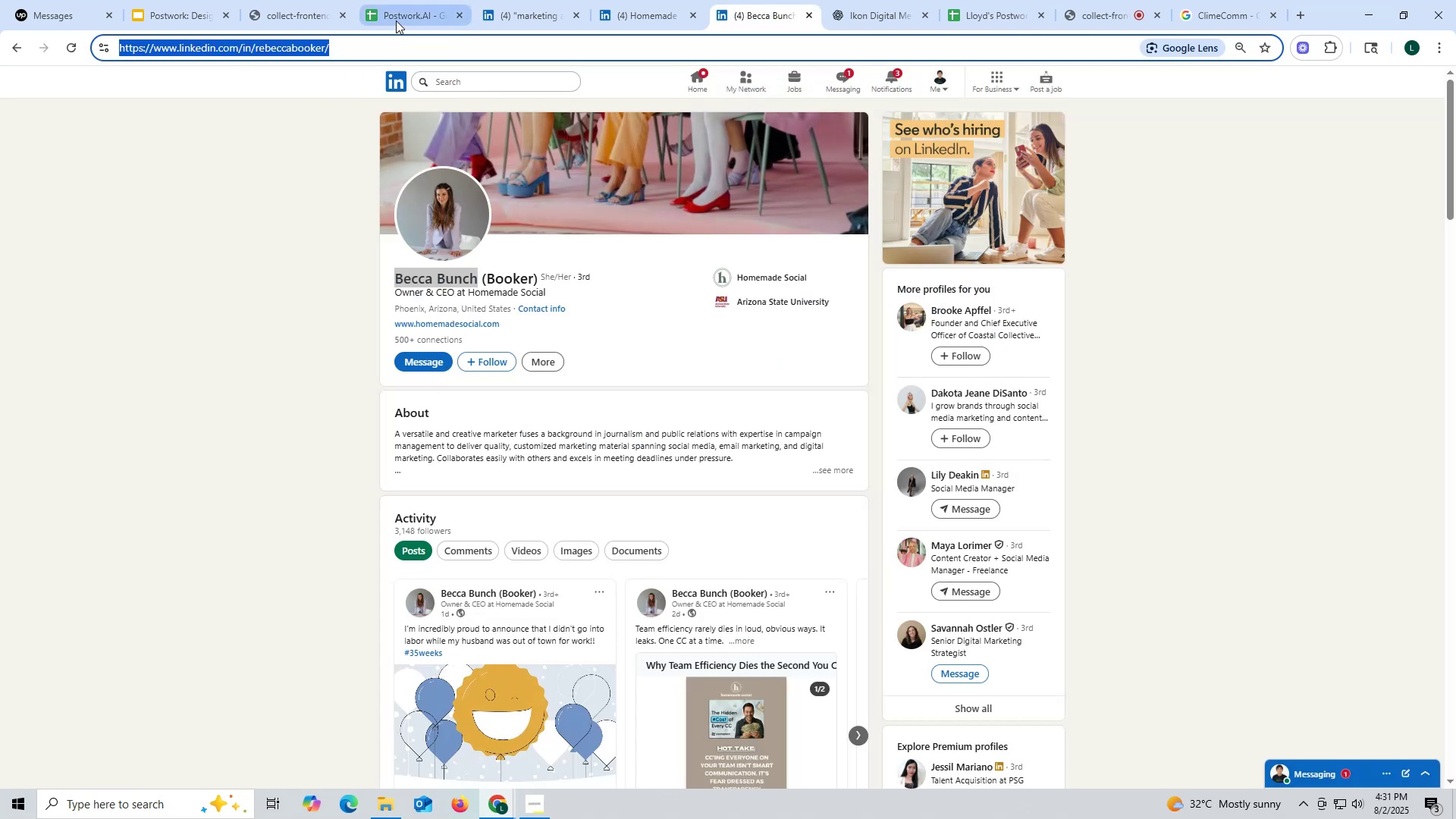 
left_click([396, 20])
 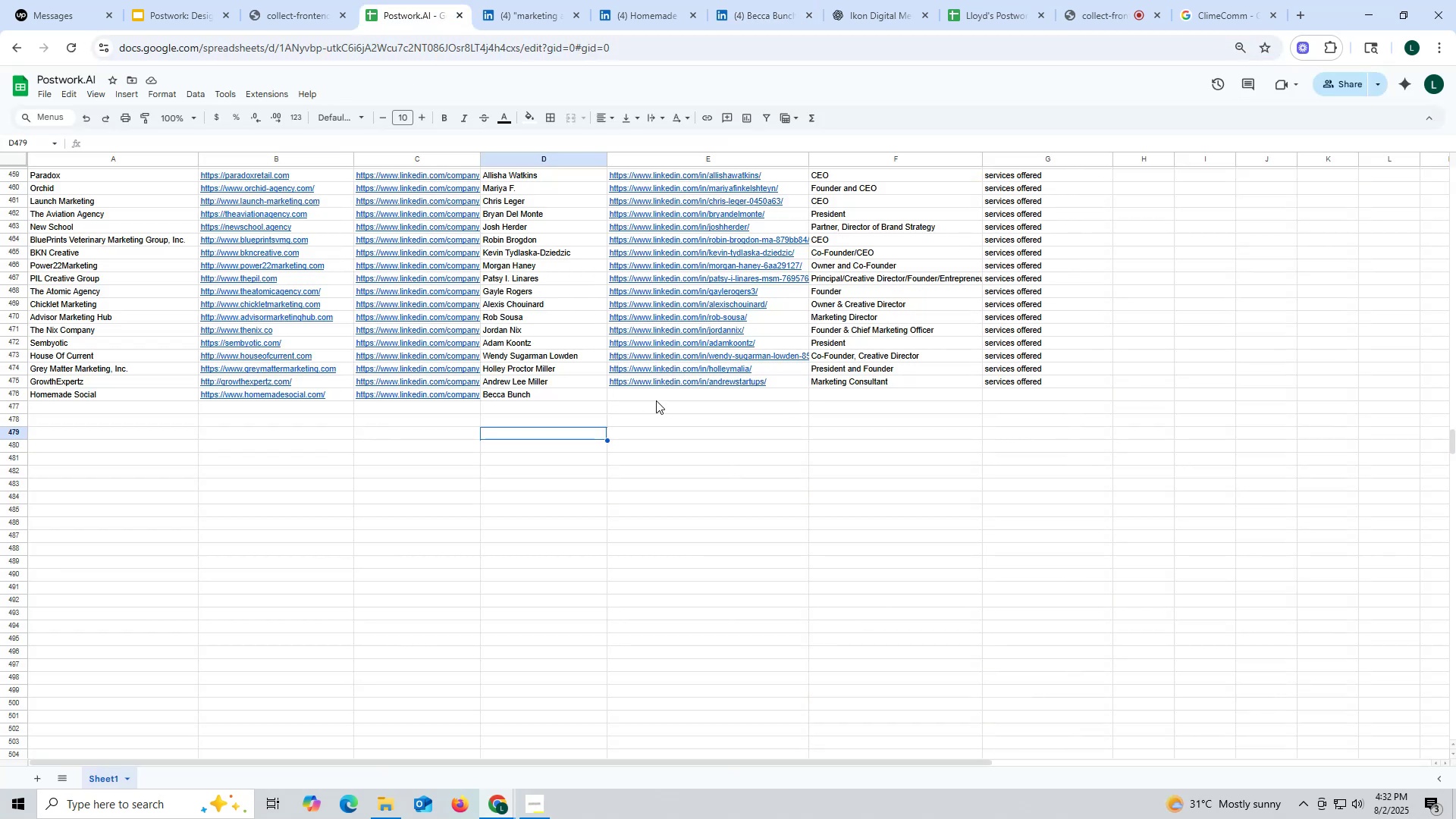 
left_click([657, 388])
 